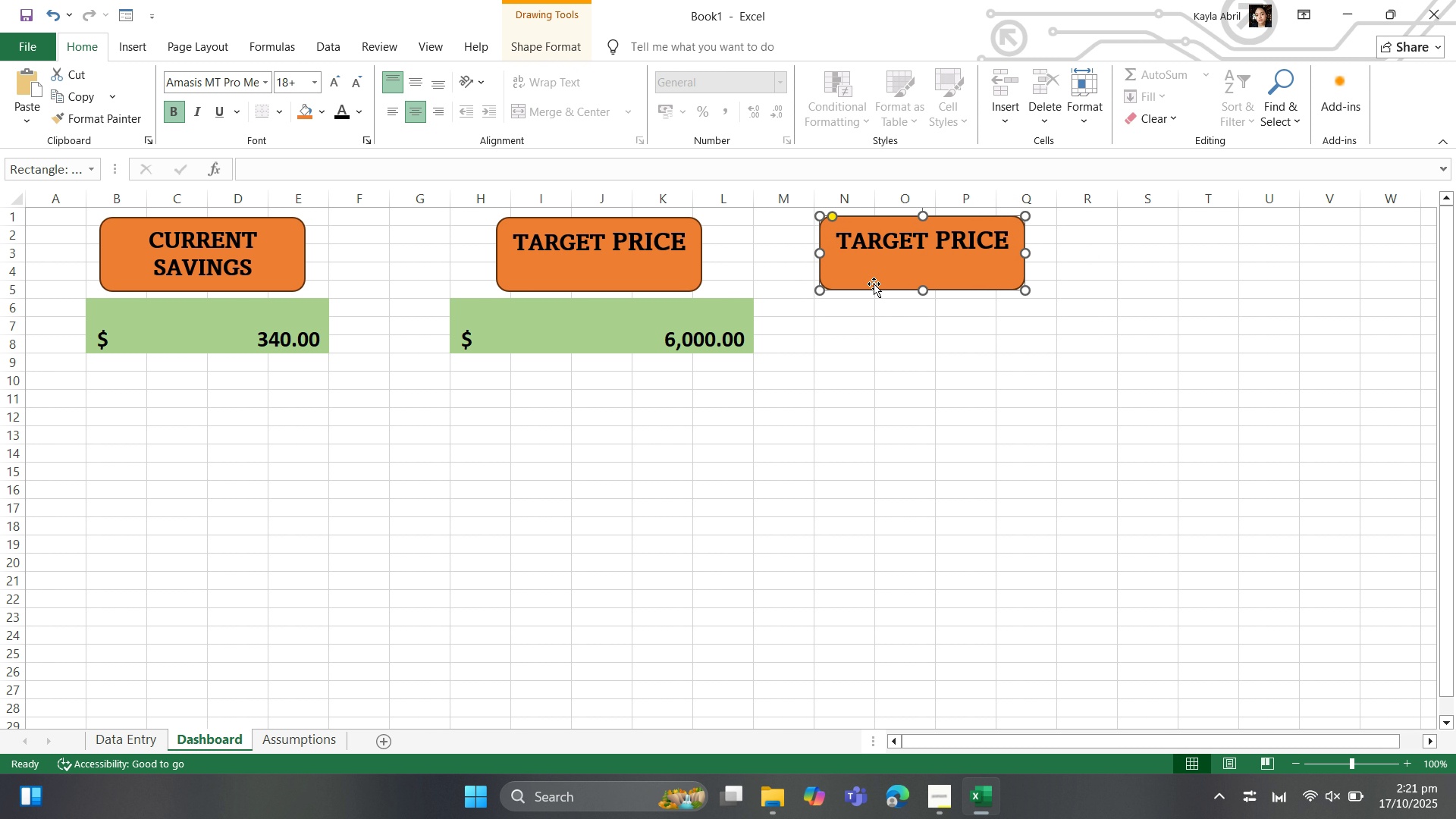 
key(ArrowRight)
 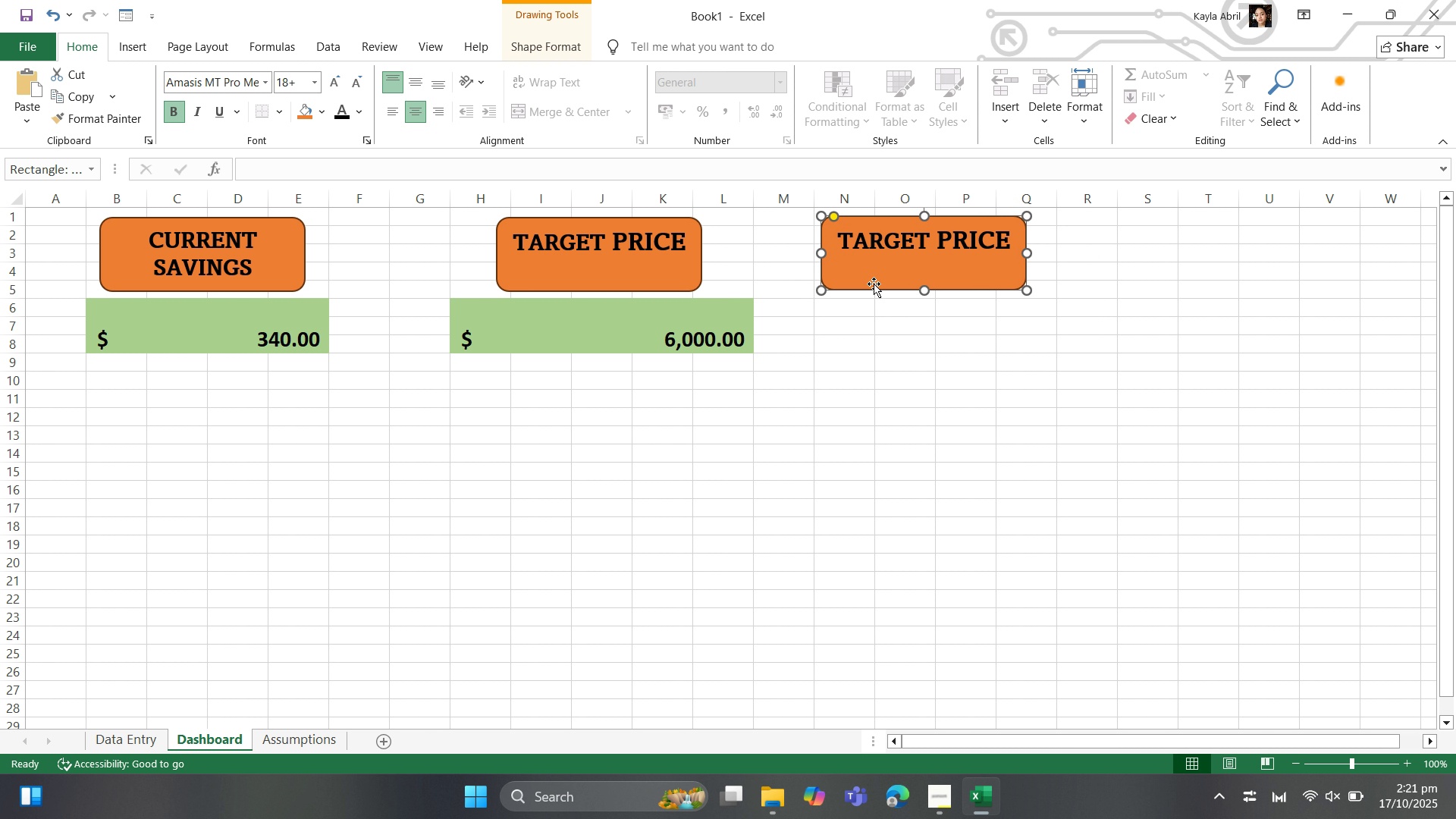 
key(ArrowRight)
 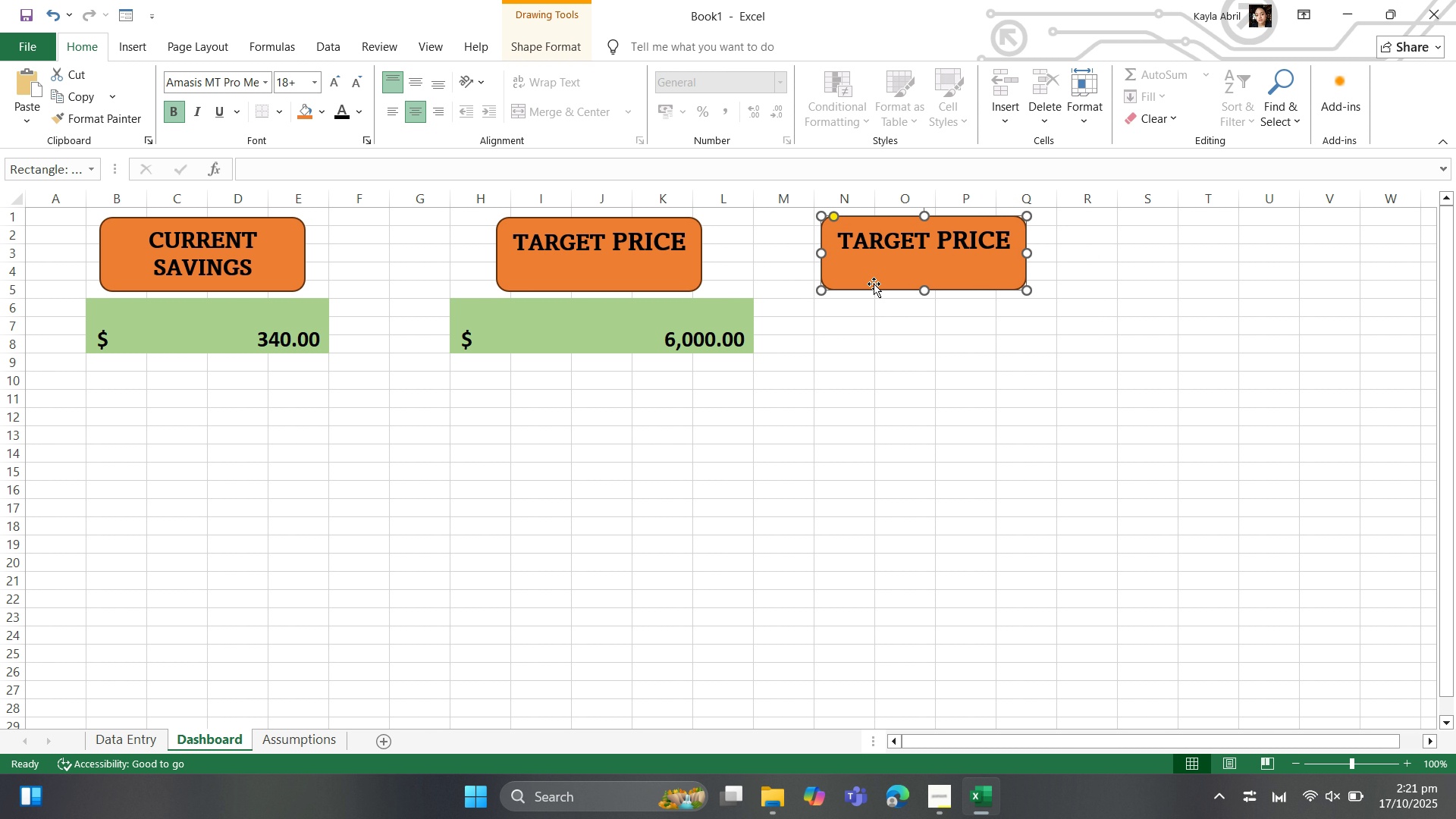 
key(ArrowRight)
 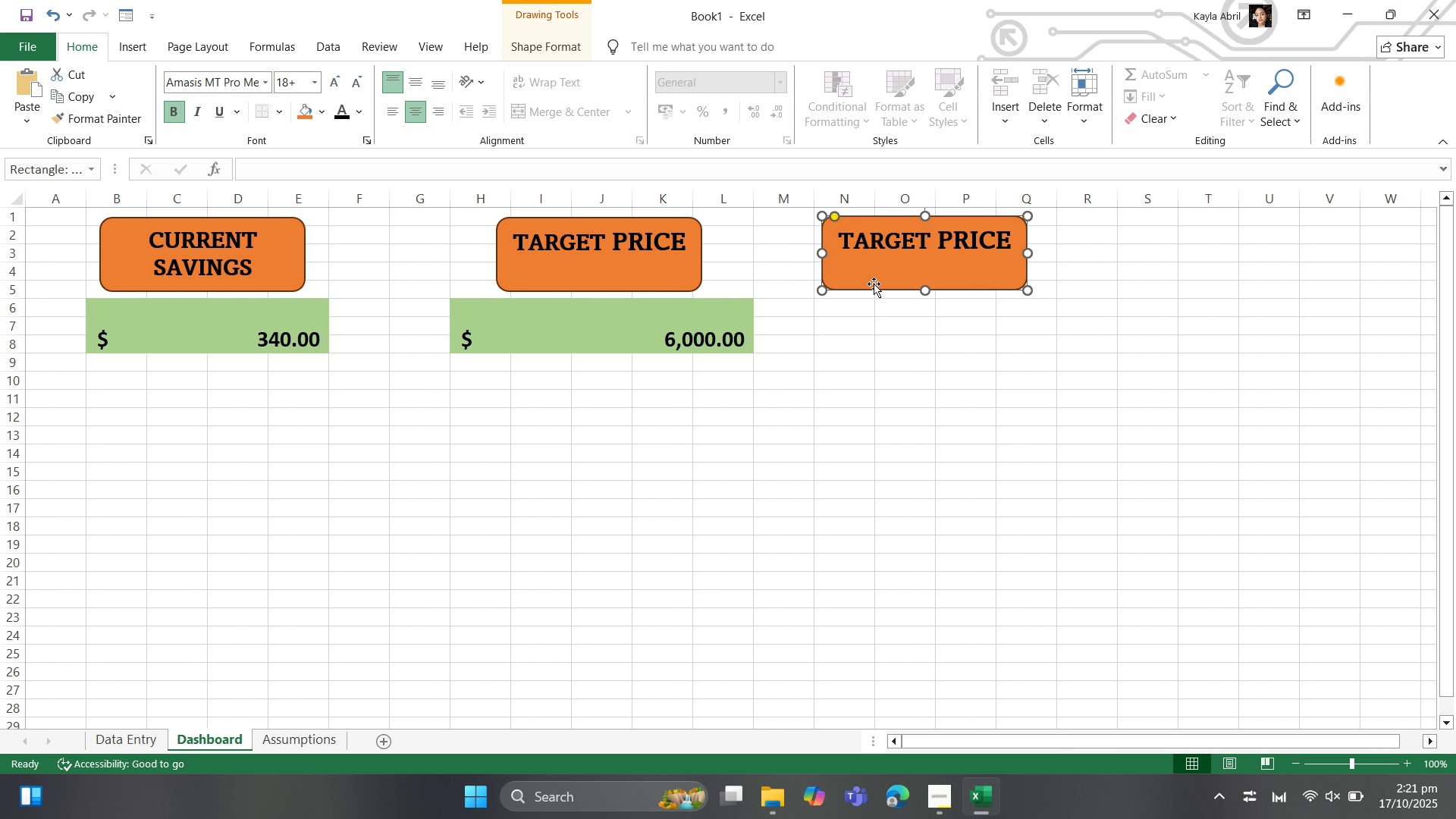 
key(ArrowRight)
 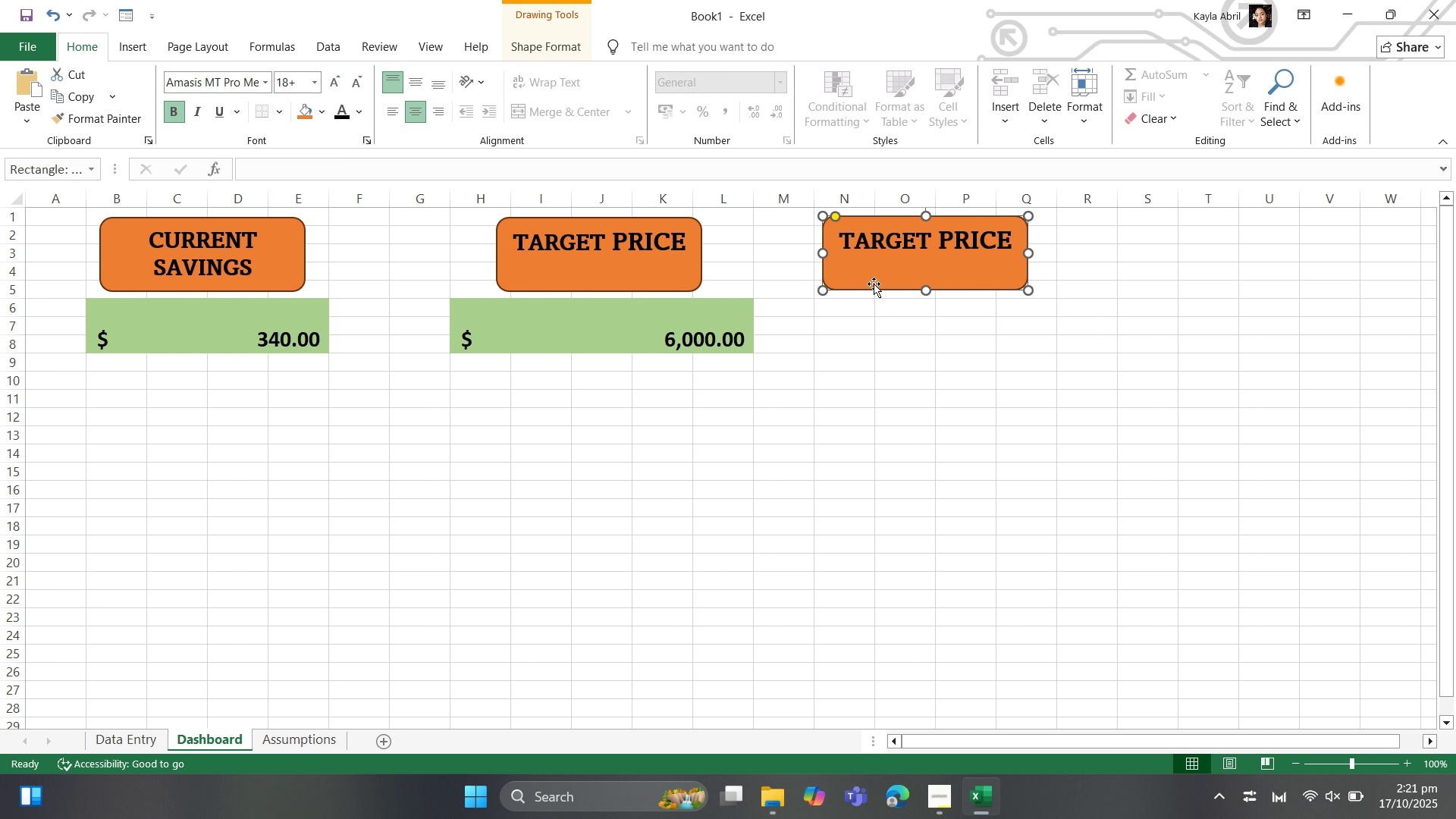 
key(ArrowRight)
 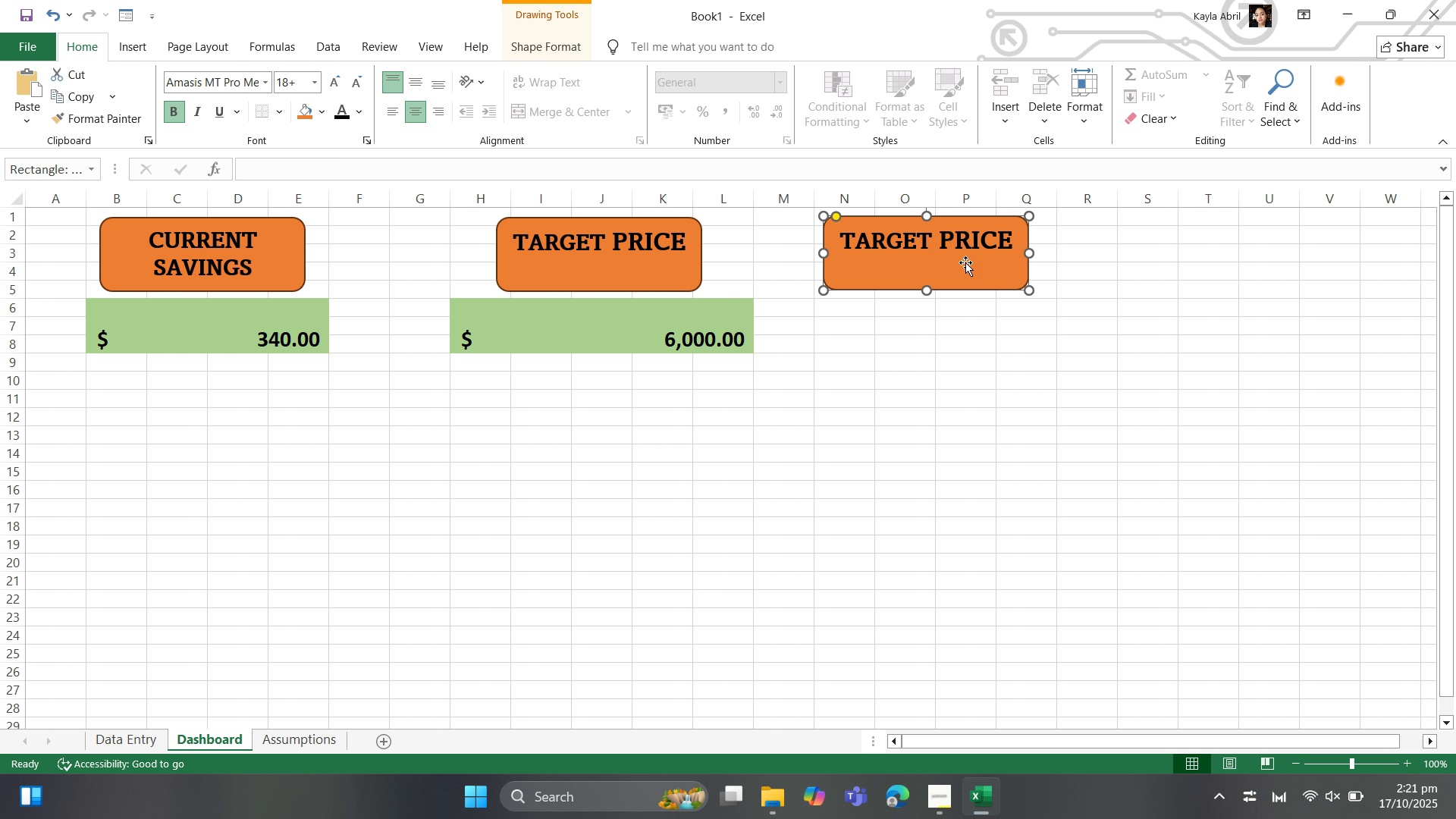 
wait(10.99)
 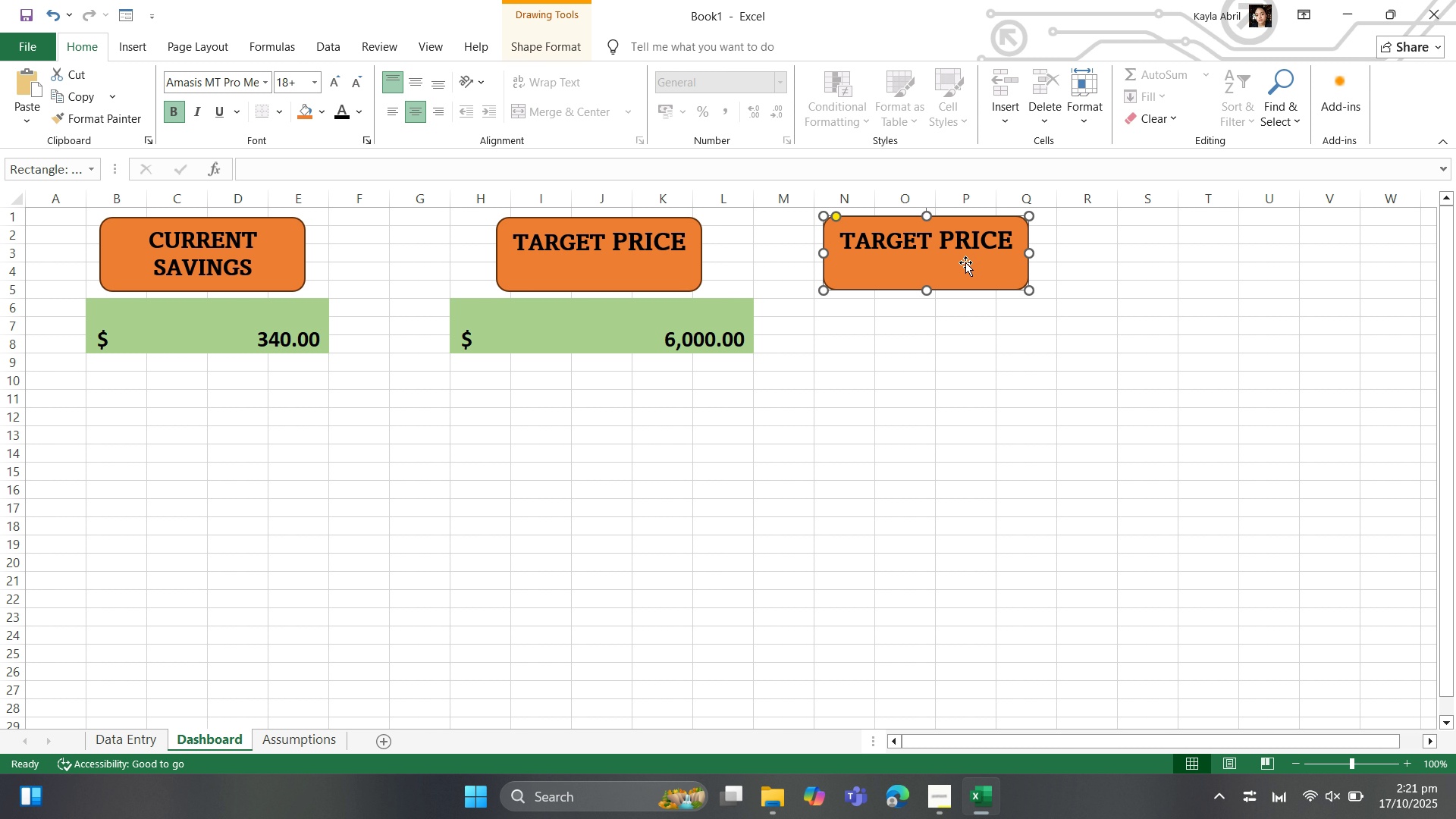 
left_click([939, 228])
 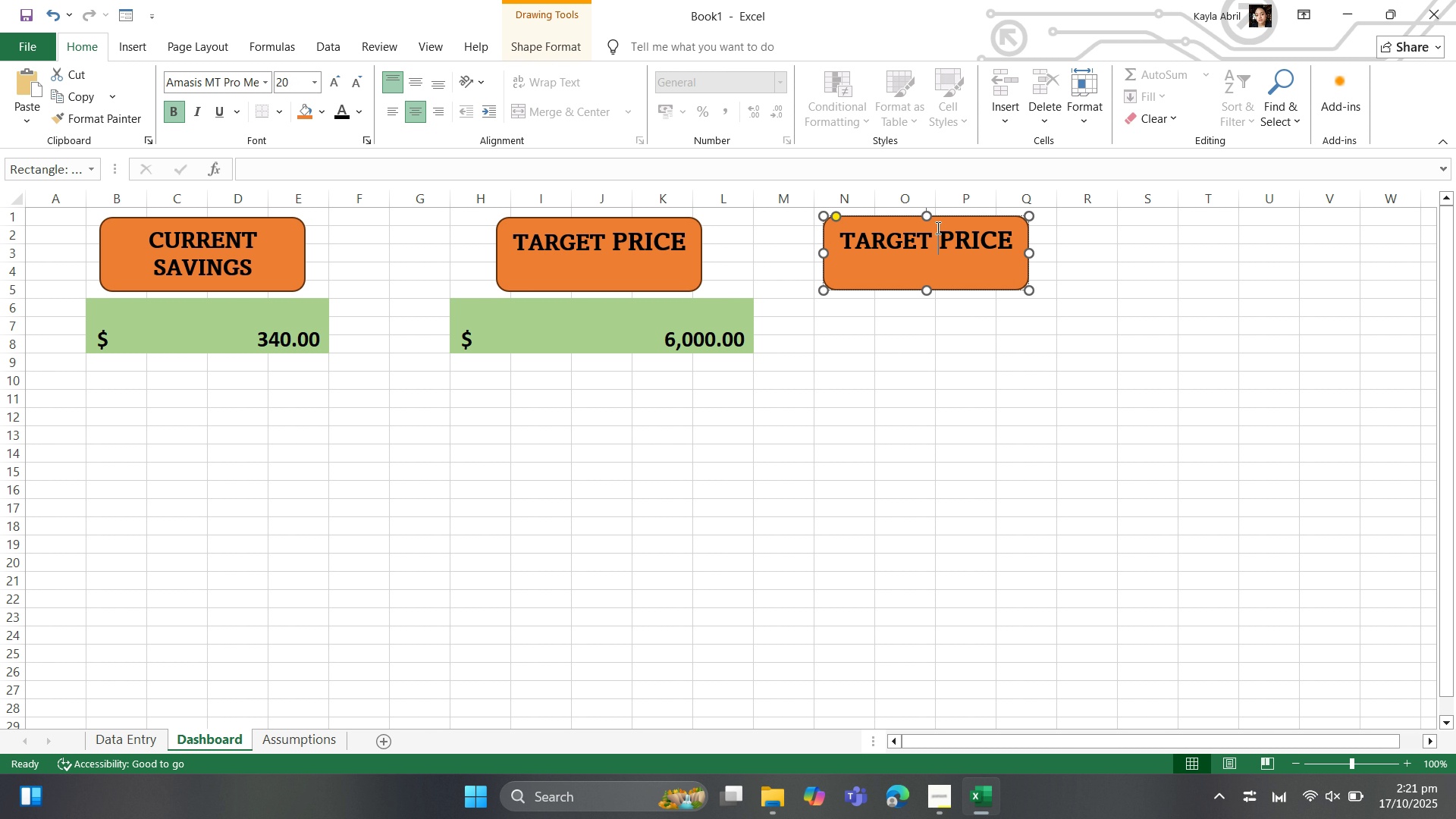 
key(Control+A)
 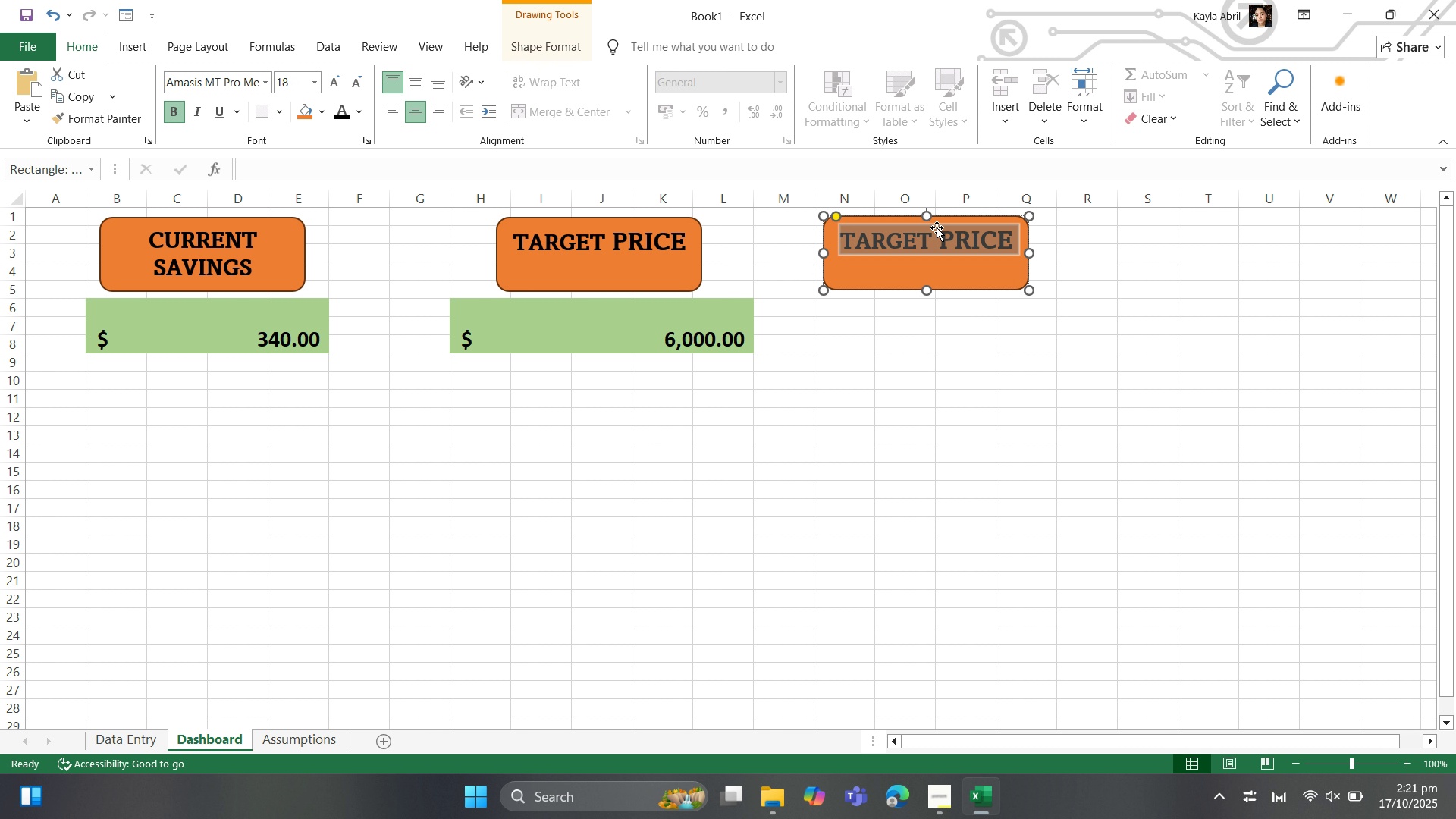 
type(percent )
key(Backspace)
key(Backspace)
key(Backspace)
key(Backspace)
key(Backspace)
key(Backspace)
key(Backspace)
key(Backspace)
type(% achieved )
 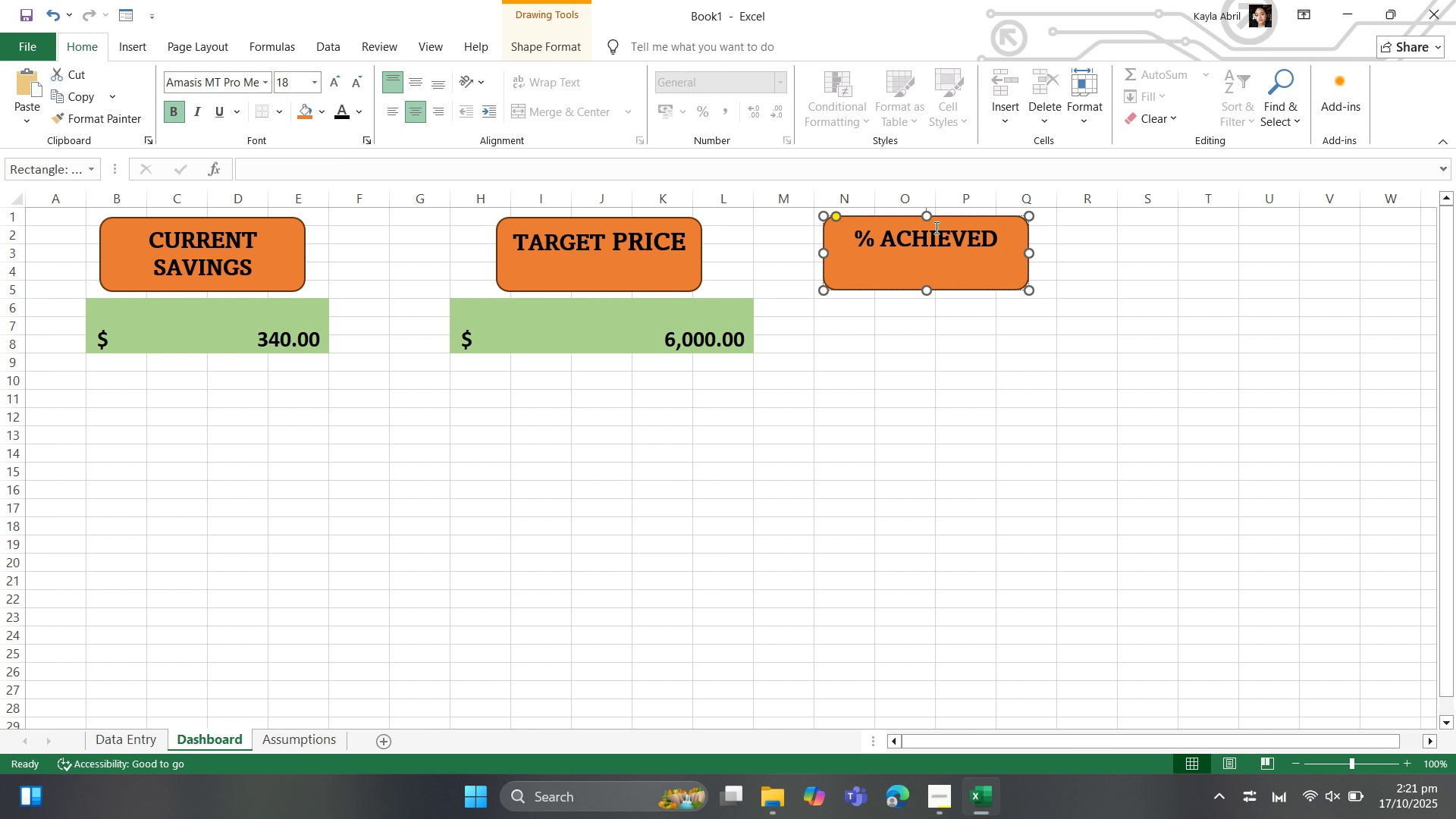 
key(Backspace)
 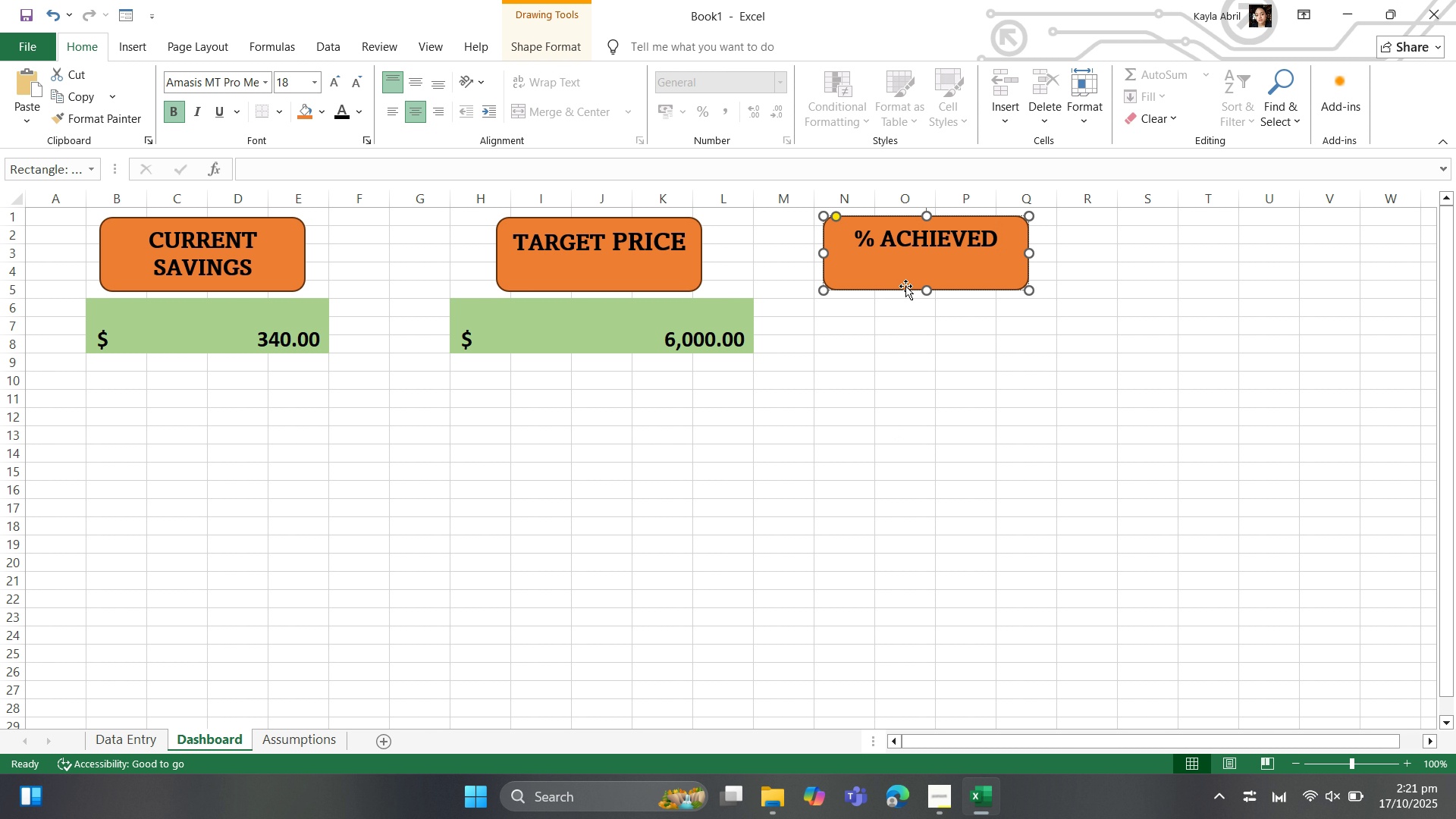 
wait(7.48)
 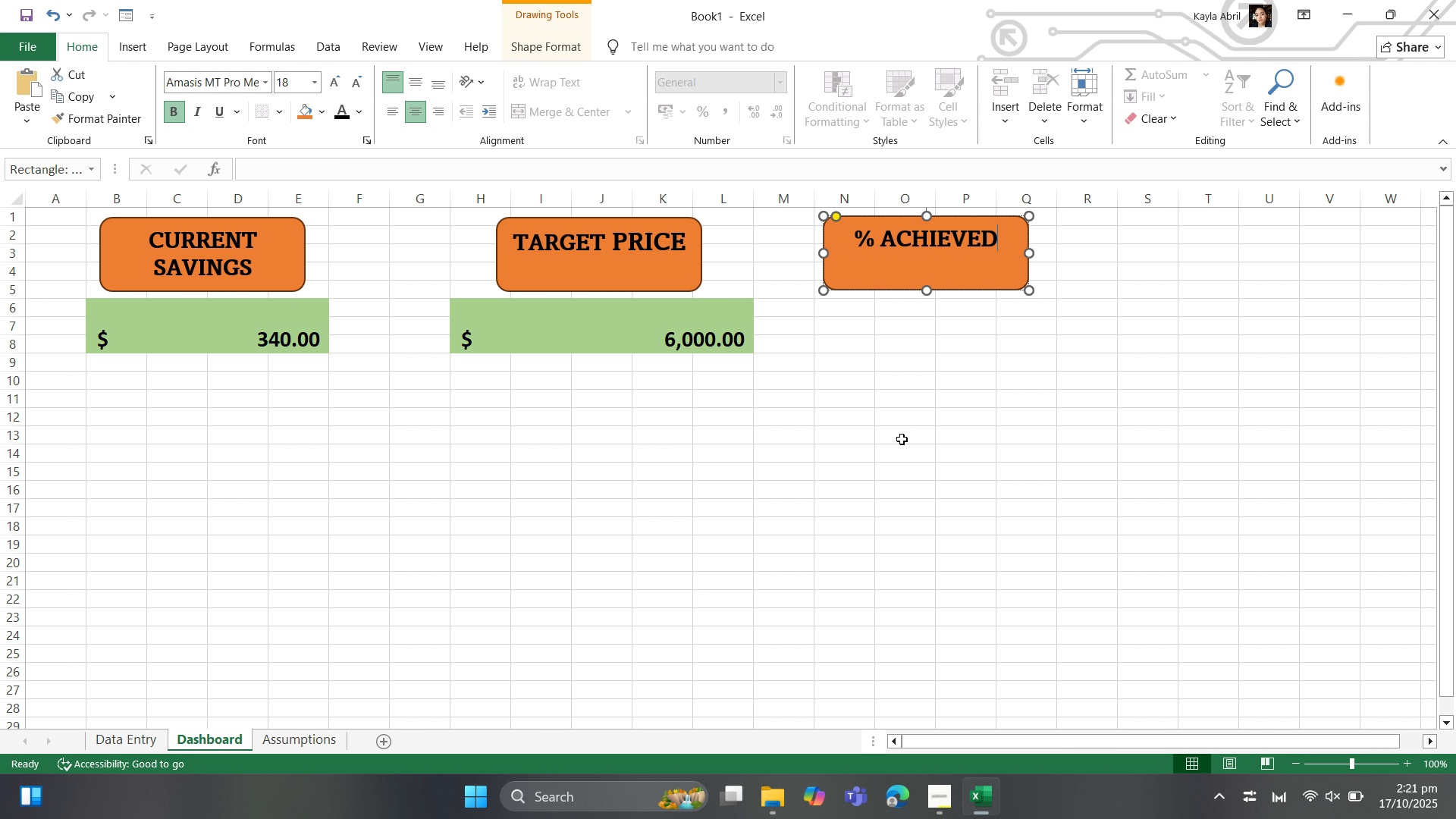 
left_click([686, 303])
 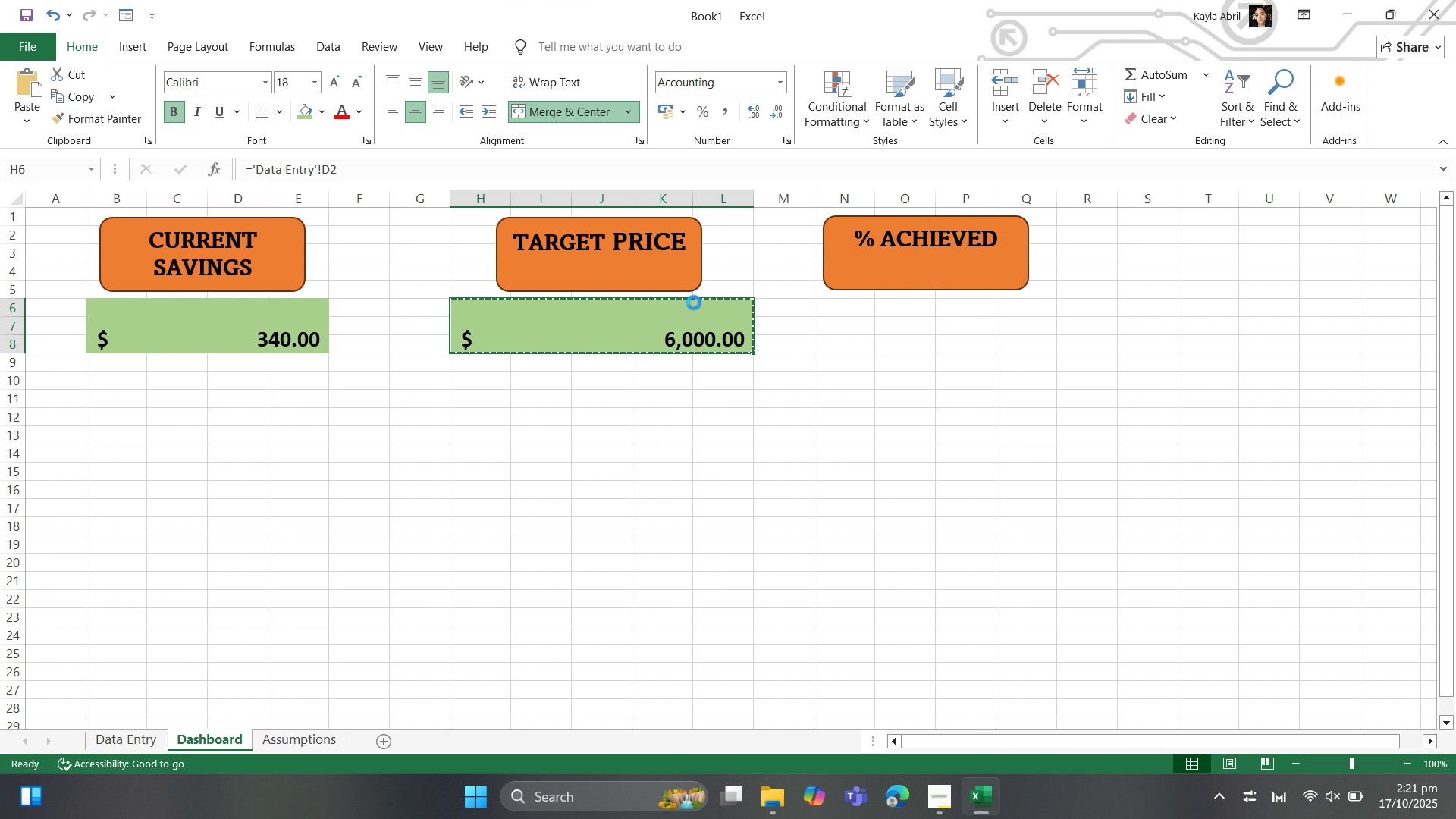 
key(Control+C)
 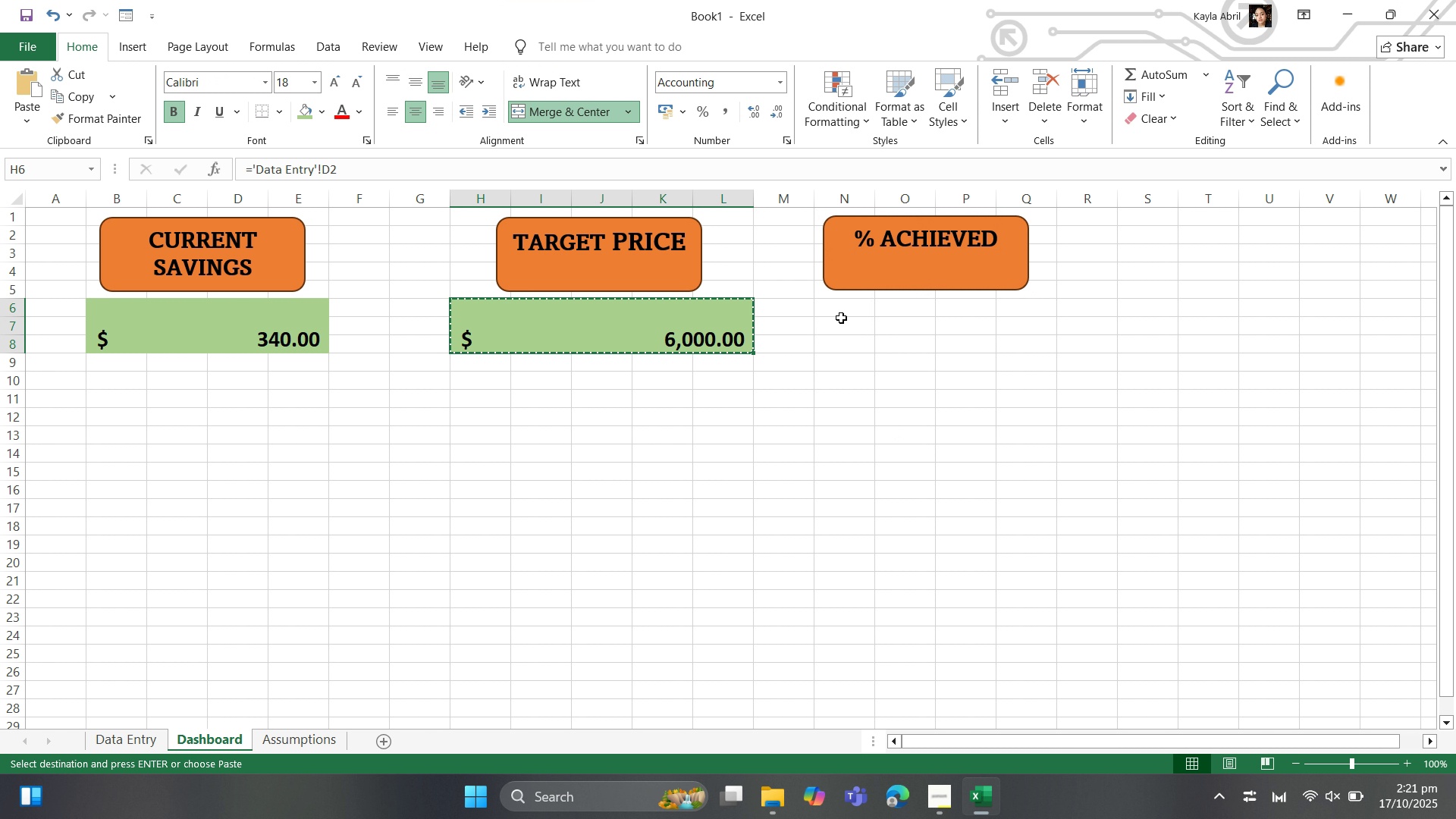 
left_click([841, 318])
 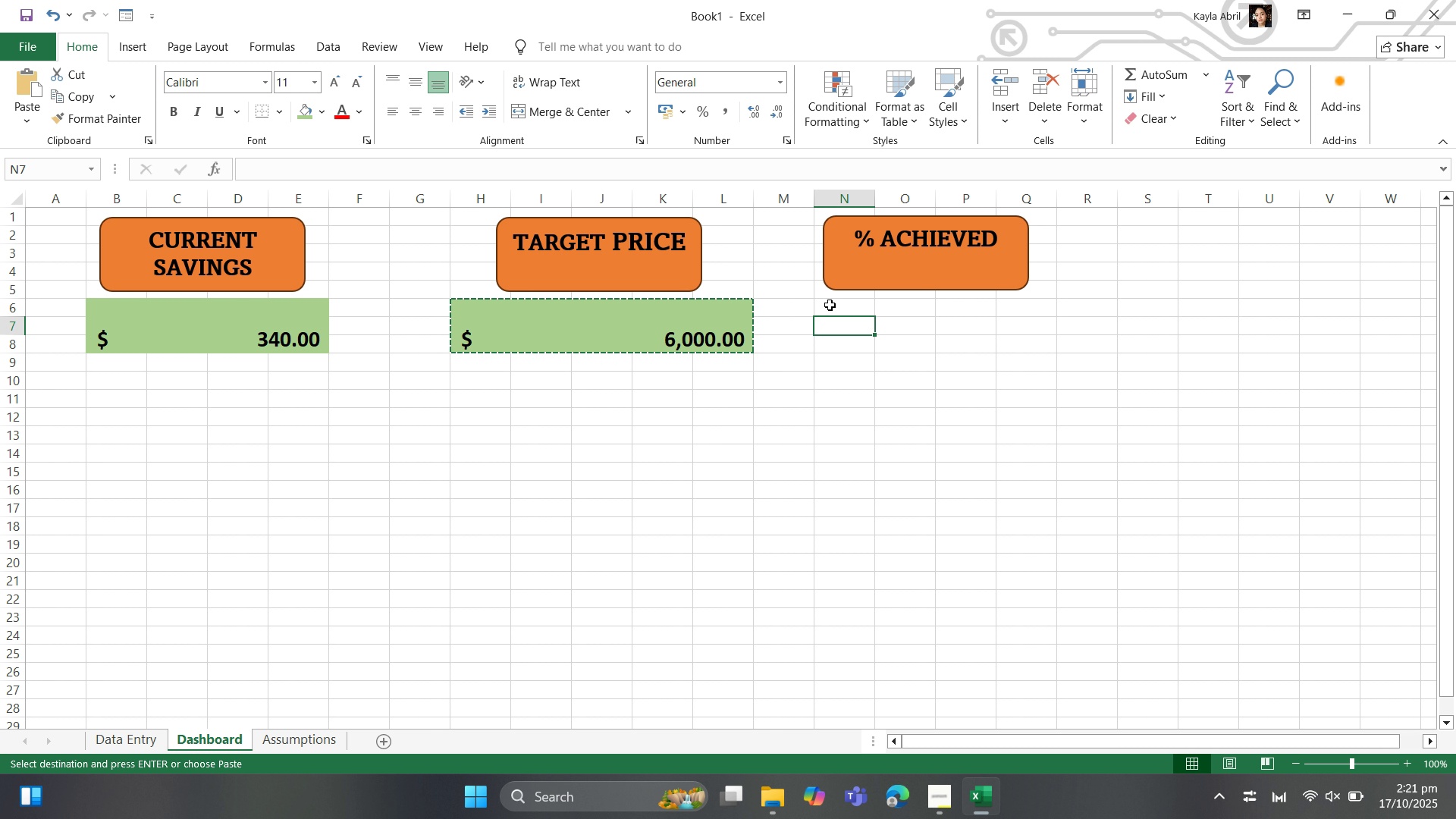 
left_click([830, 305])
 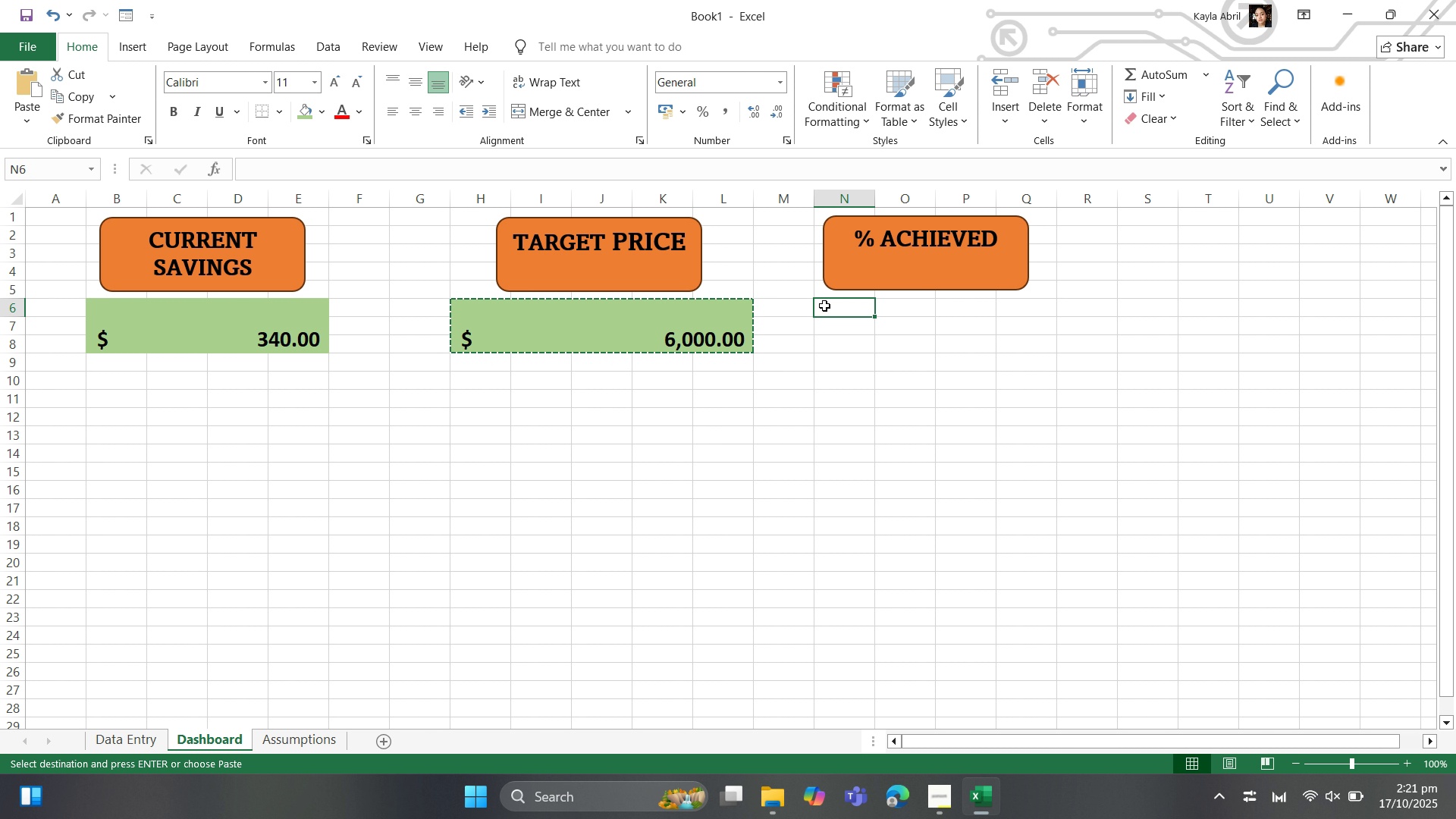 
left_click_drag(start_coordinate=[824, 306], to_coordinate=[1021, 338])
 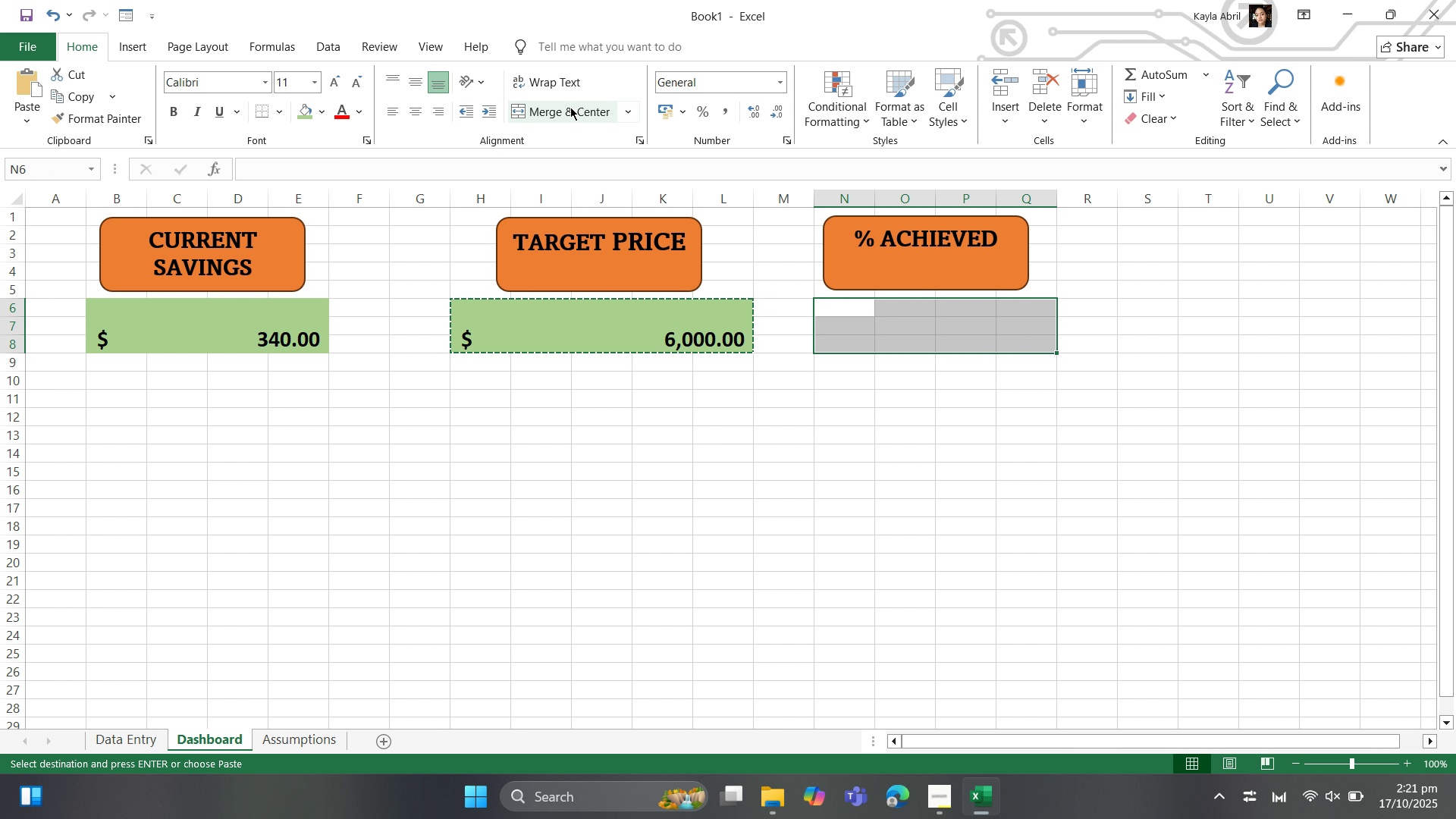 
left_click([570, 107])
 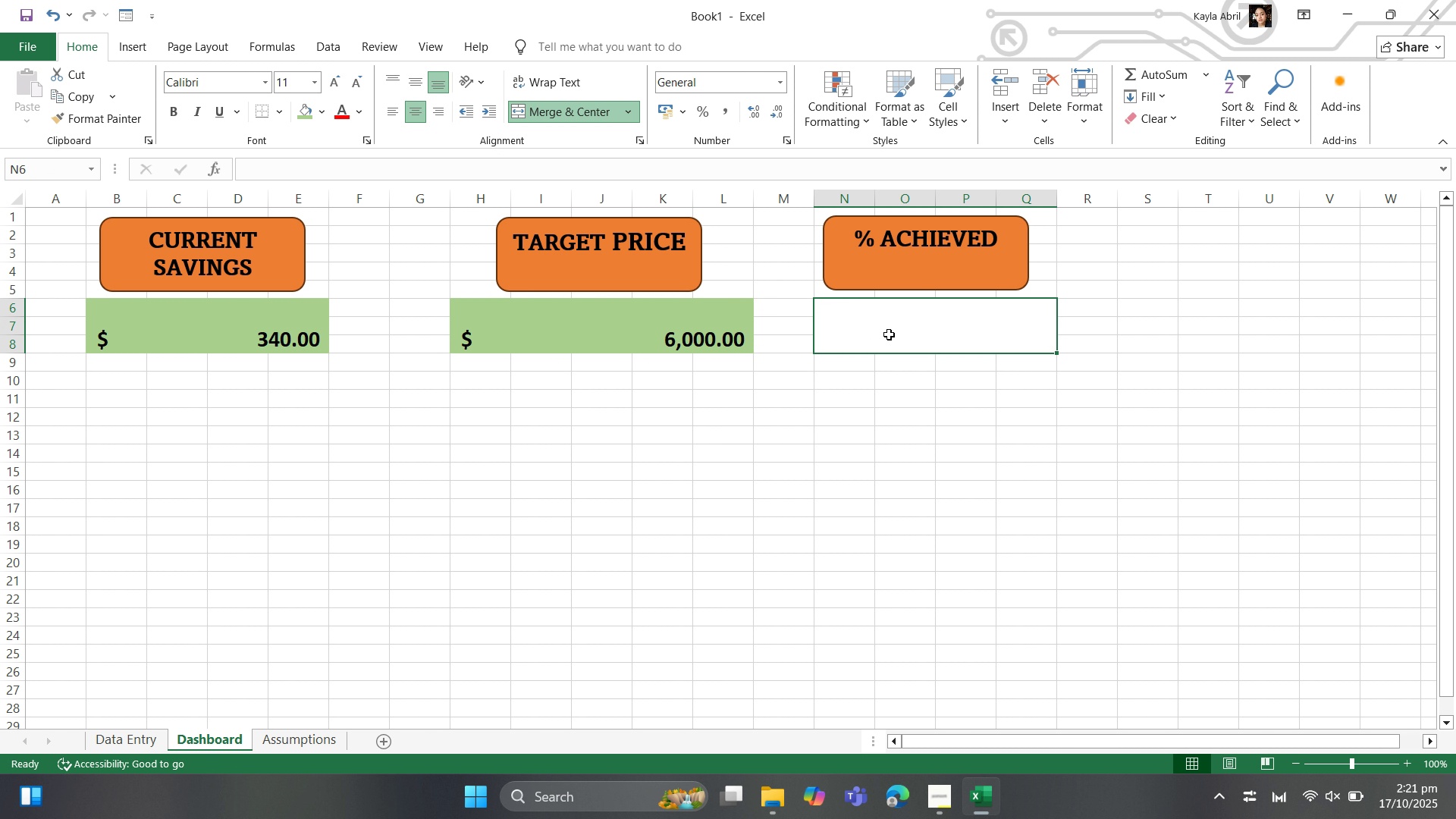 
left_click([889, 334])
 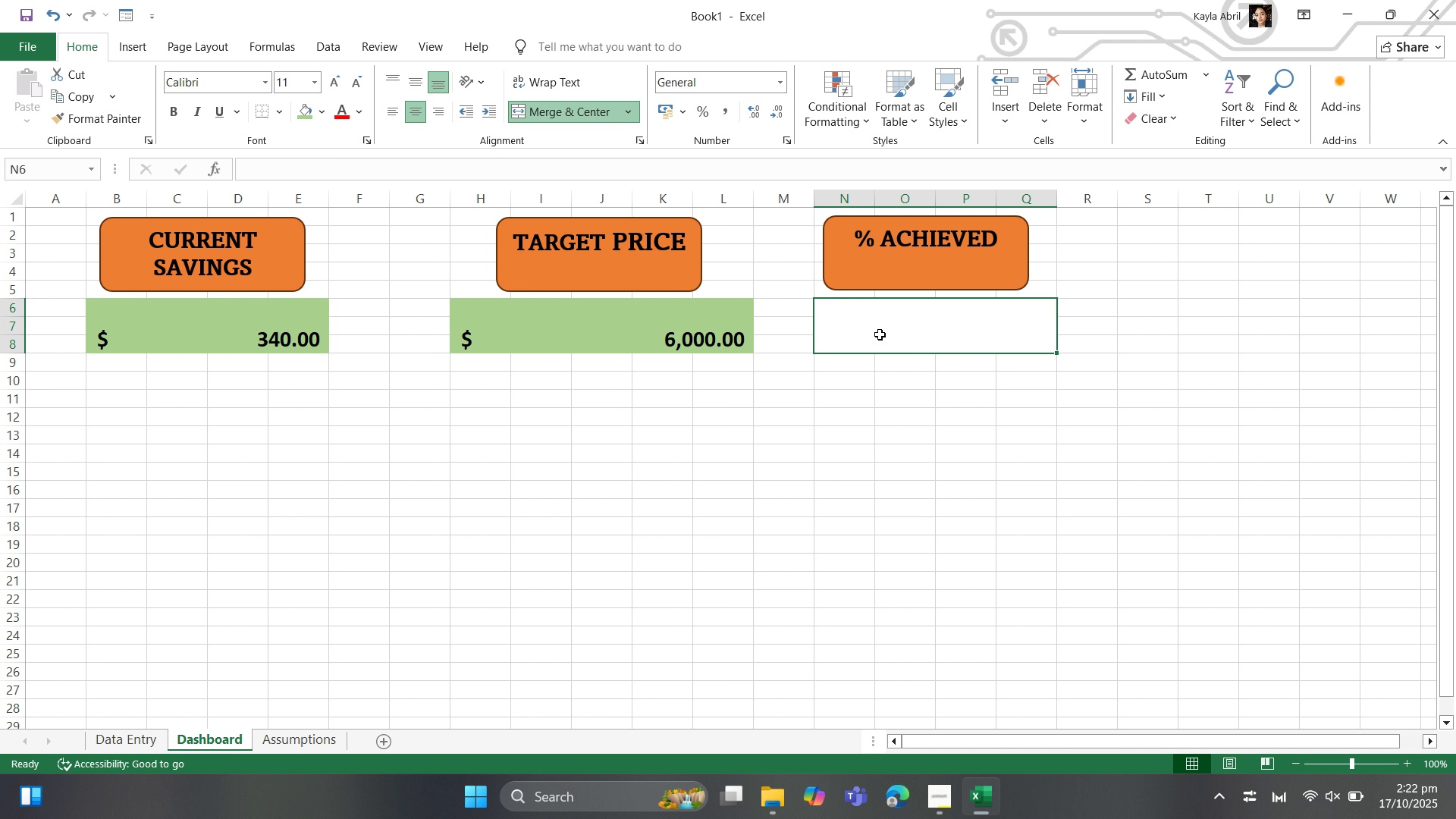 
key(Equal)
 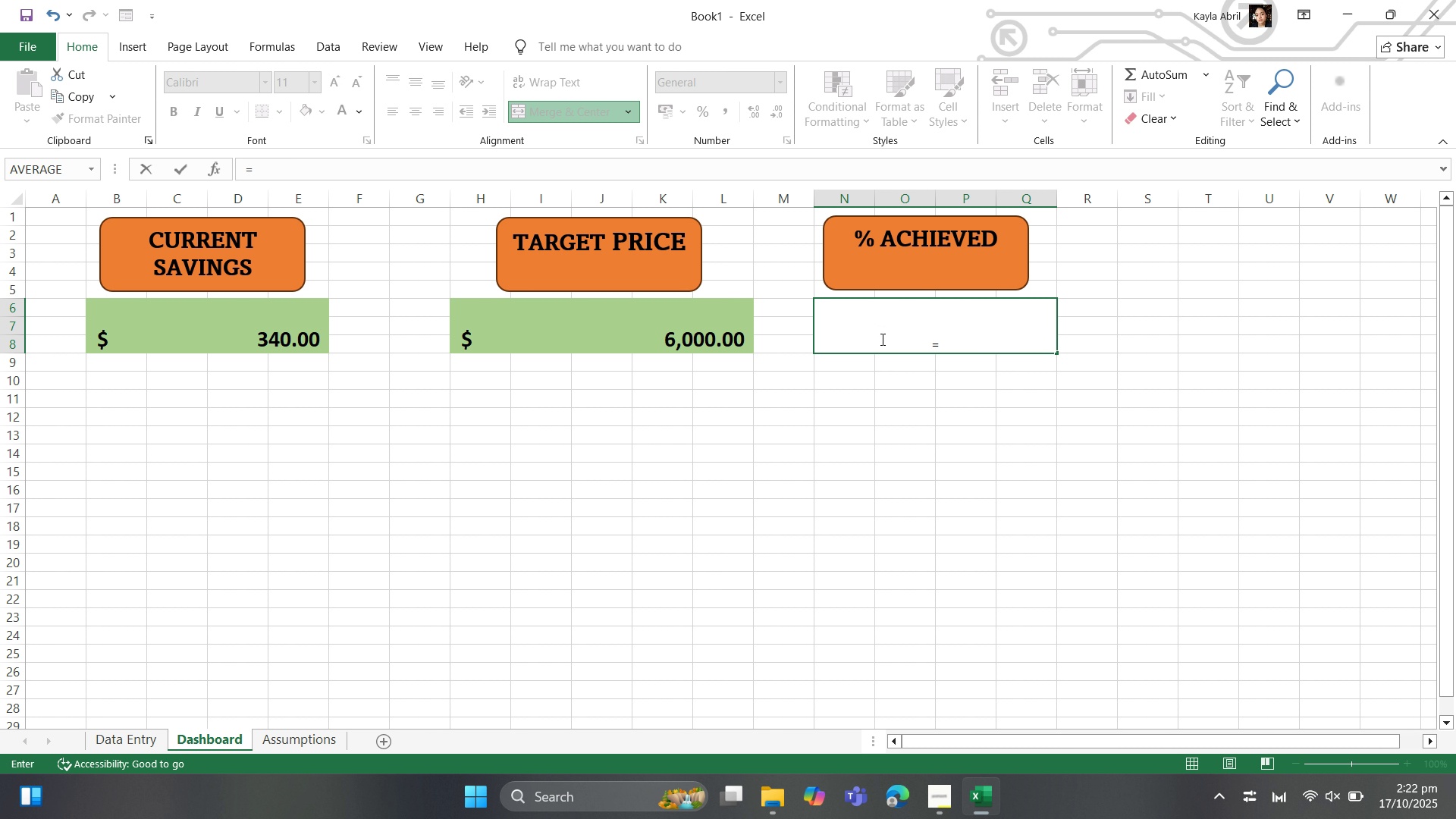 
wait(14.06)
 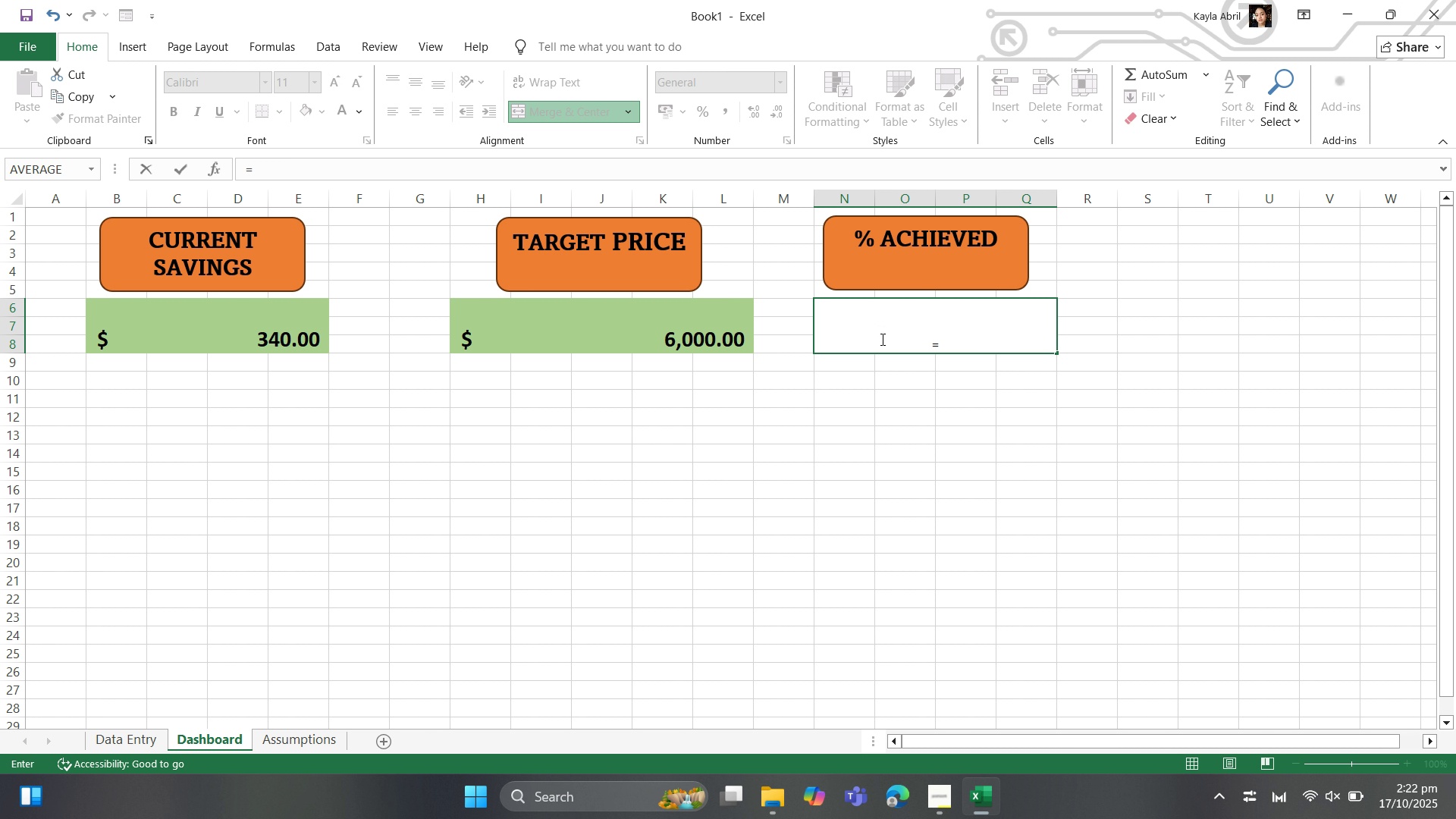 
right_click([896, 350])
 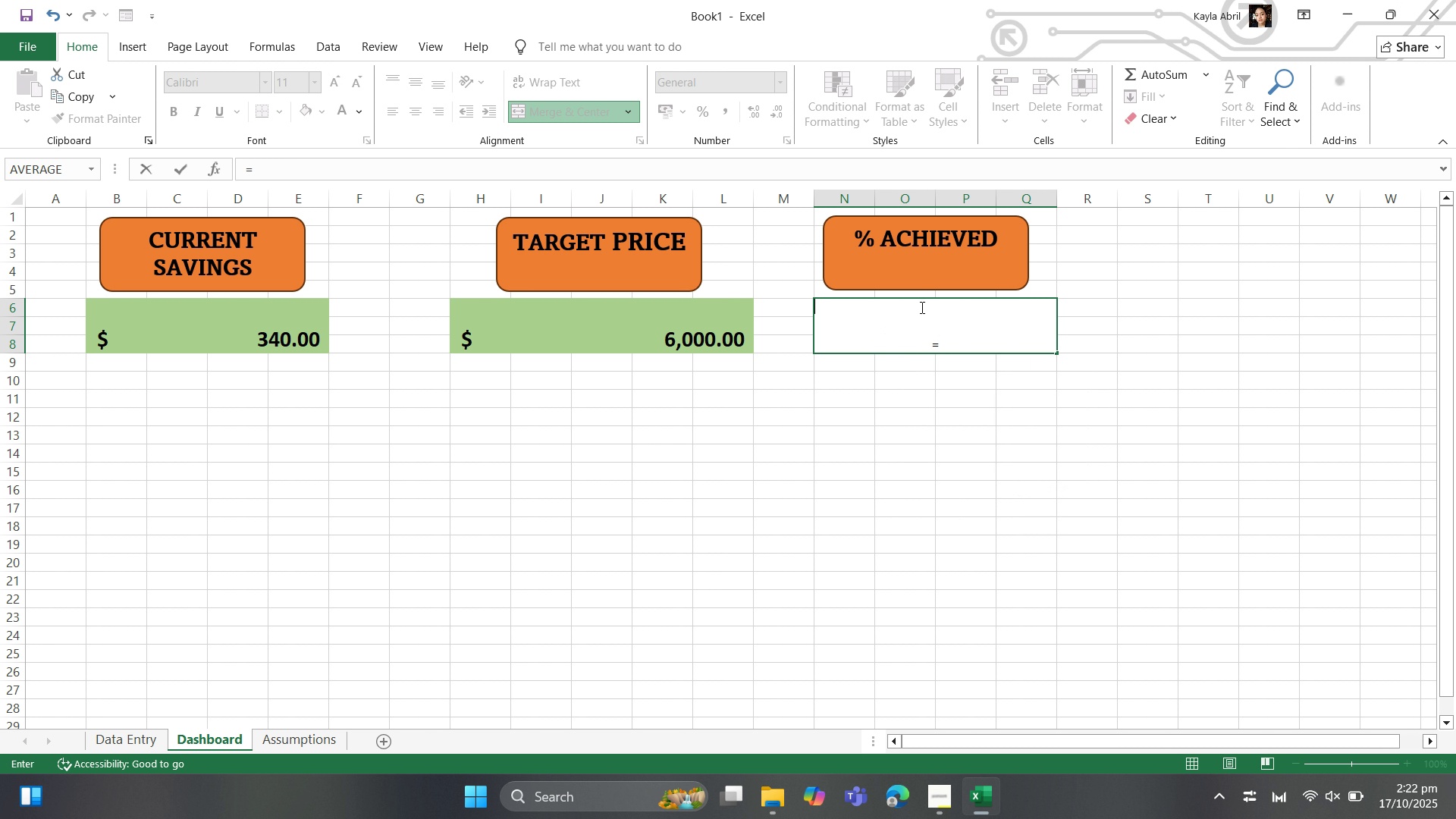 
left_click([921, 307])
 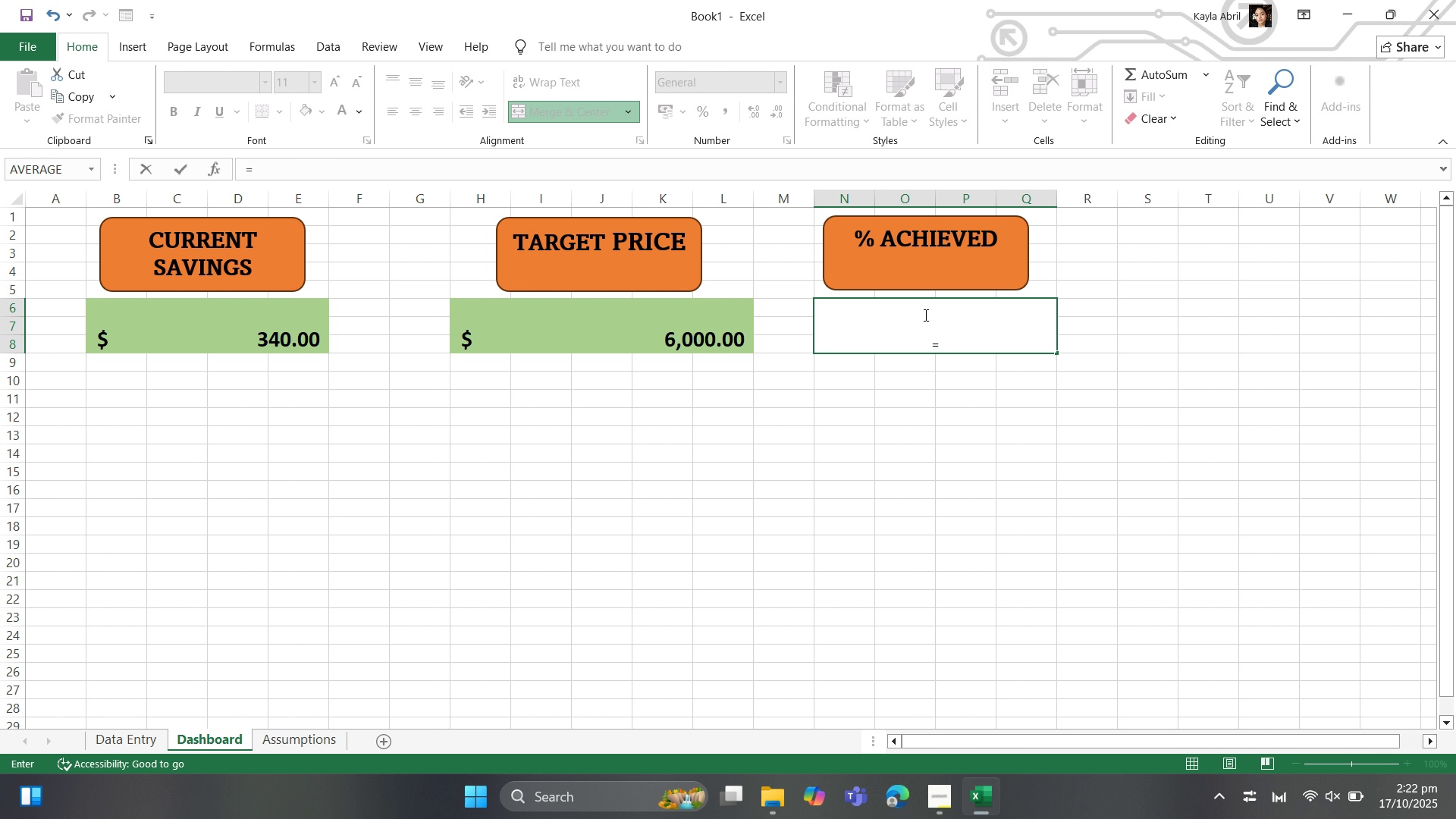 
left_click([924, 315])
 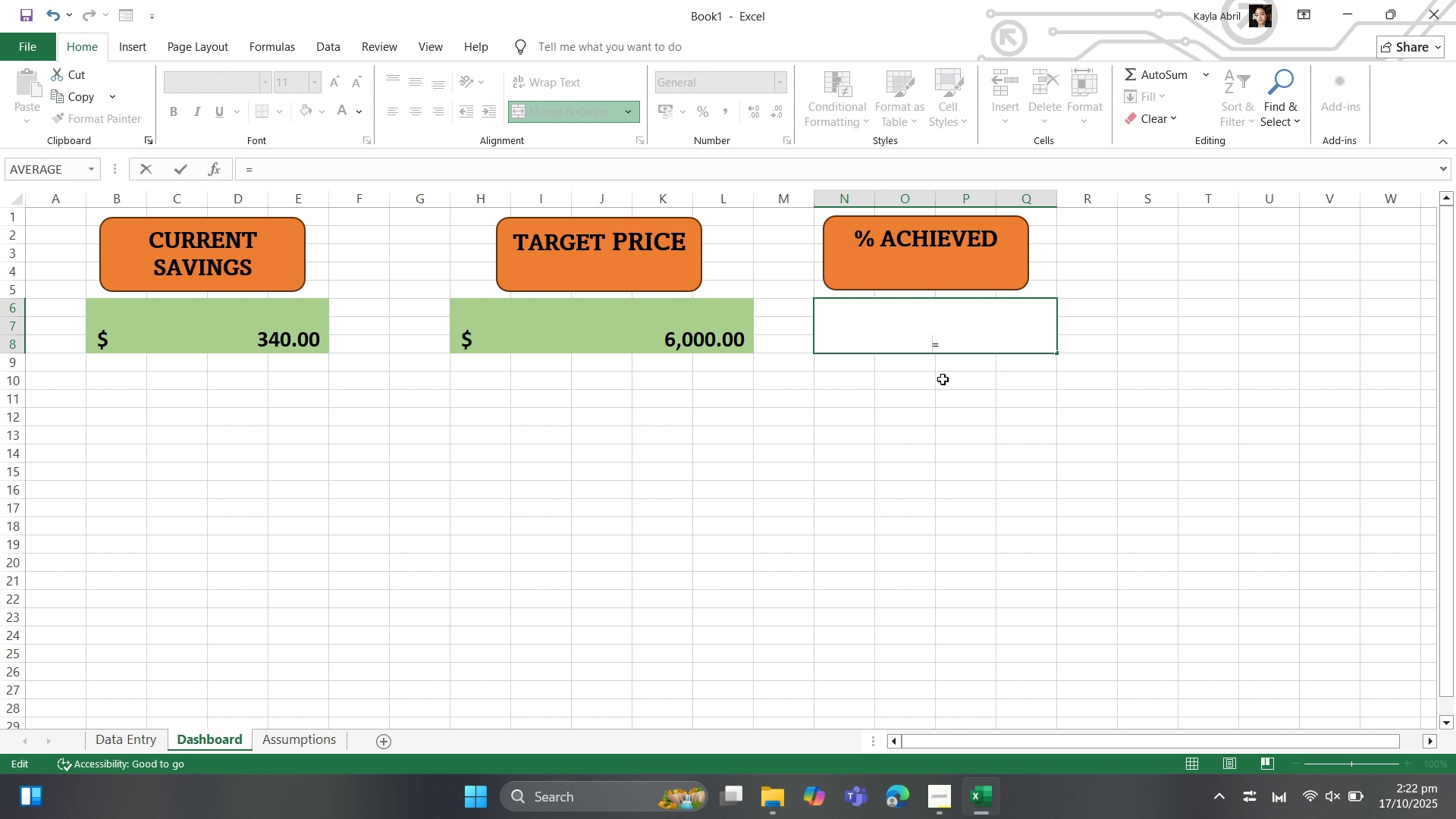 
left_click([943, 379])
 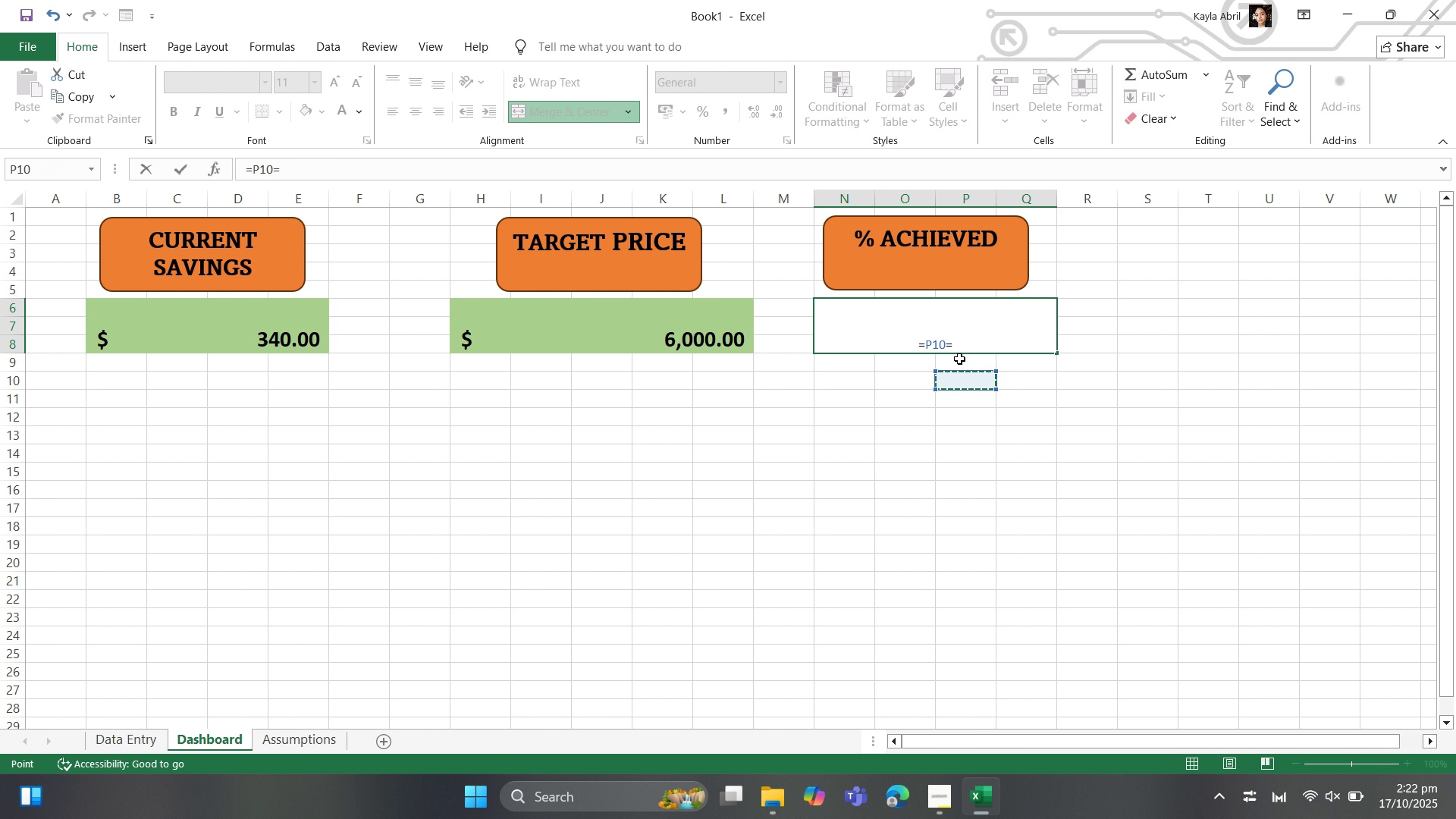 
left_click([965, 335])
 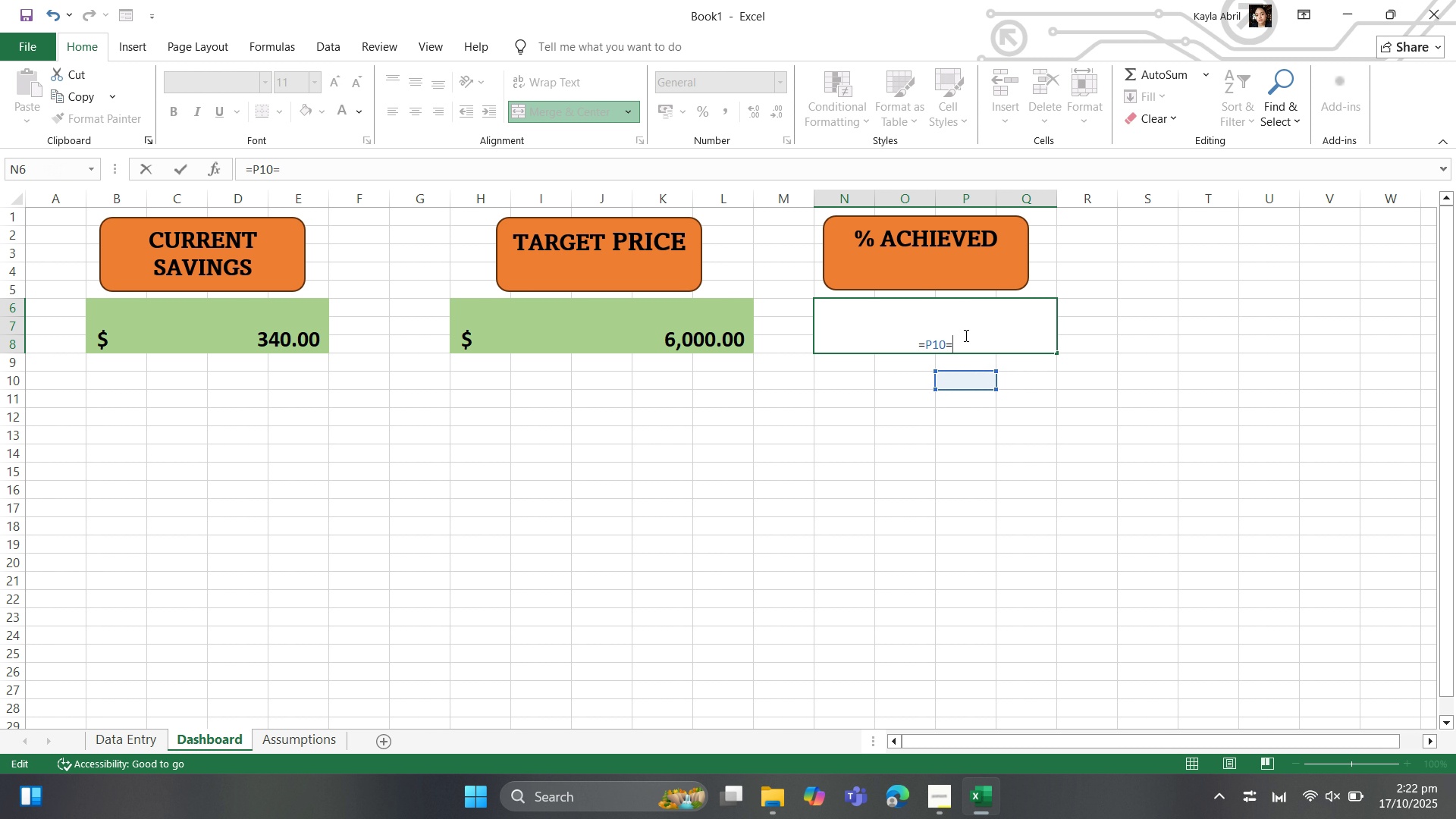 
key(Backspace)
 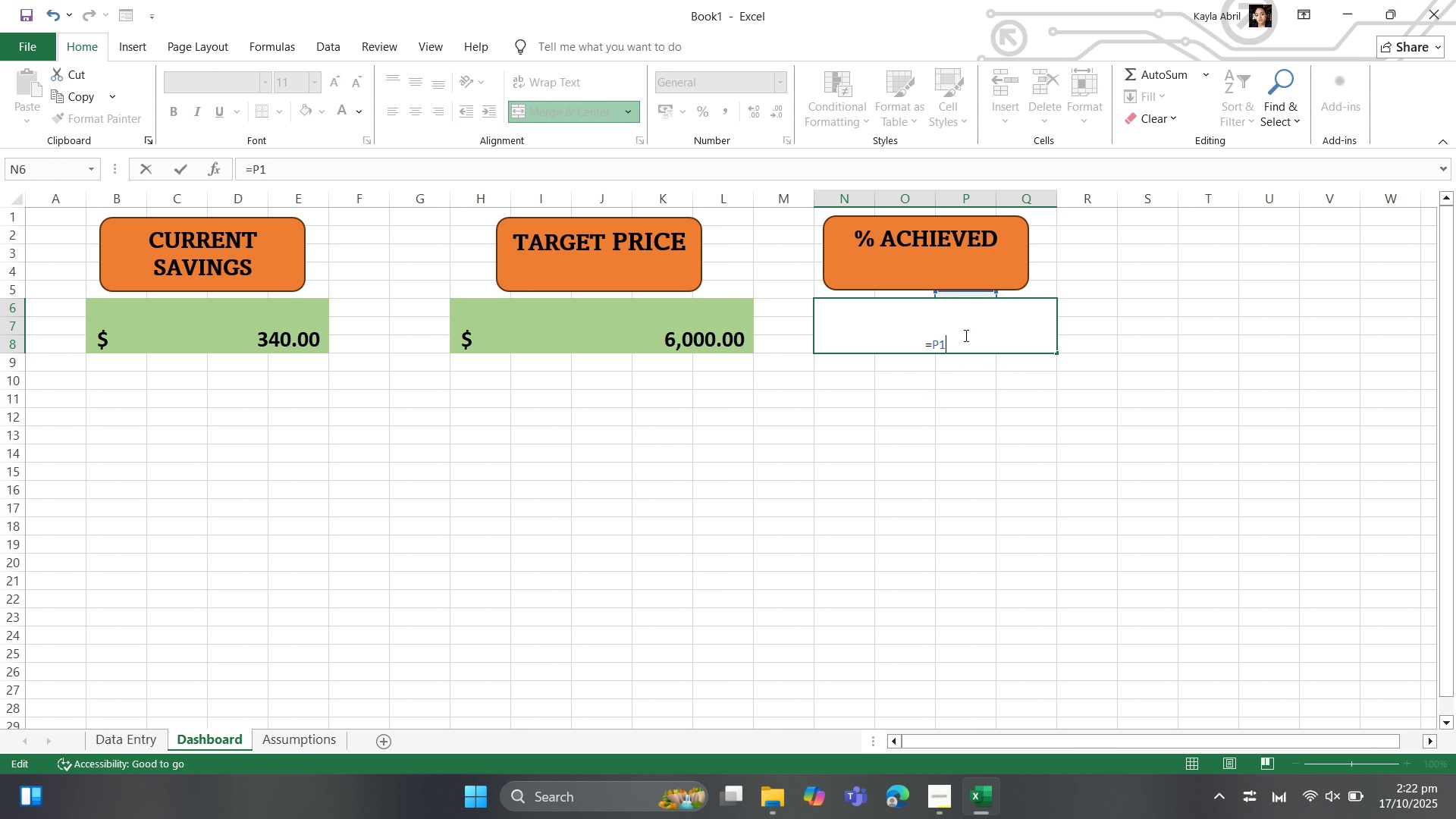 
key(Backspace)
 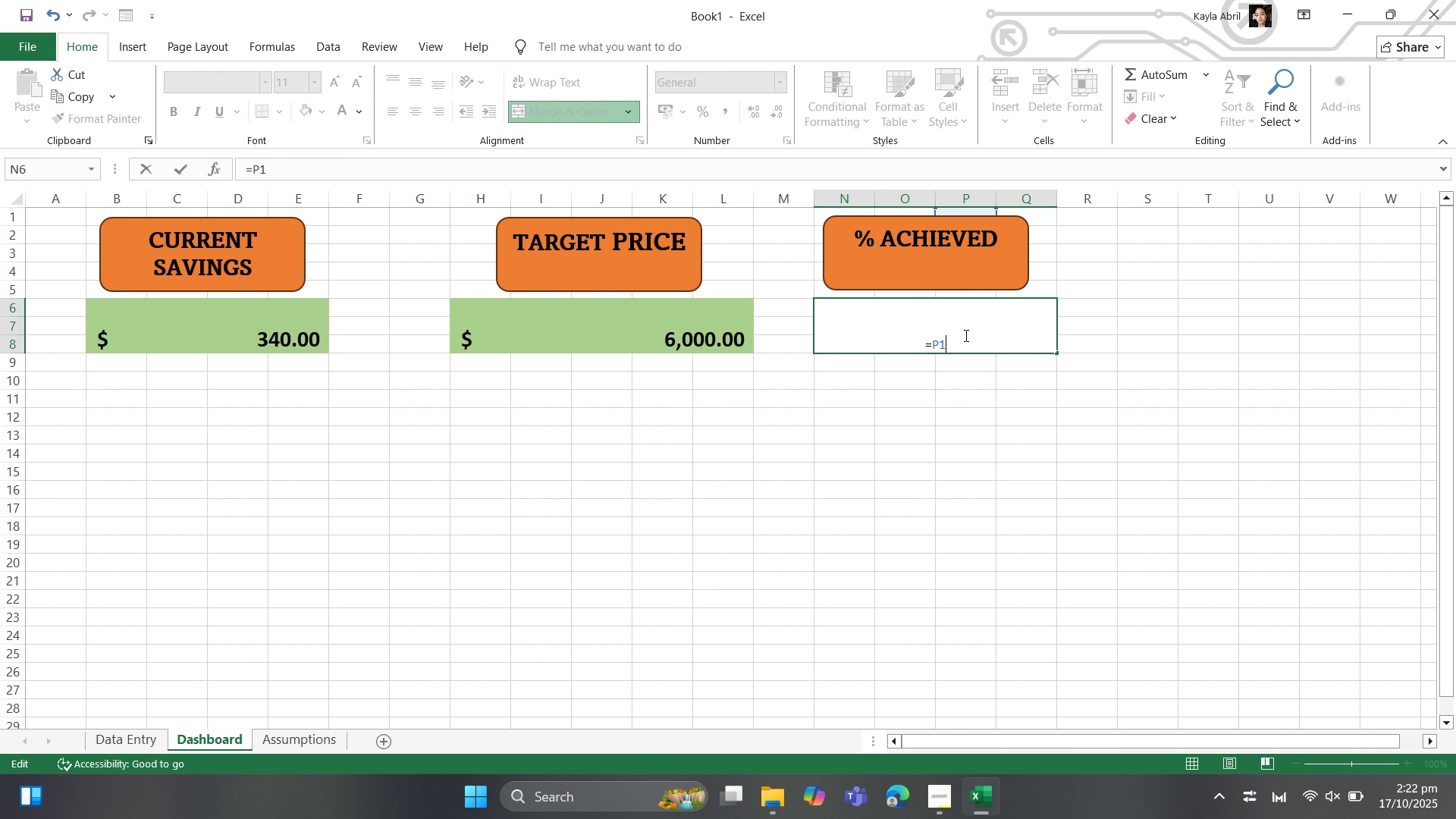 
key(Backspace)
 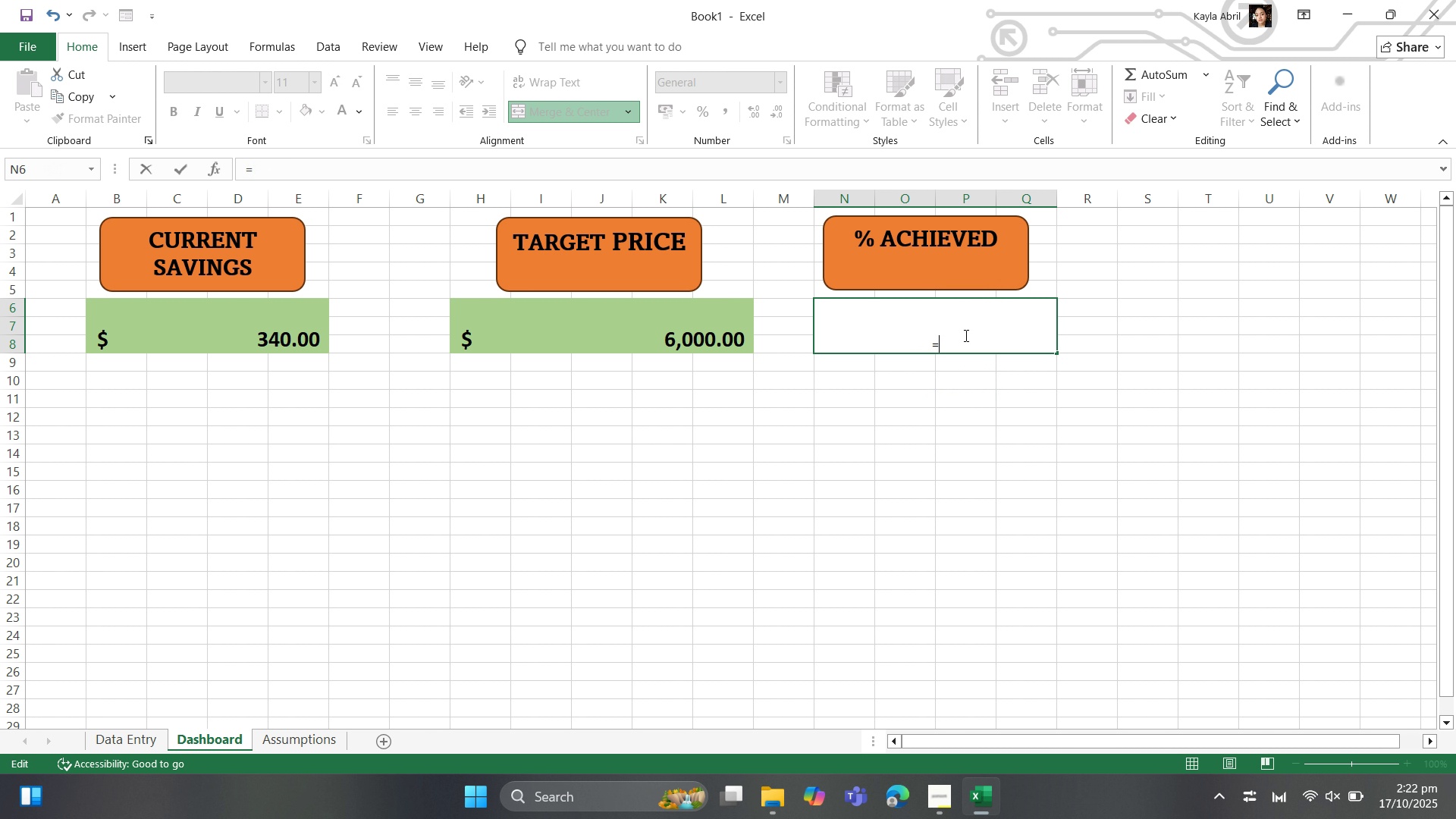 
key(Backspace)
 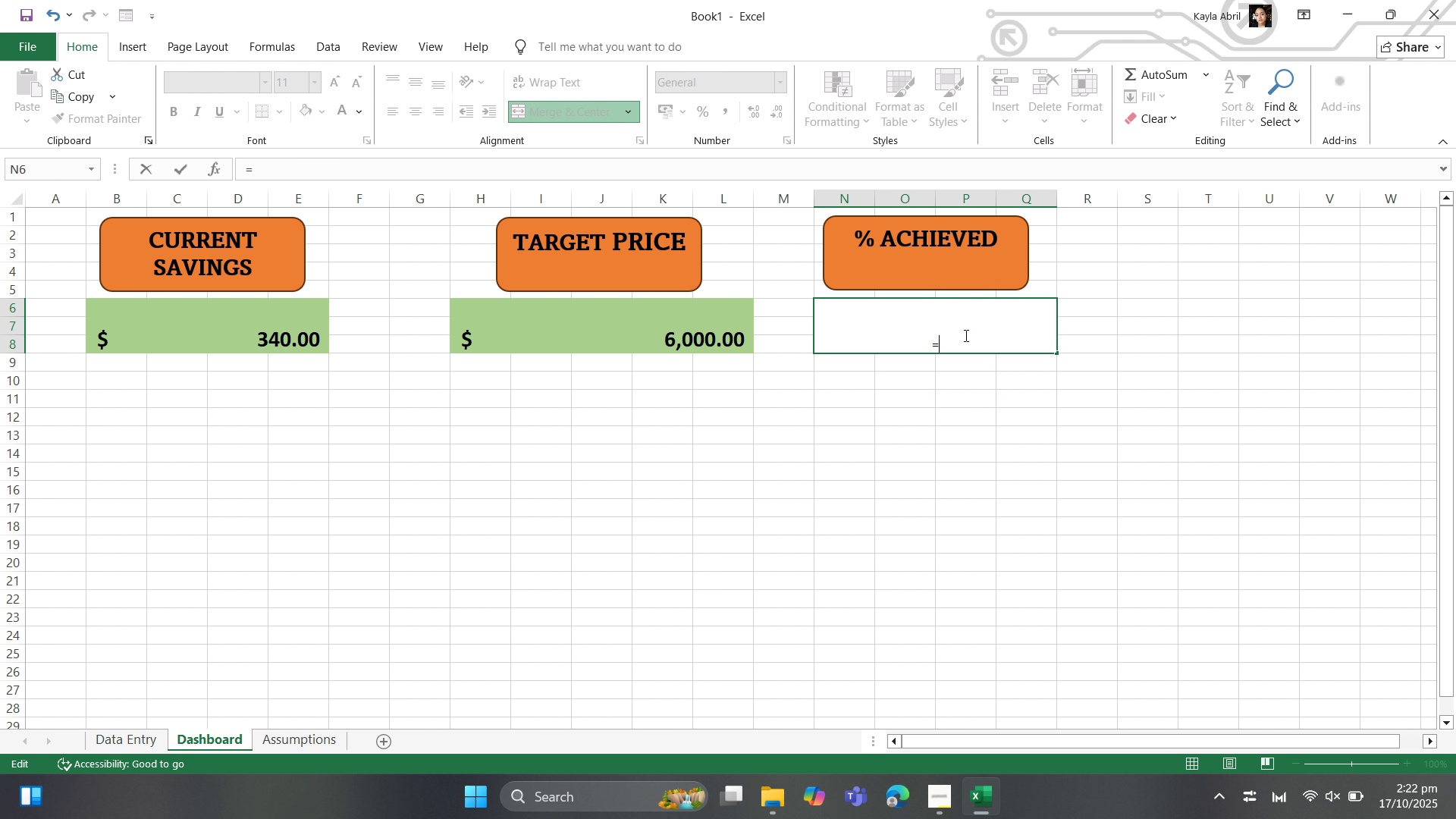 
key(Backspace)
 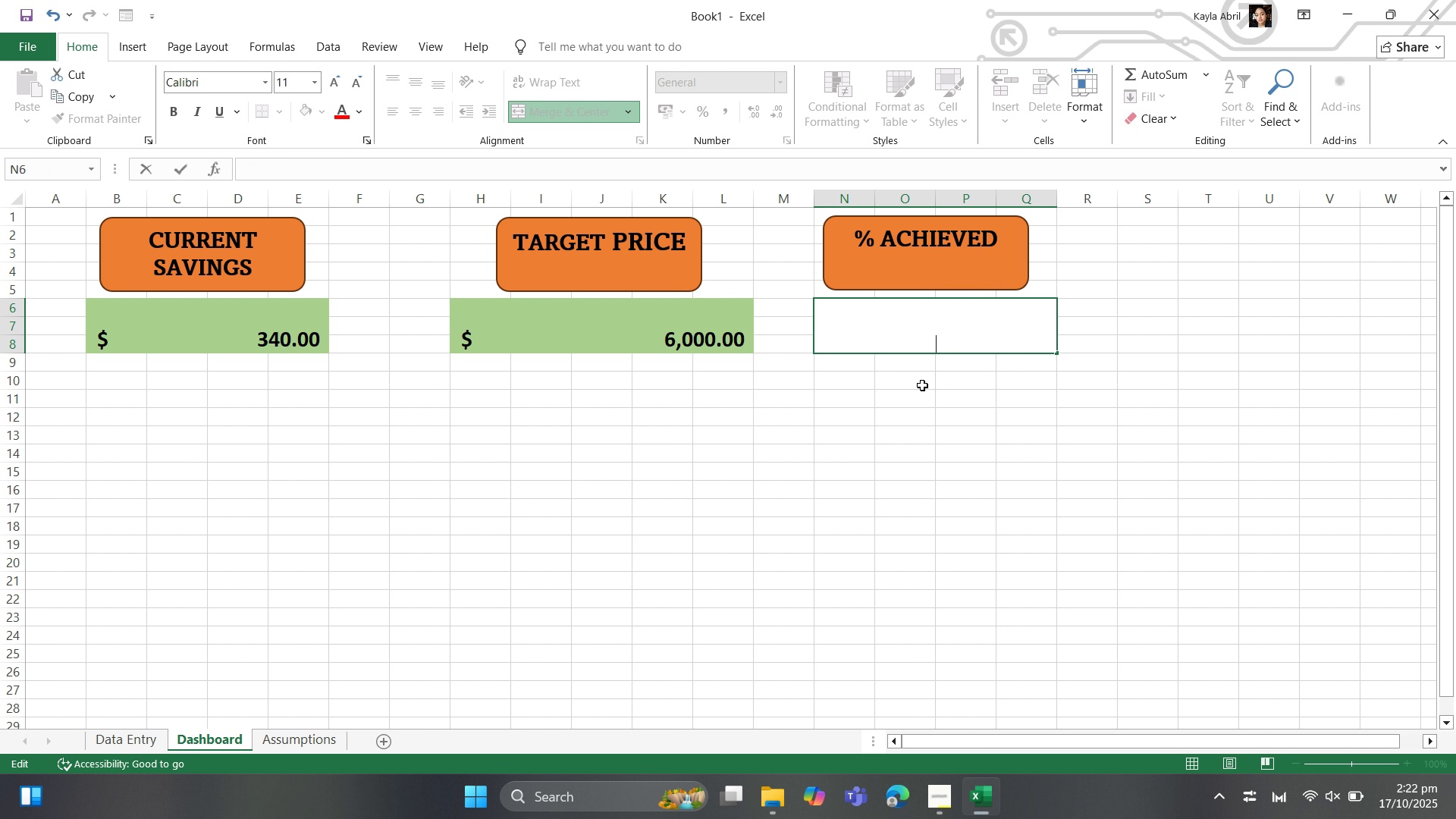 
key(Backspace)
 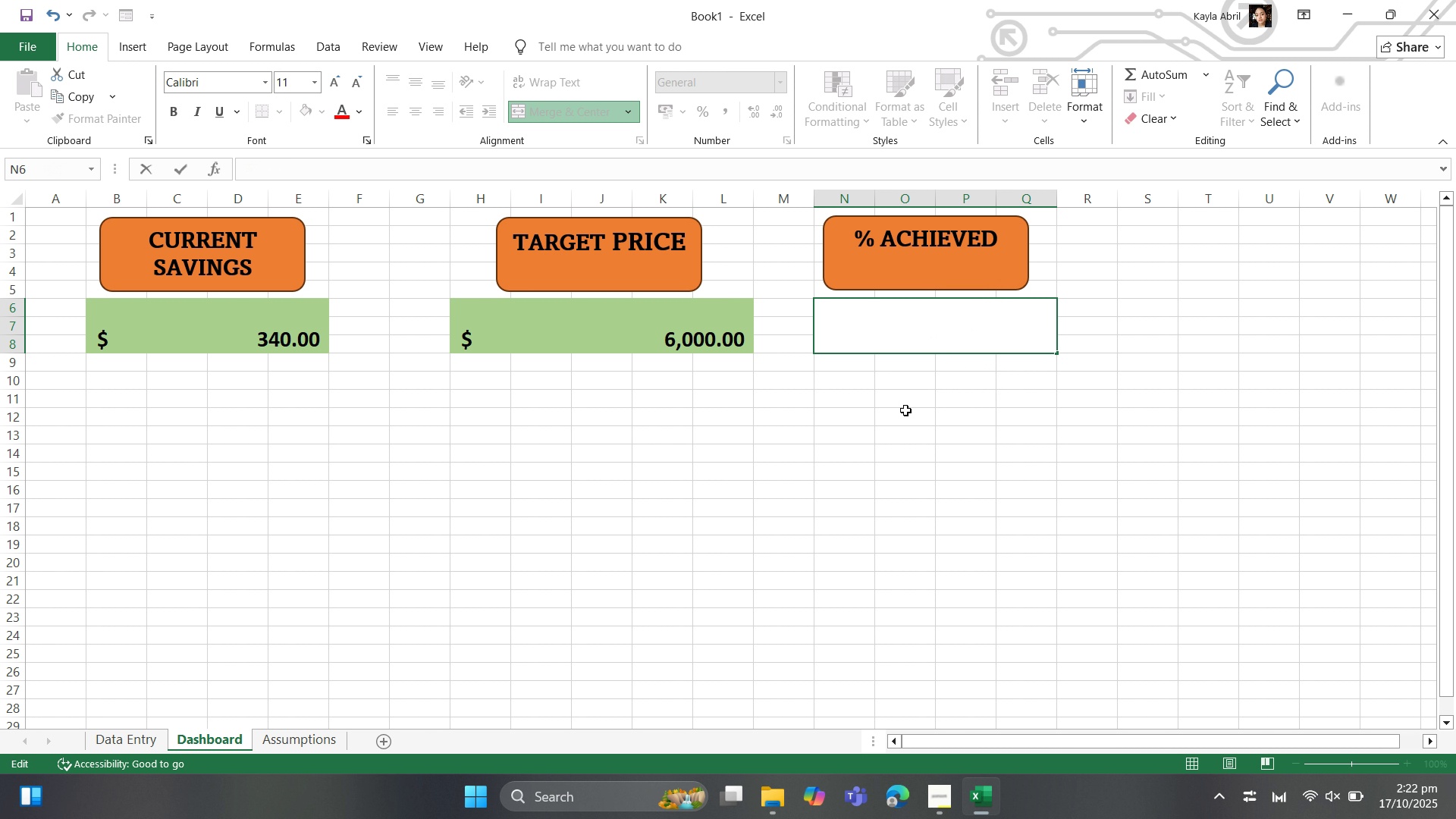 
left_click([905, 410])
 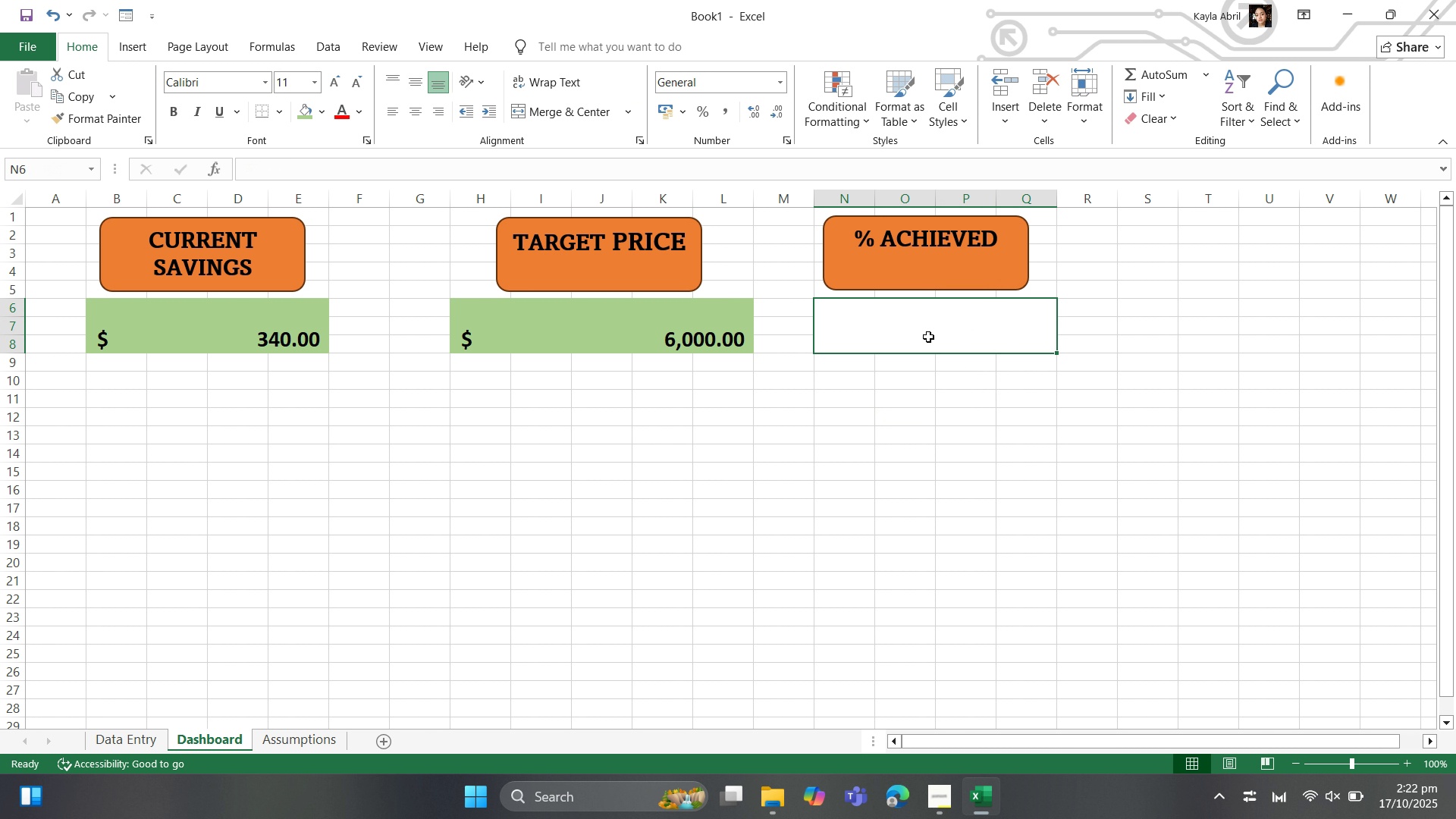 
left_click([928, 337])
 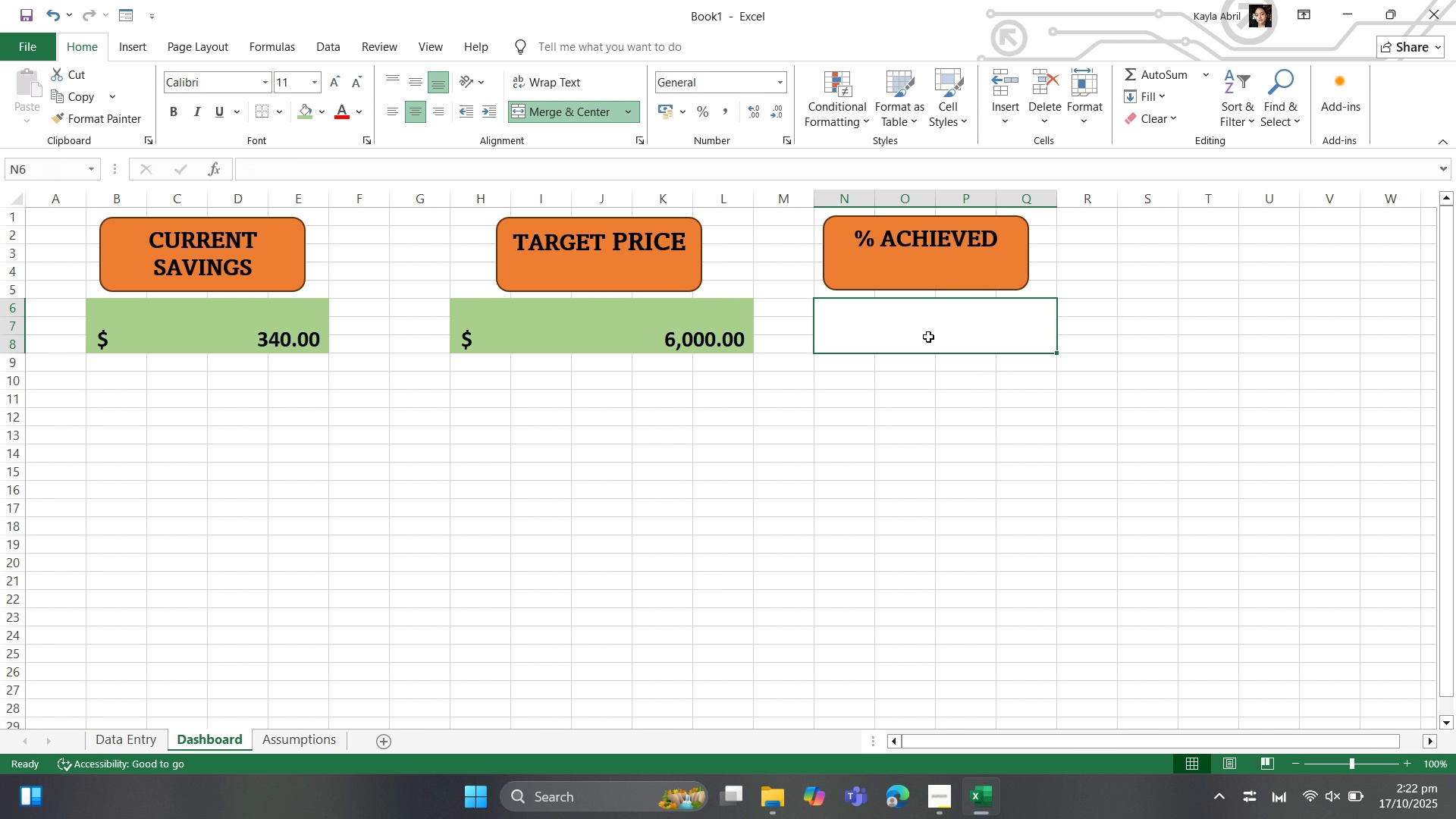 
right_click([928, 337])
 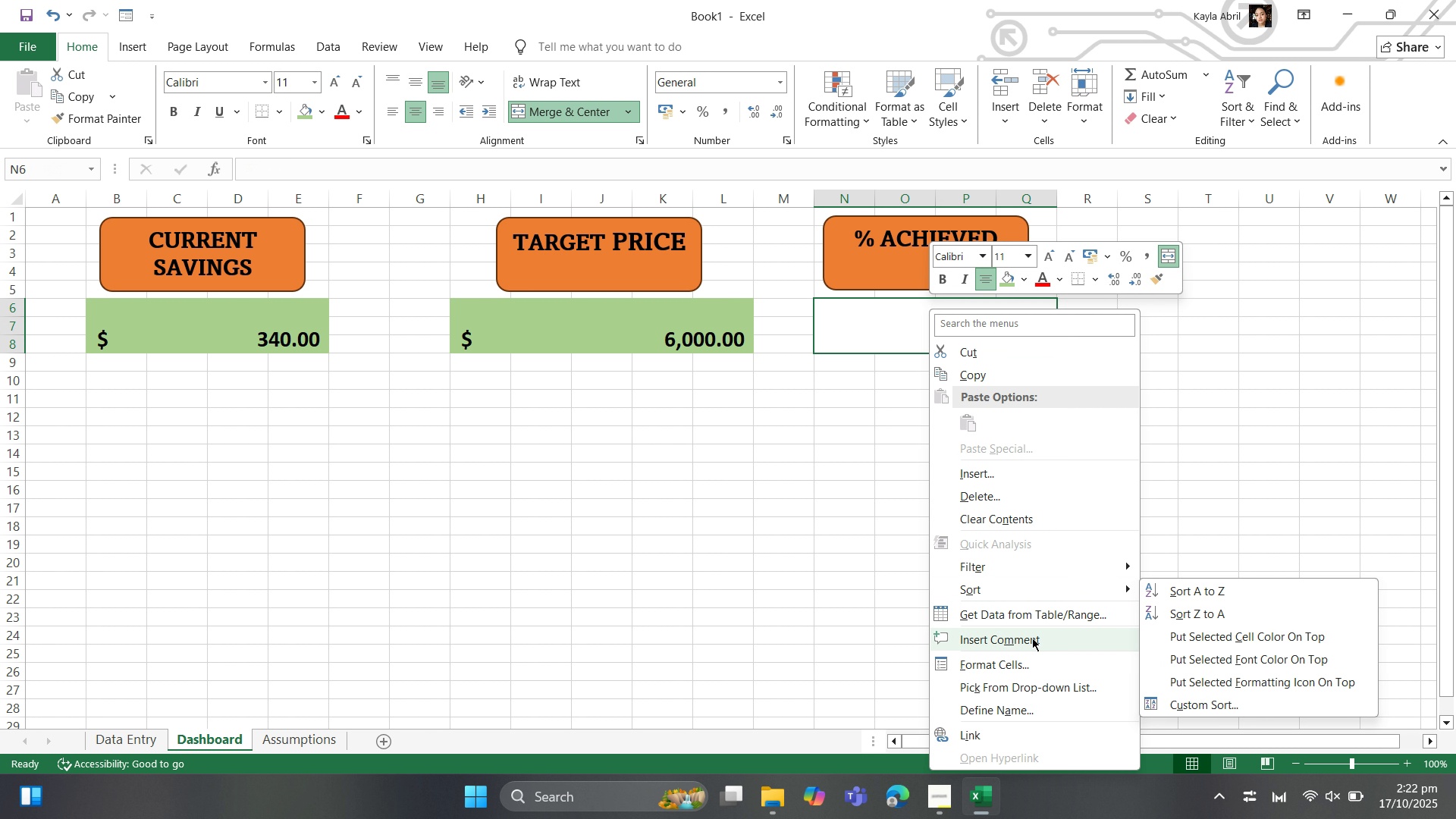 
left_click([1033, 666])
 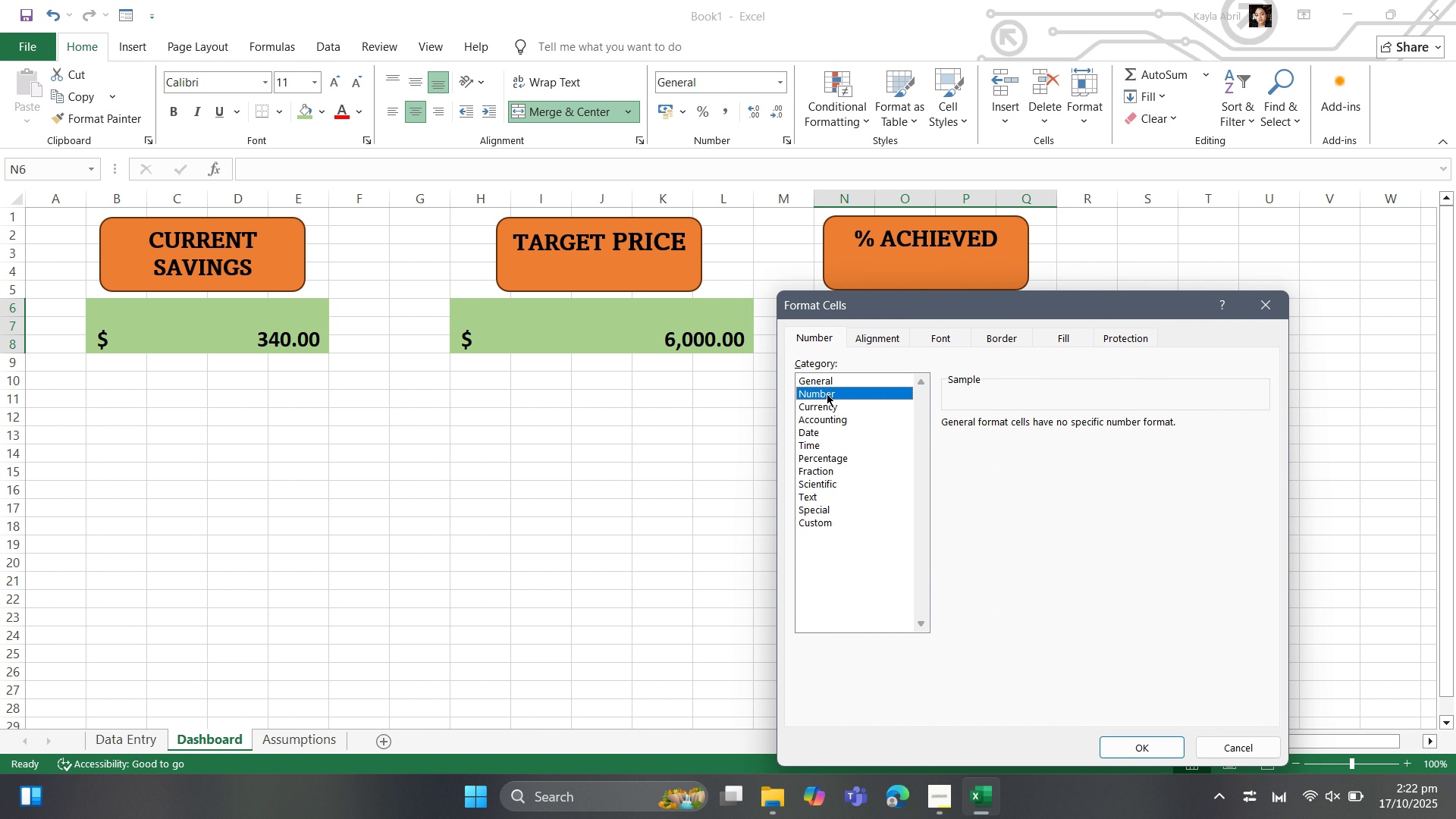 
left_click([827, 394])
 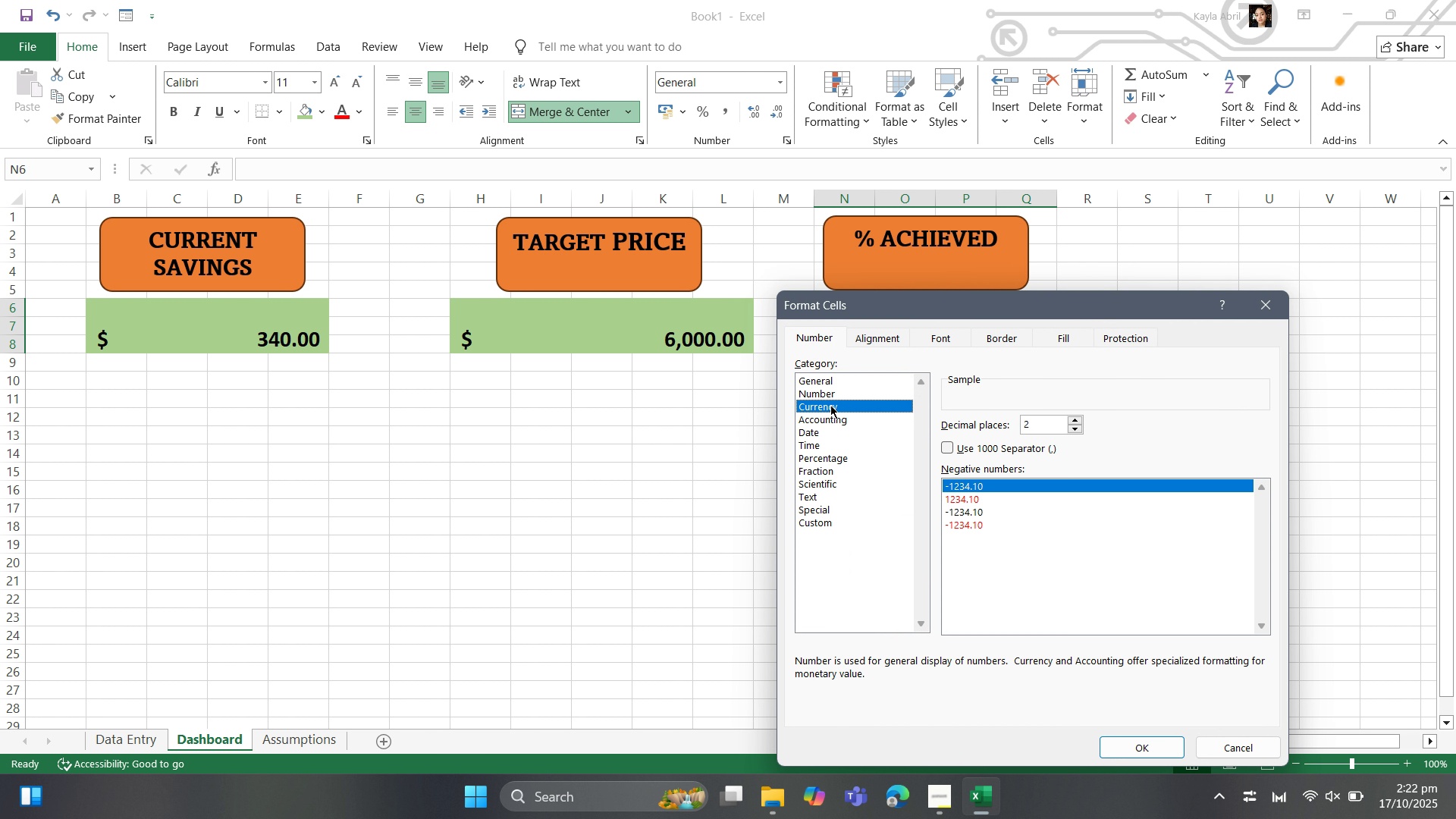 
left_click([830, 405])
 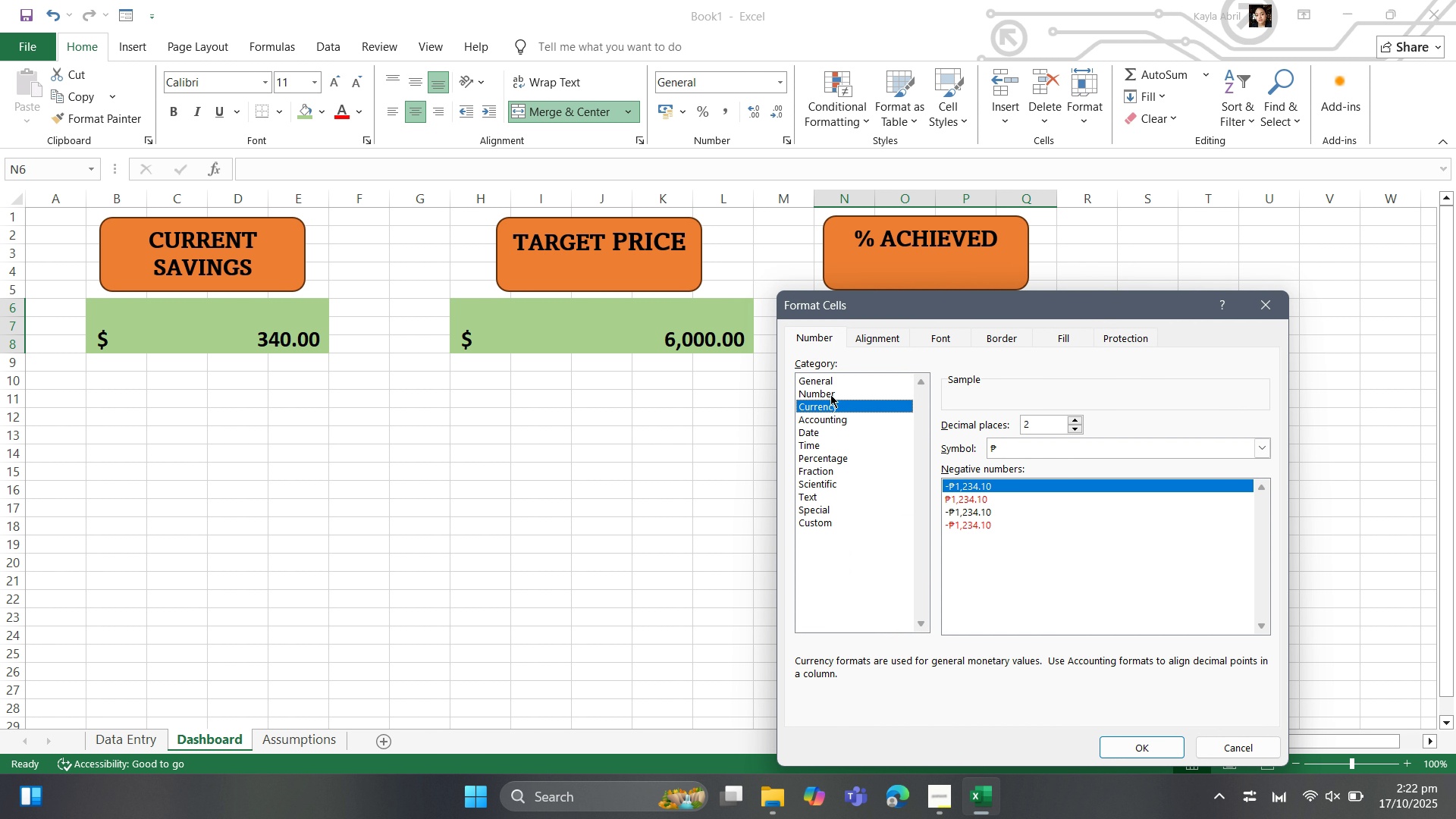 
left_click([827, 453])
 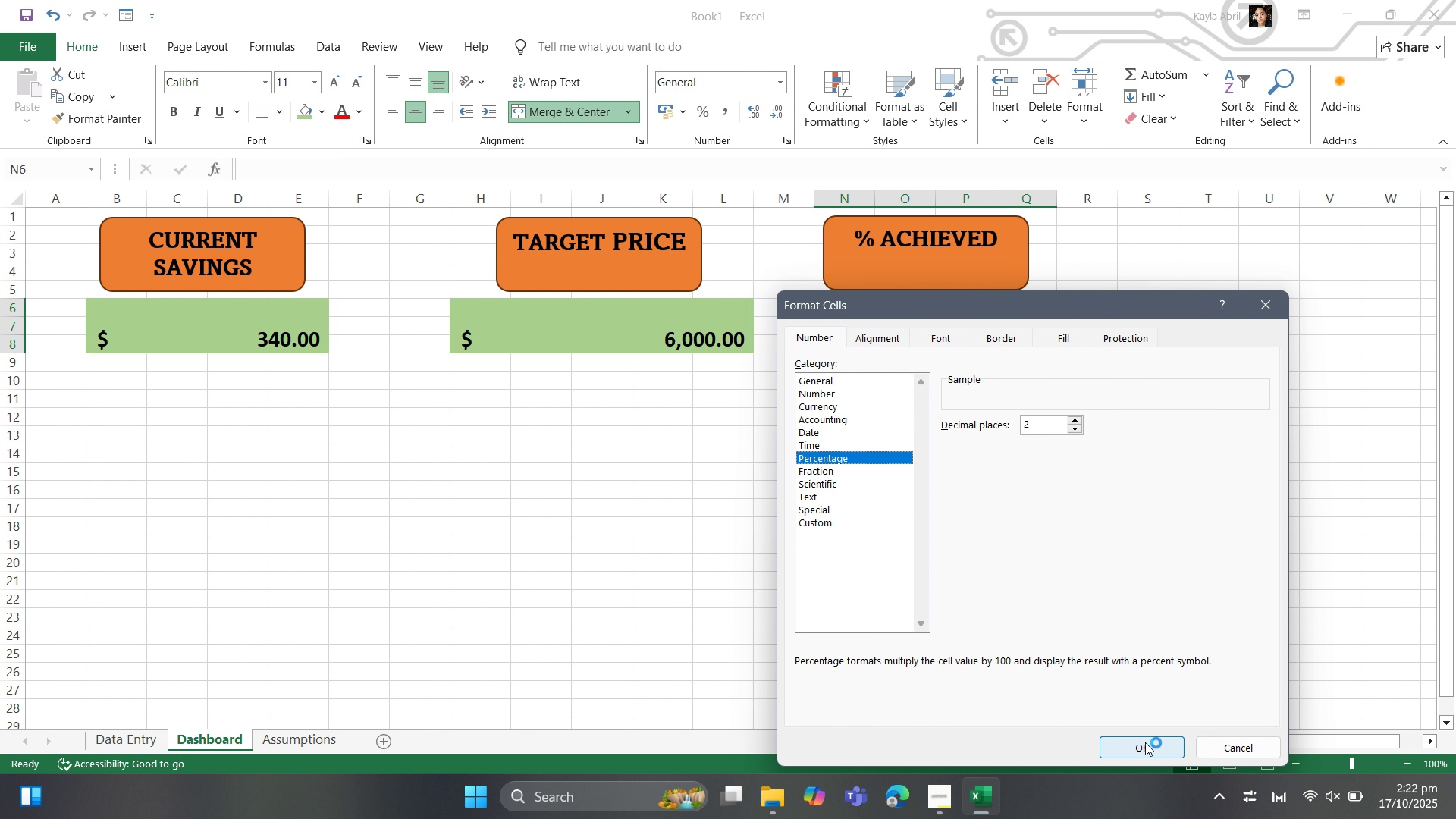 
left_click([1145, 742])
 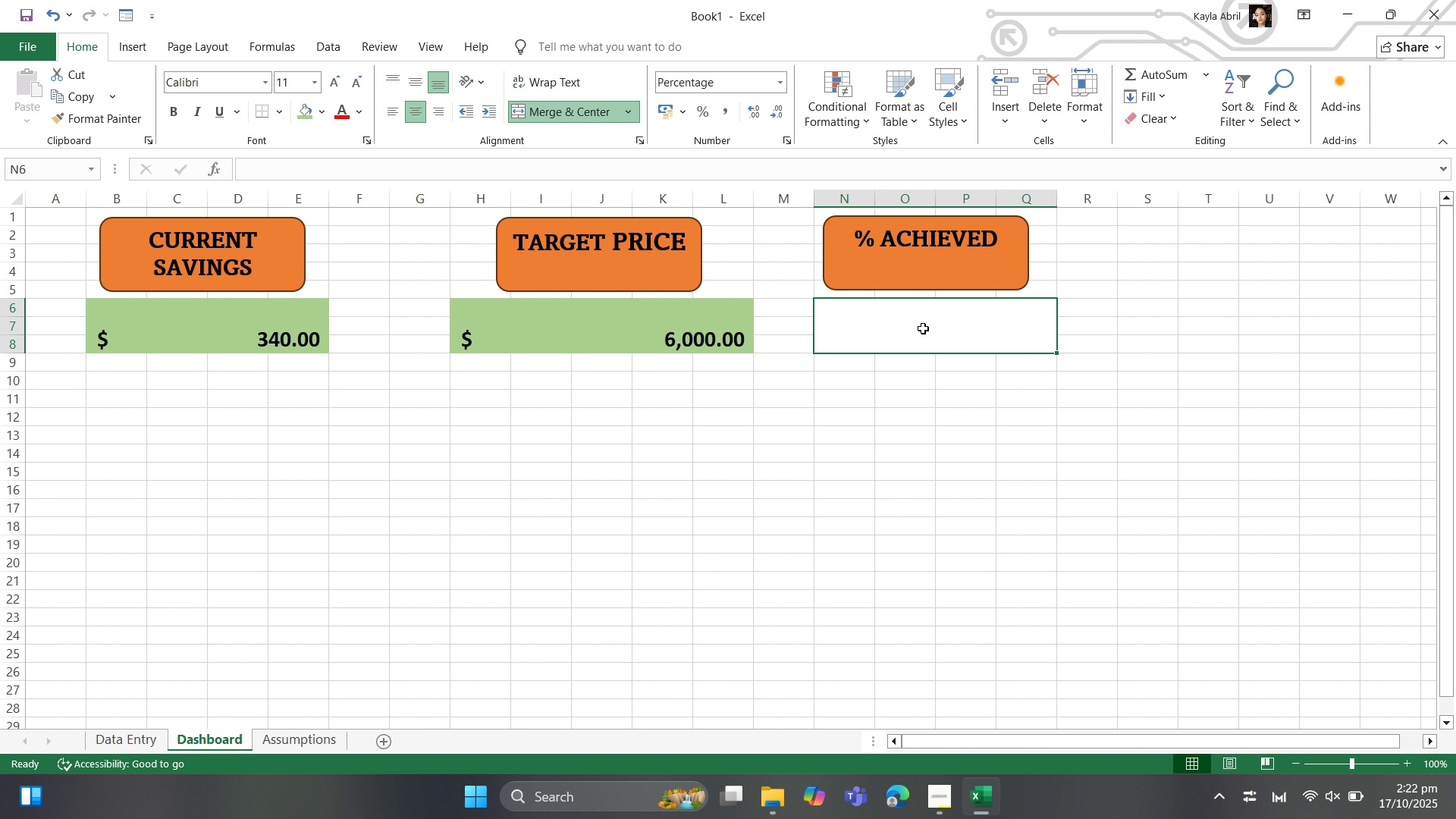 
left_click([923, 328])
 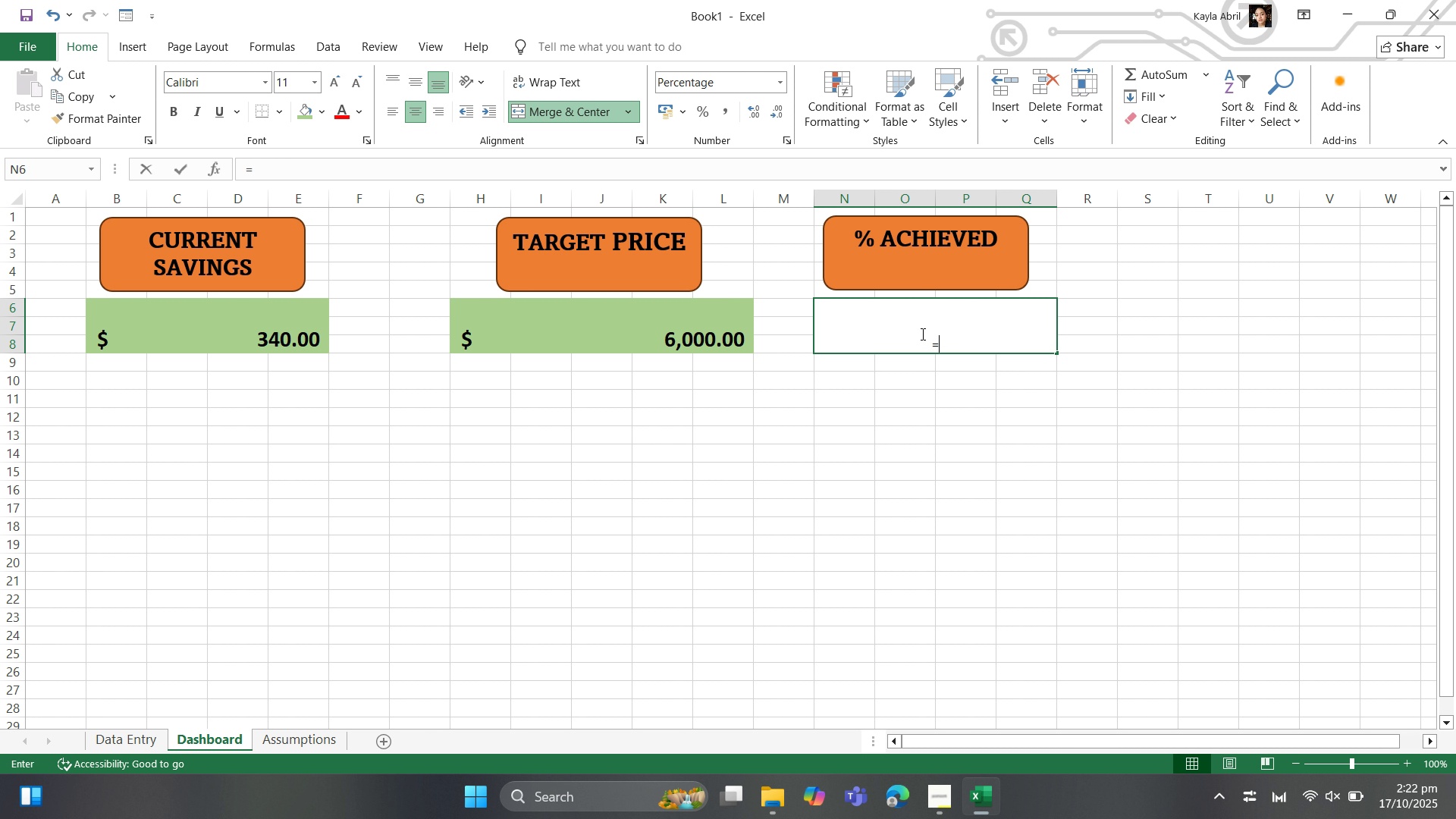 
key(Equal)
 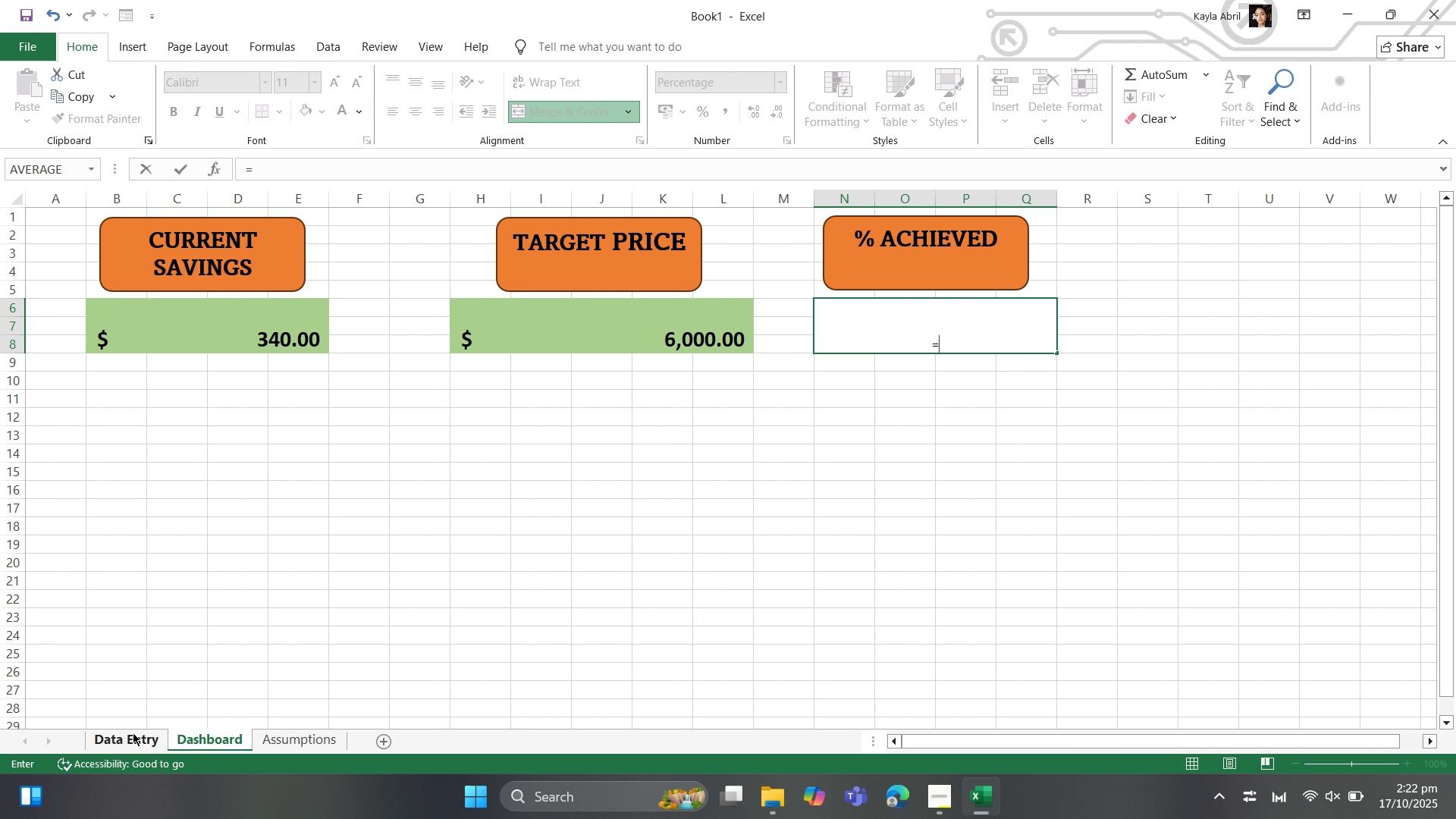 
wait(7.57)
 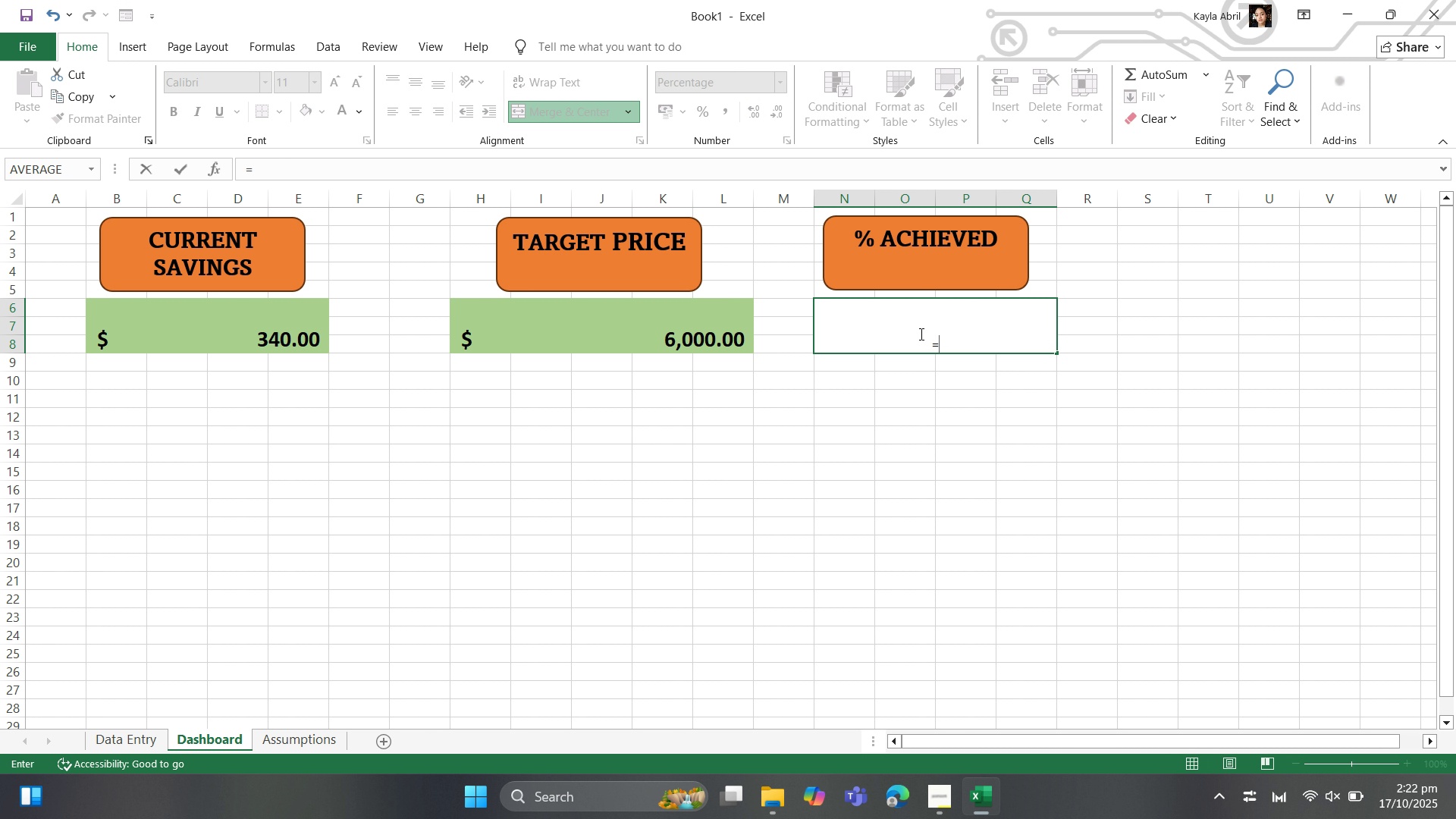 
left_click([129, 733])
 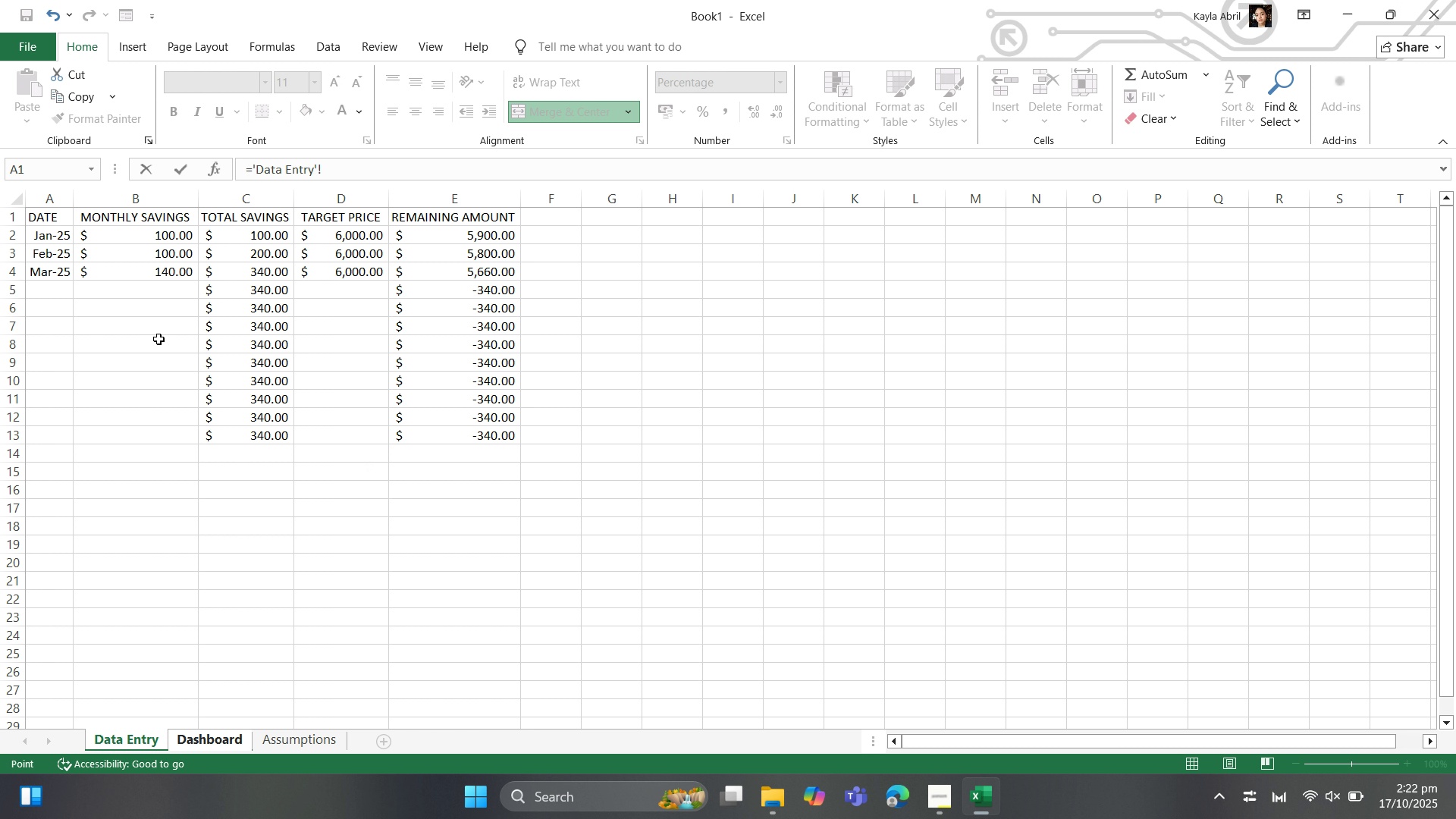 
wait(8.83)
 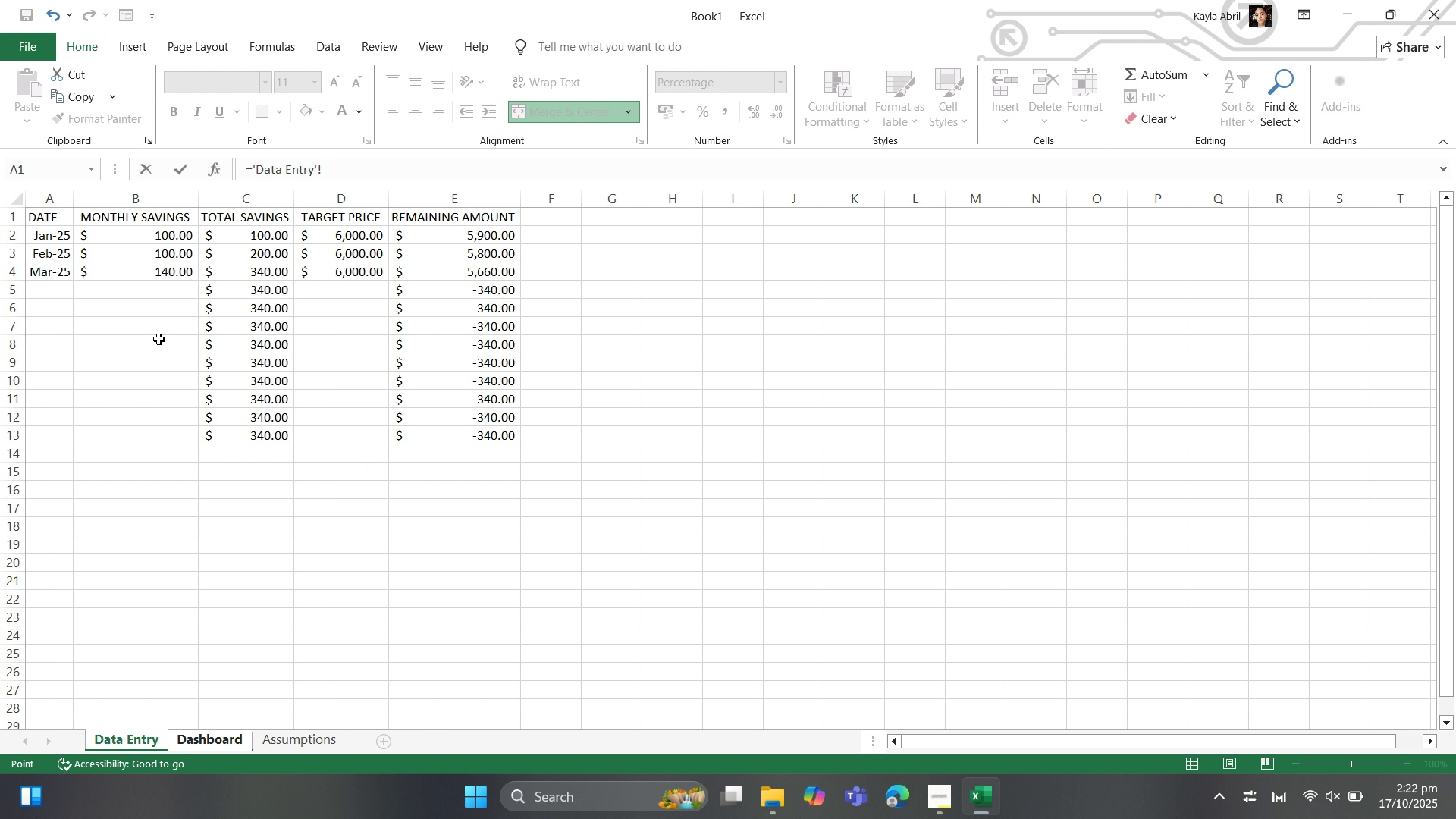 
left_click([205, 736])
 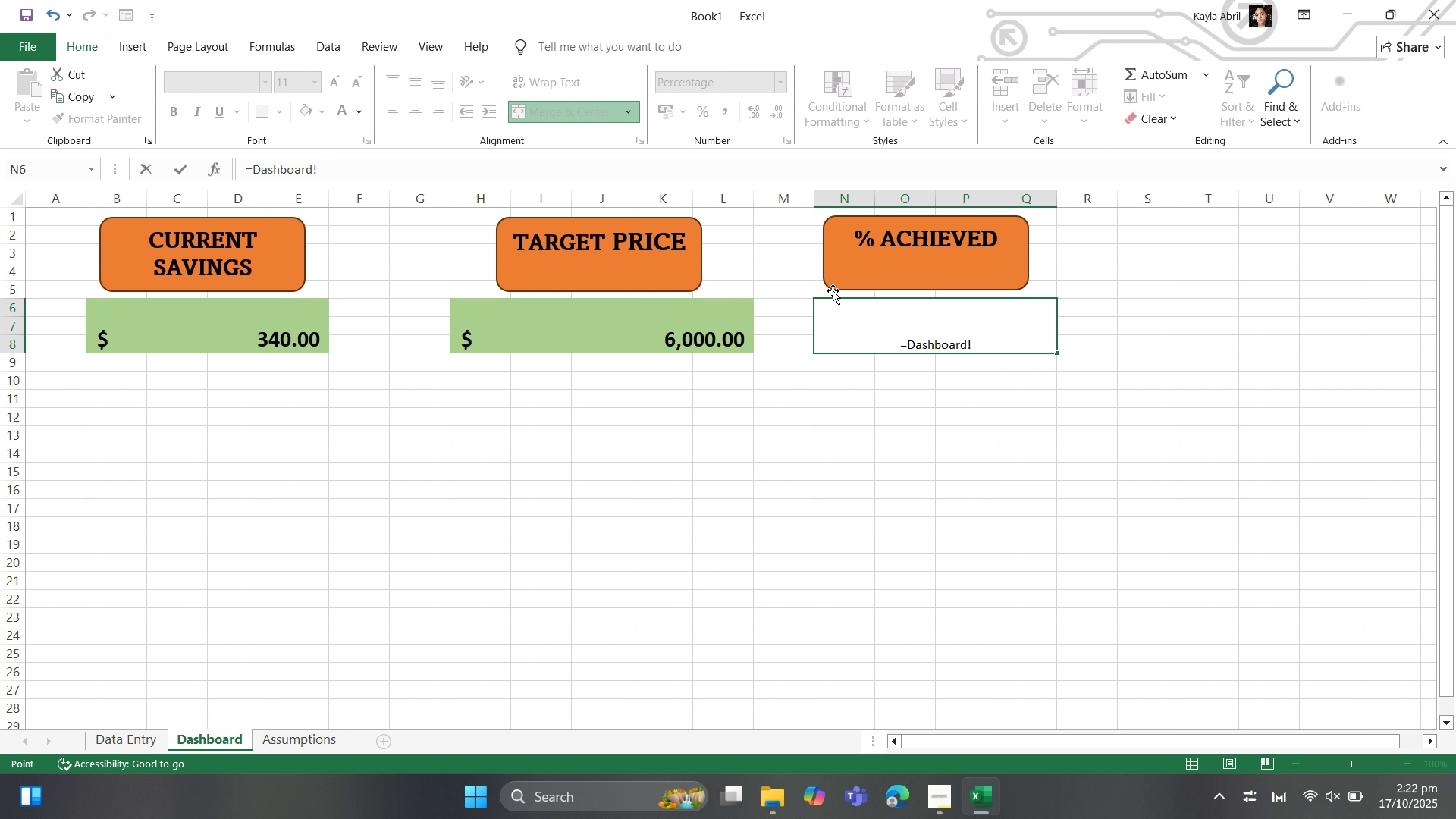 
key(Backspace)
 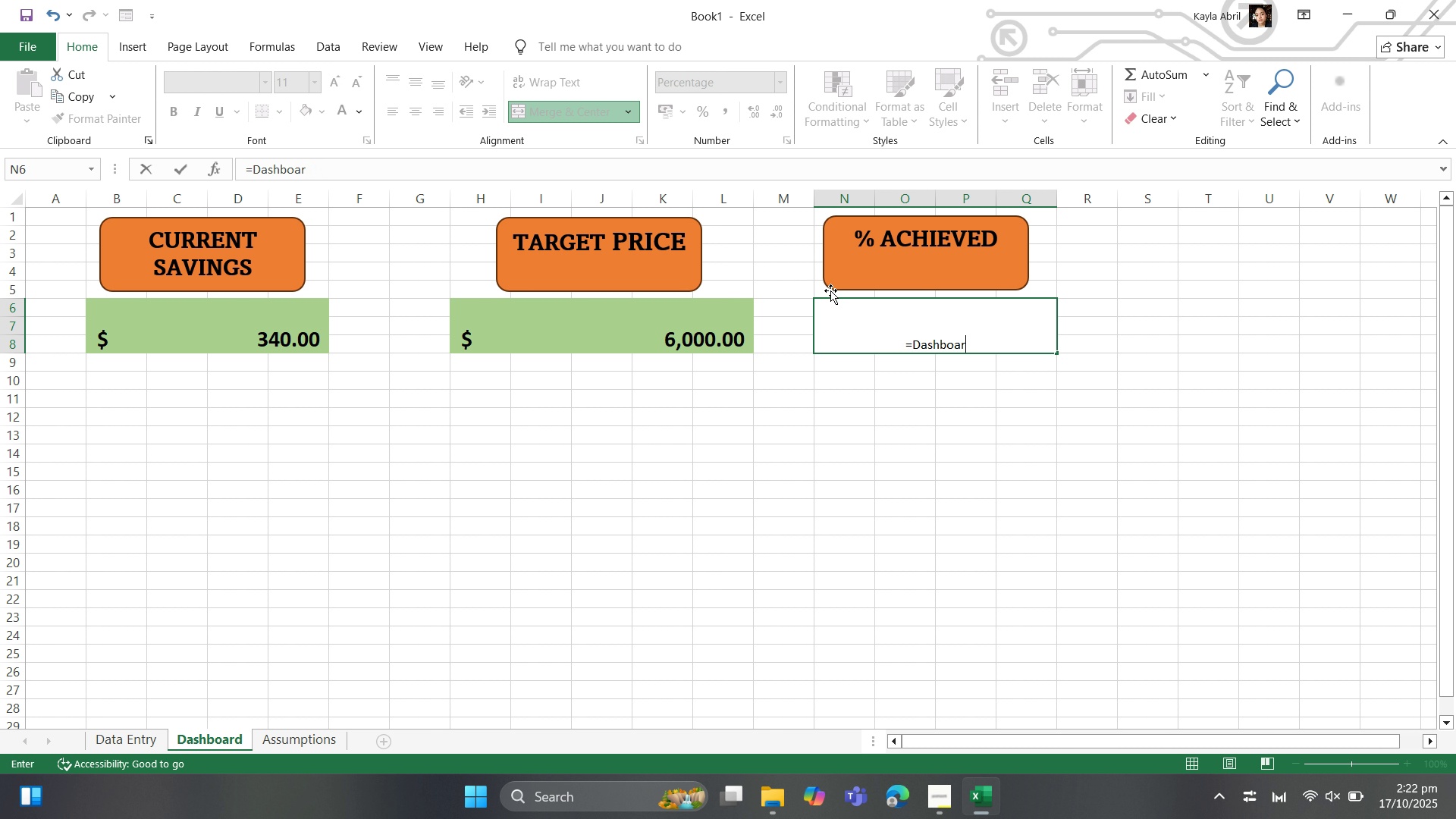 
key(Backspace)
 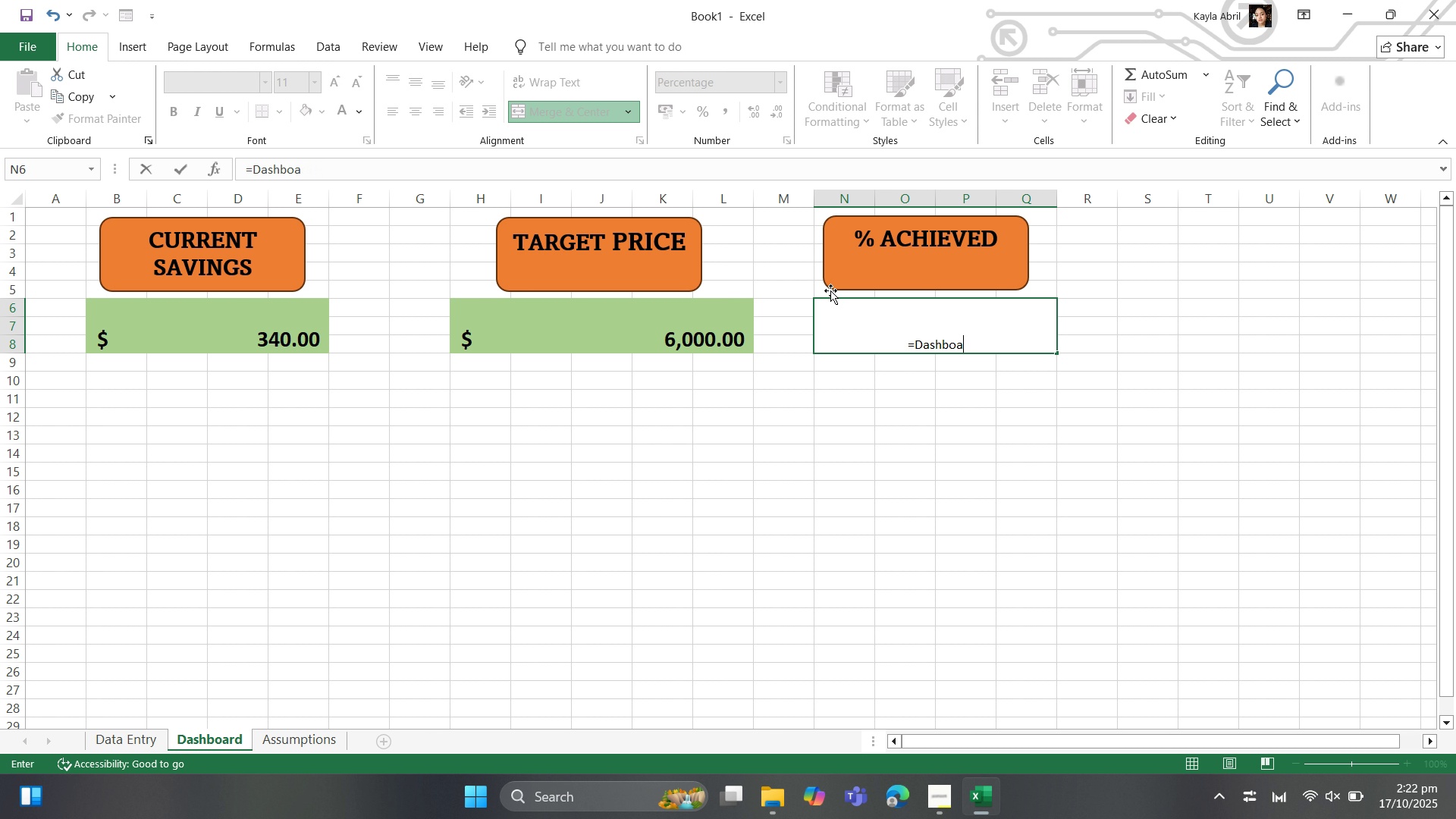 
key(Backspace)
 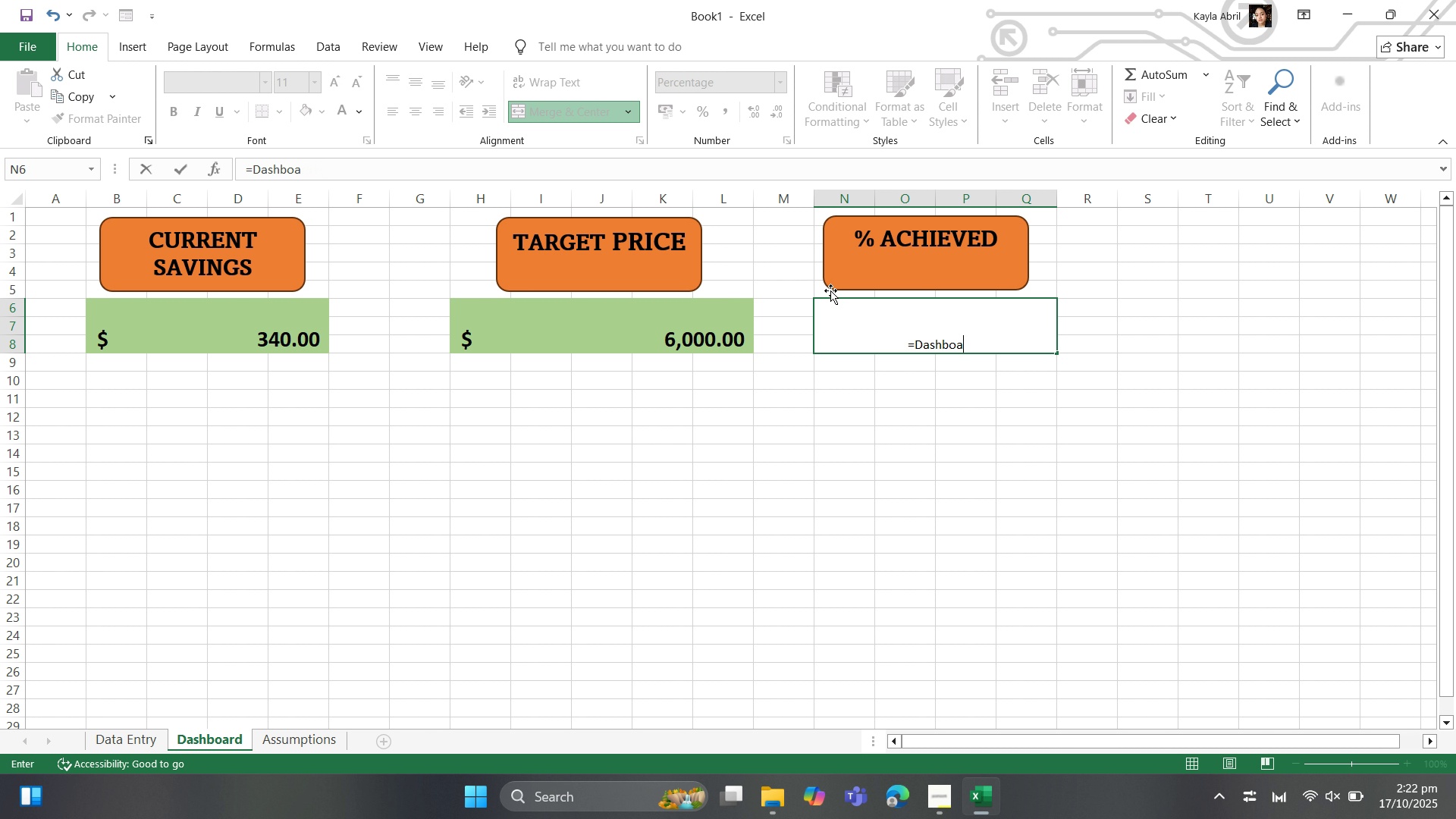 
key(Backspace)
 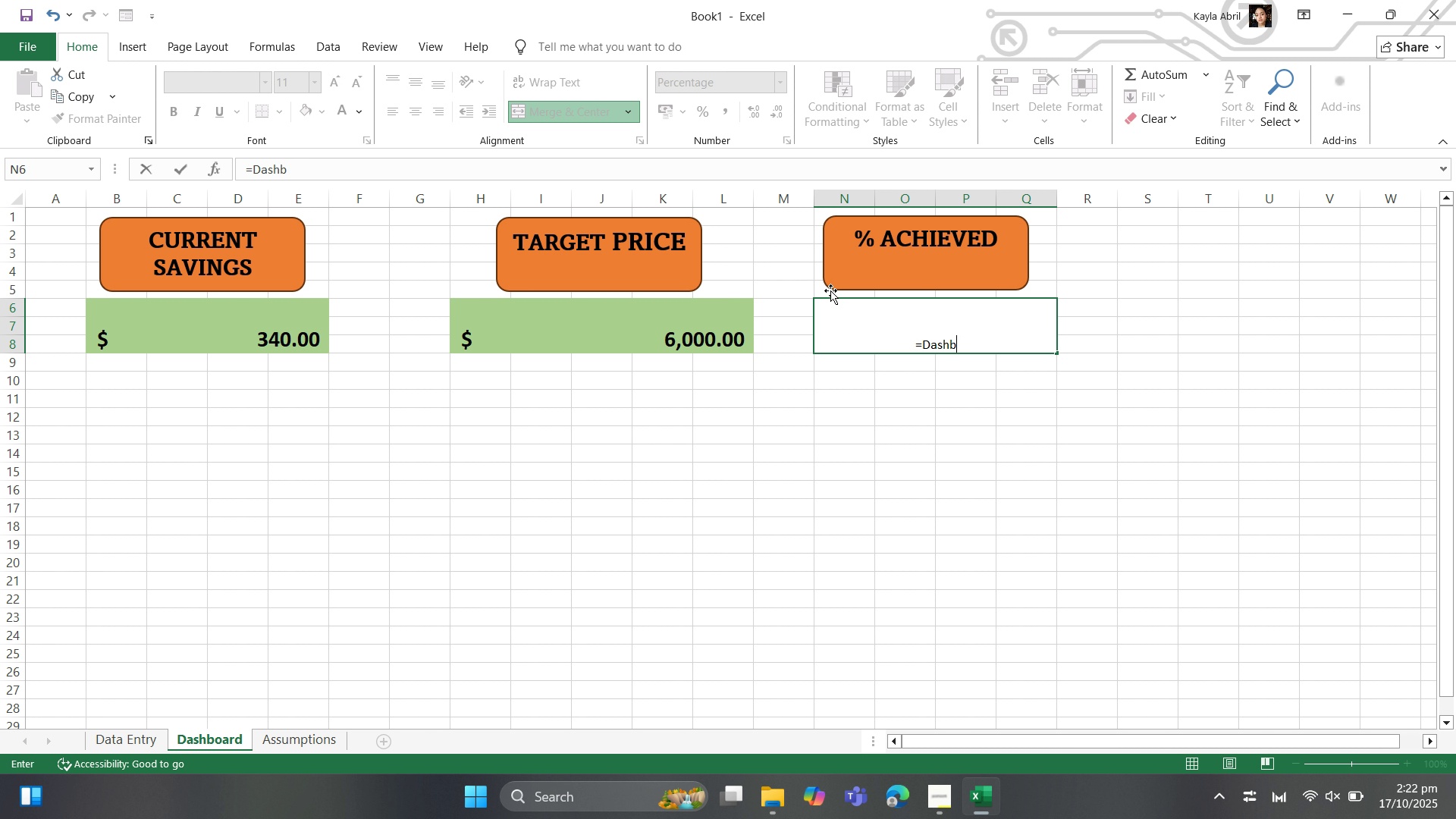 
key(Backspace)
 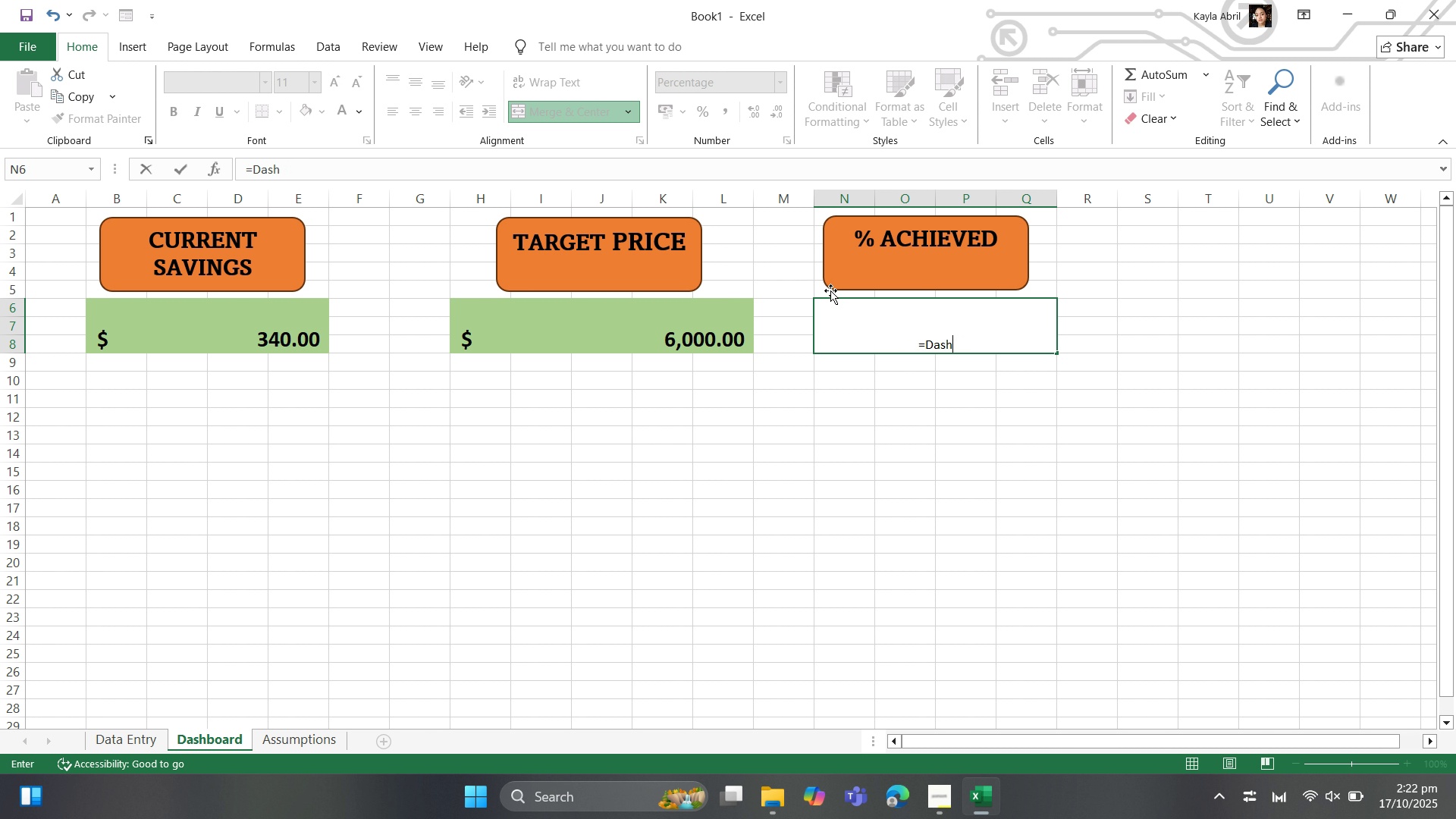 
key(Backspace)
 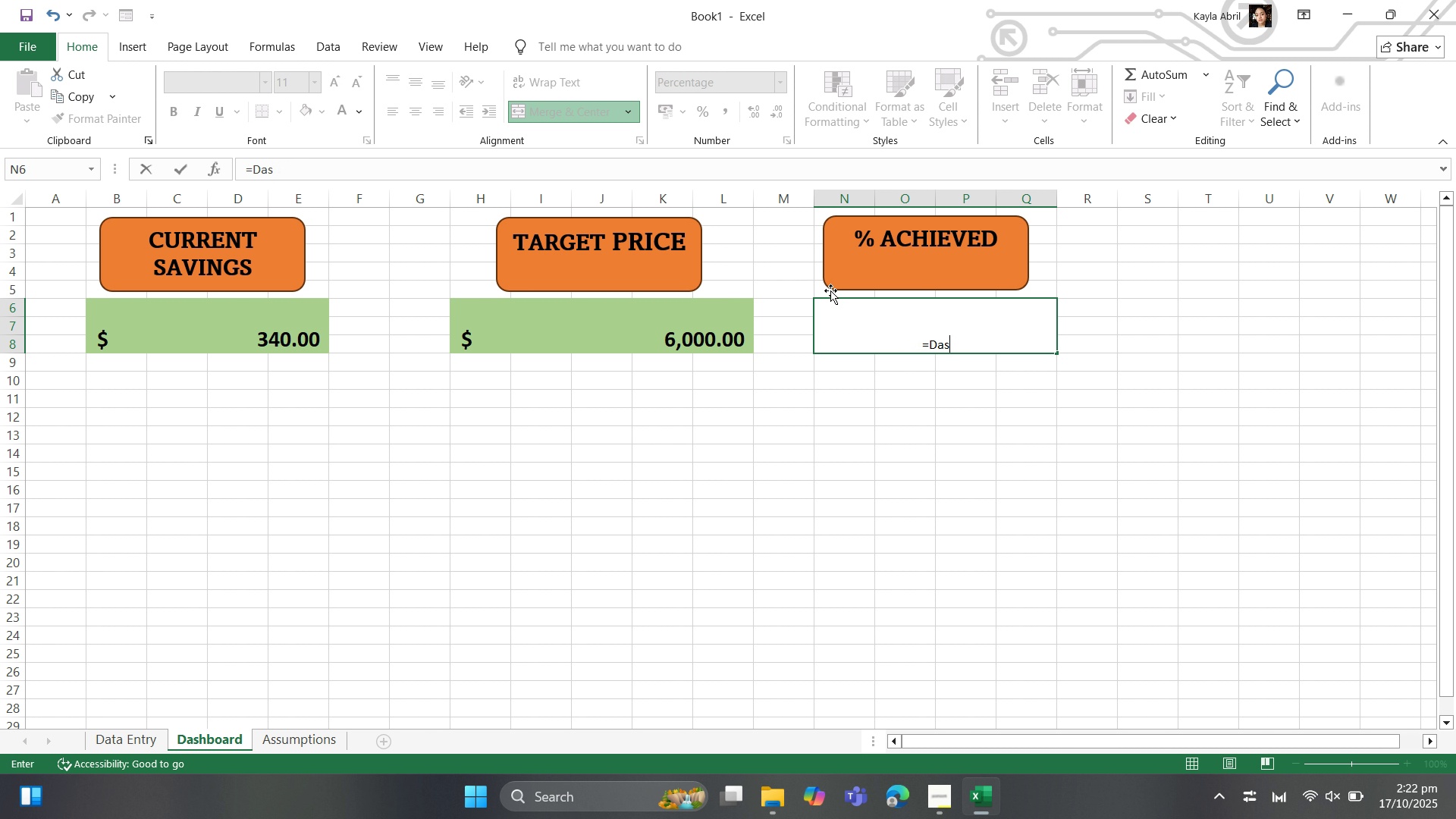 
key(Backspace)
 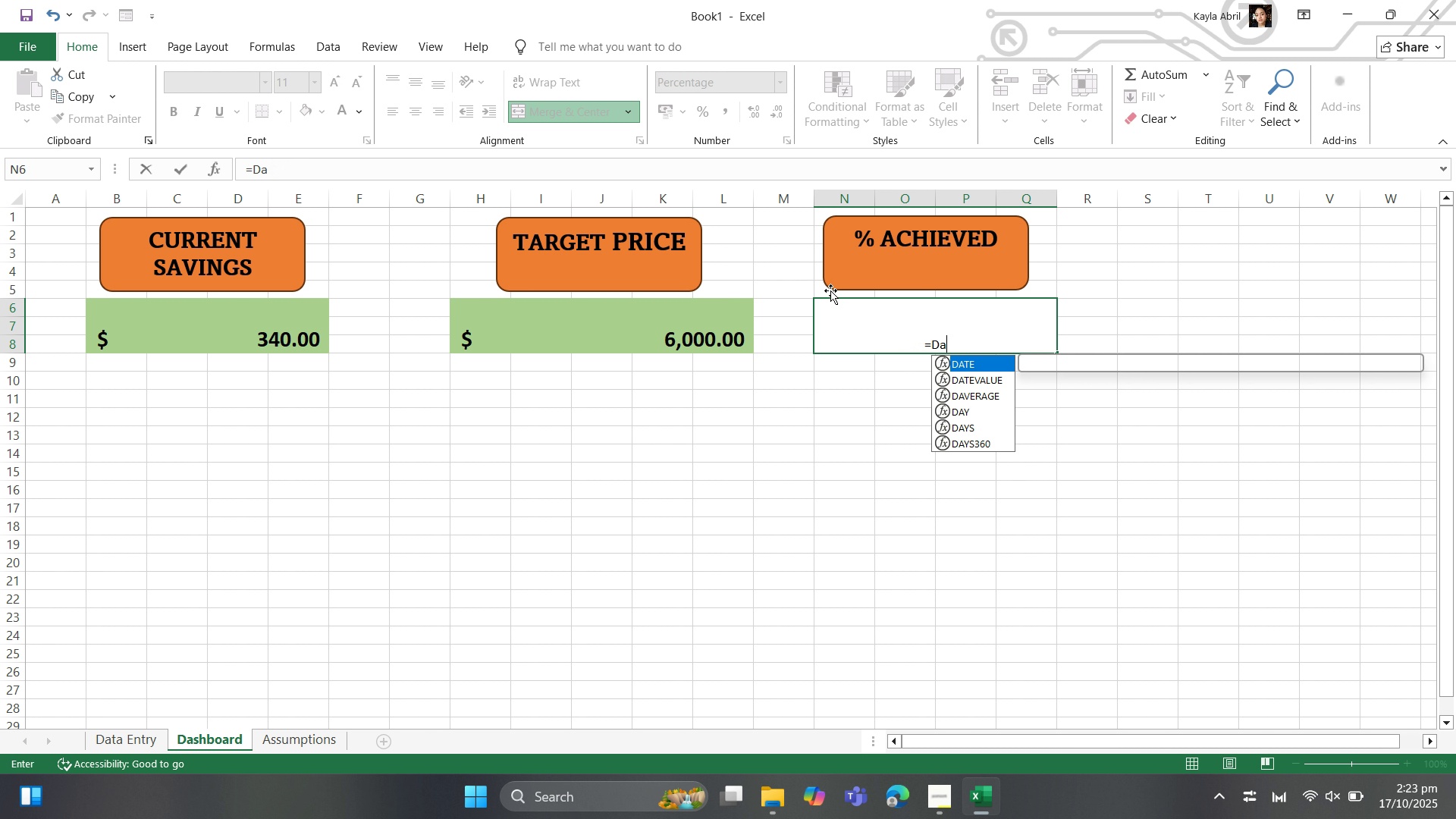 
key(Backspace)
 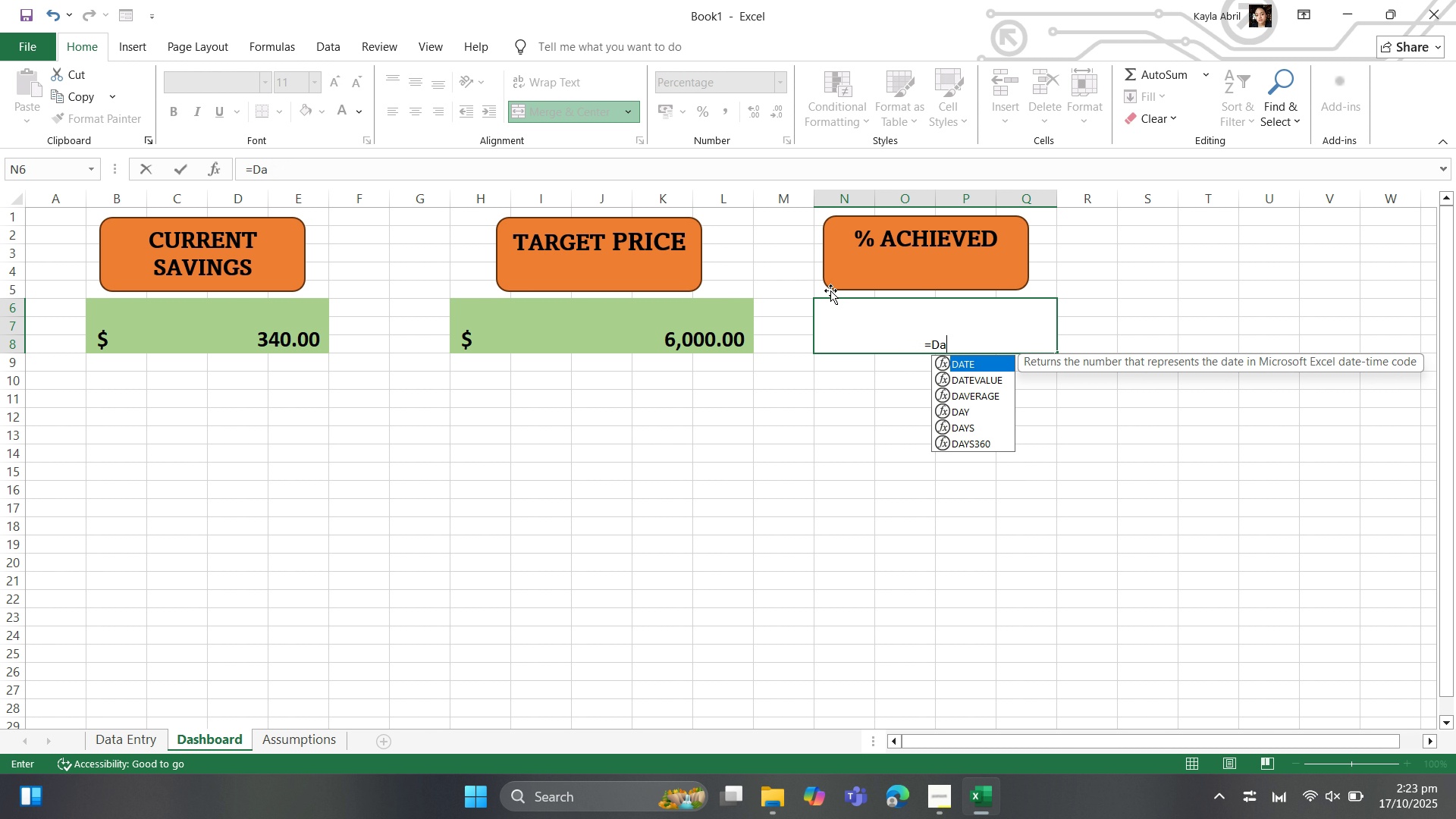 
key(Backspace)
 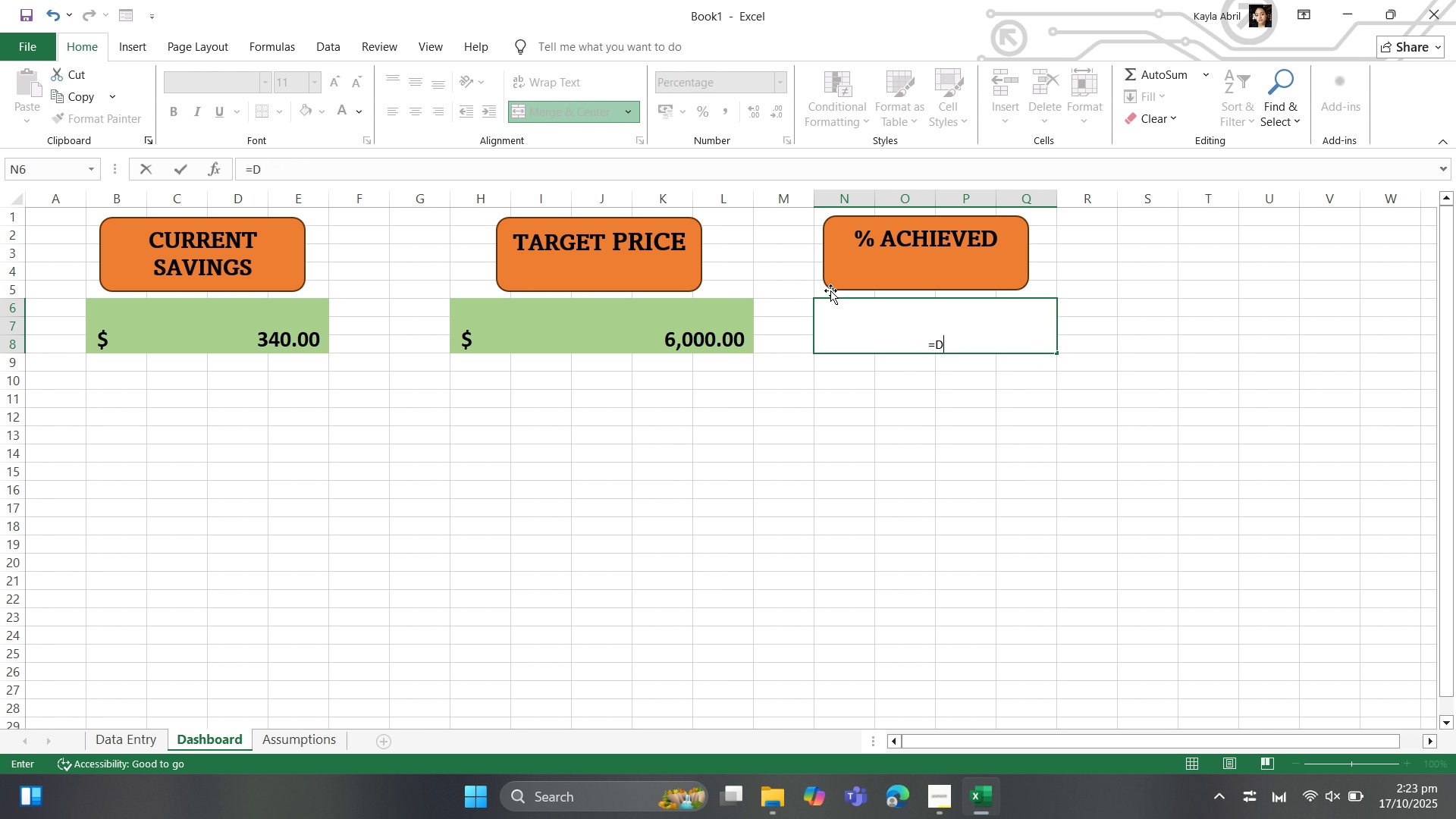 
key(Backspace)
 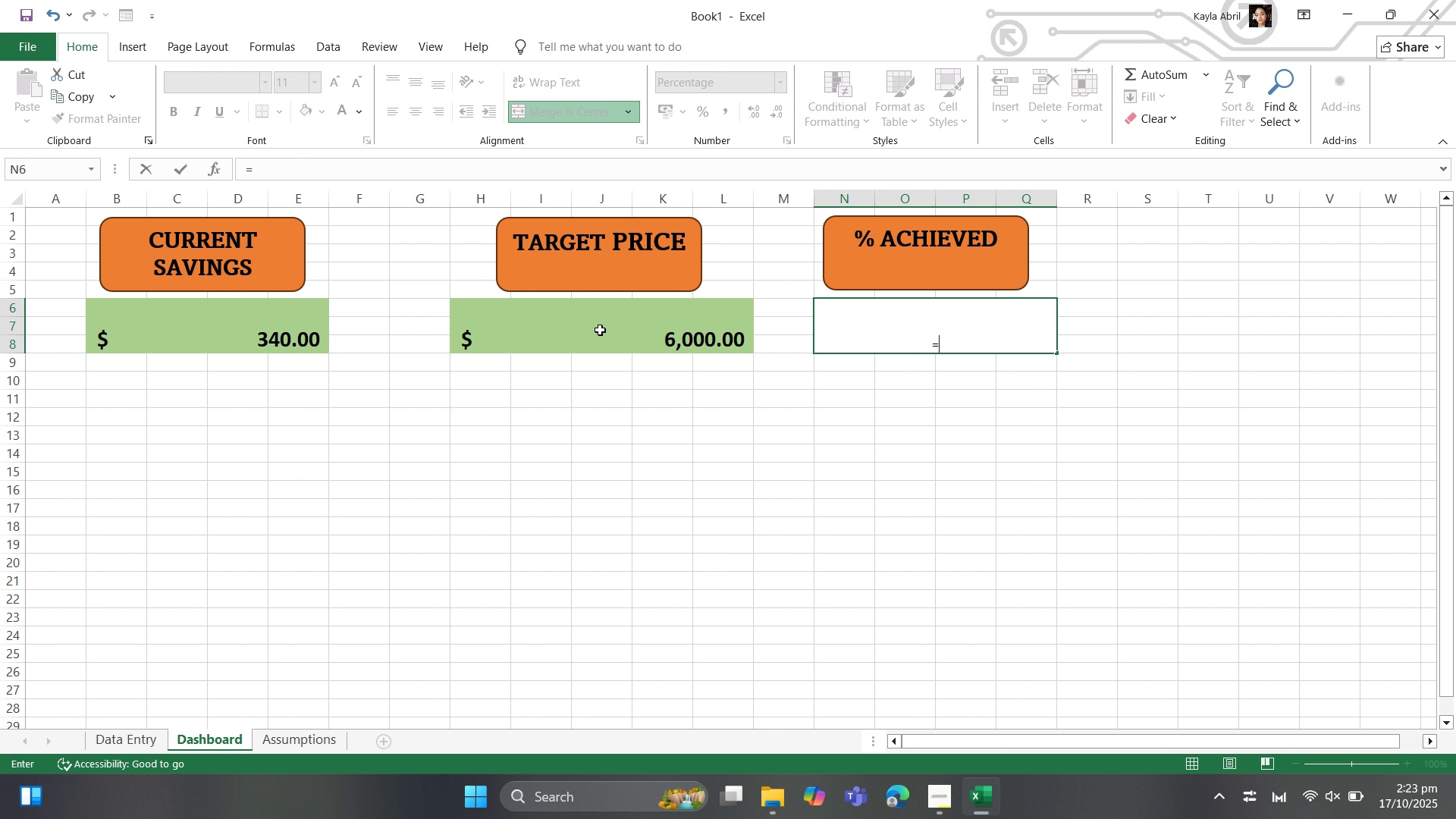 
wait(11.5)
 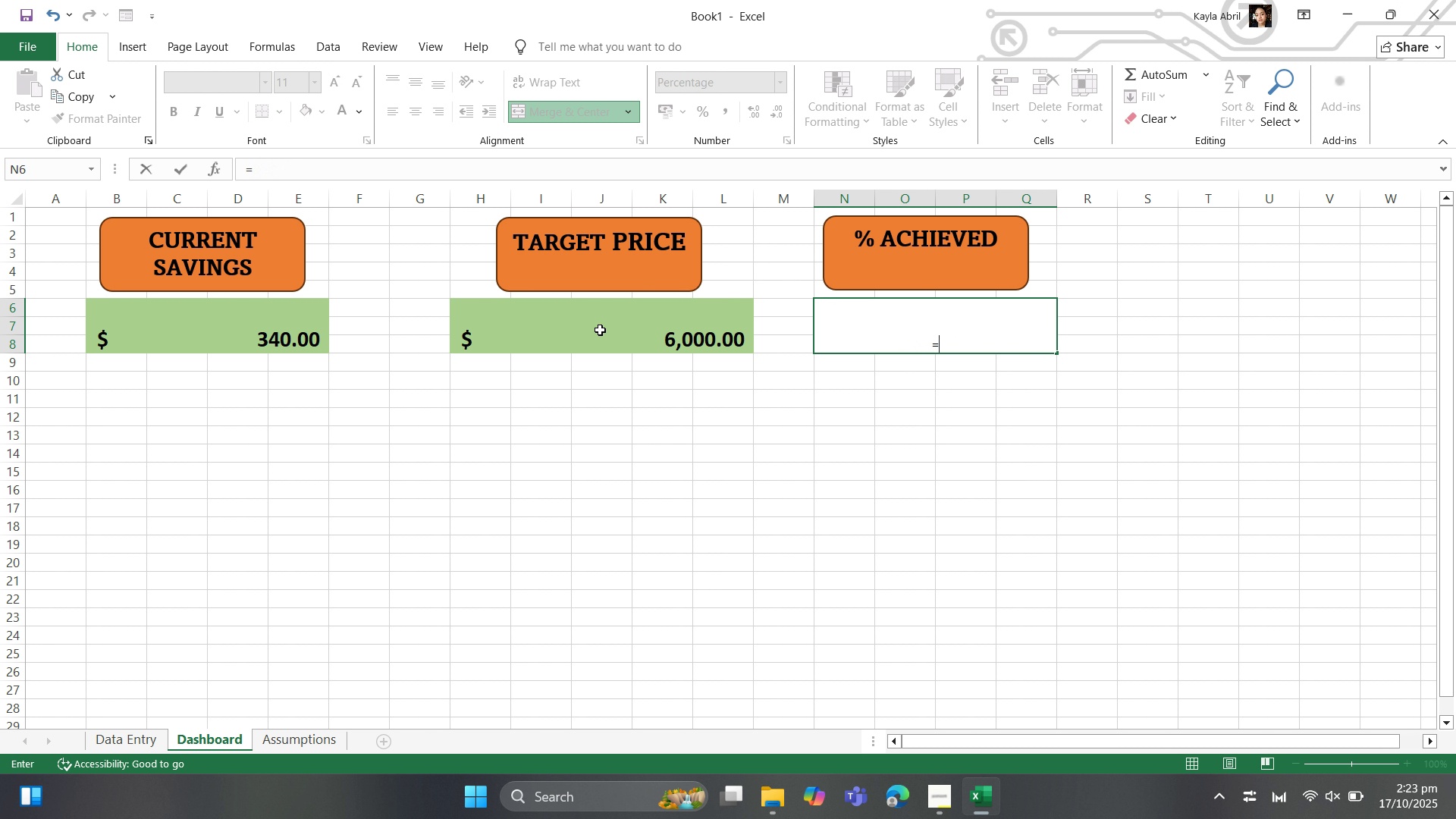 
left_click([225, 337])
 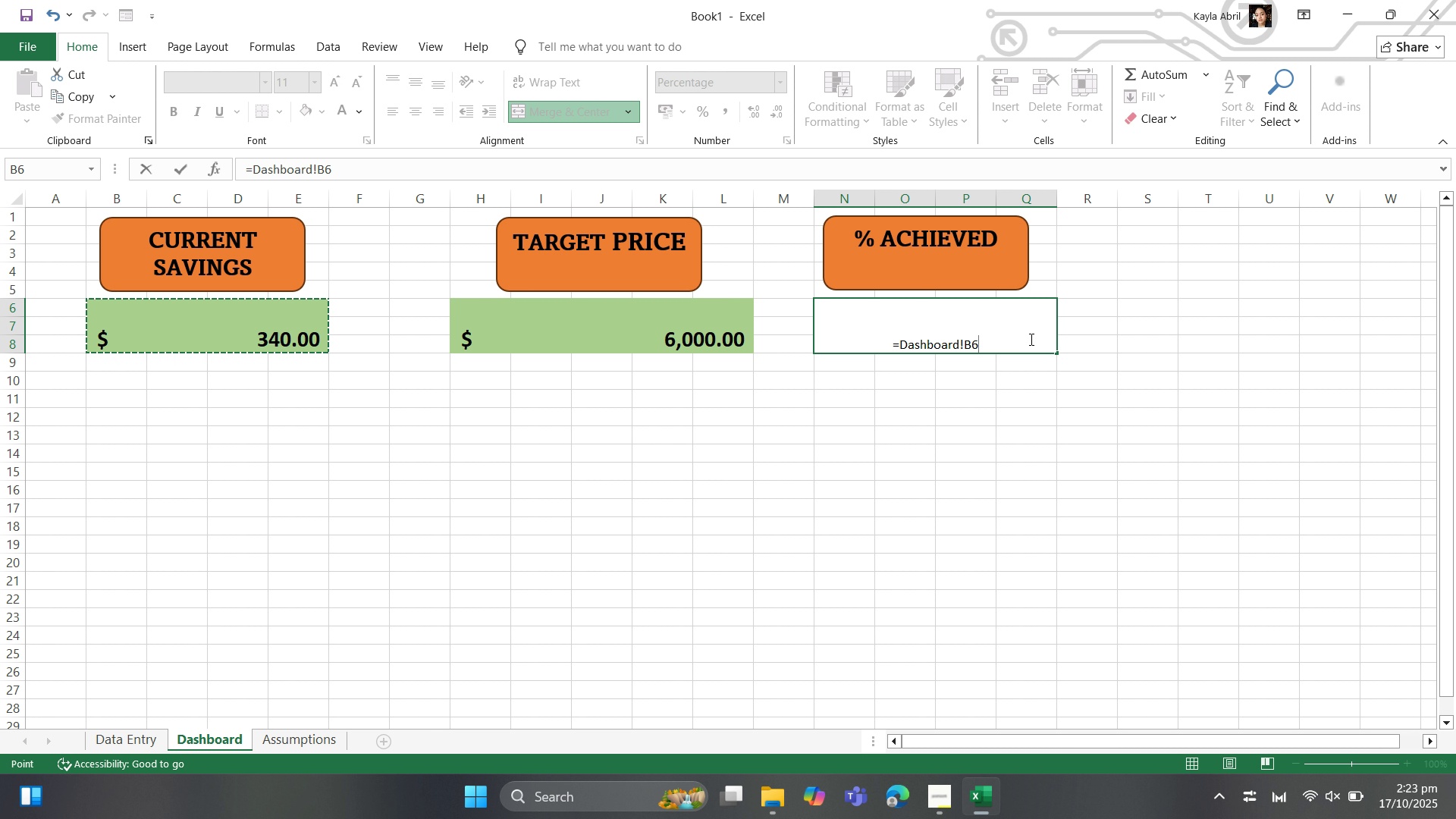 
wait(7.46)
 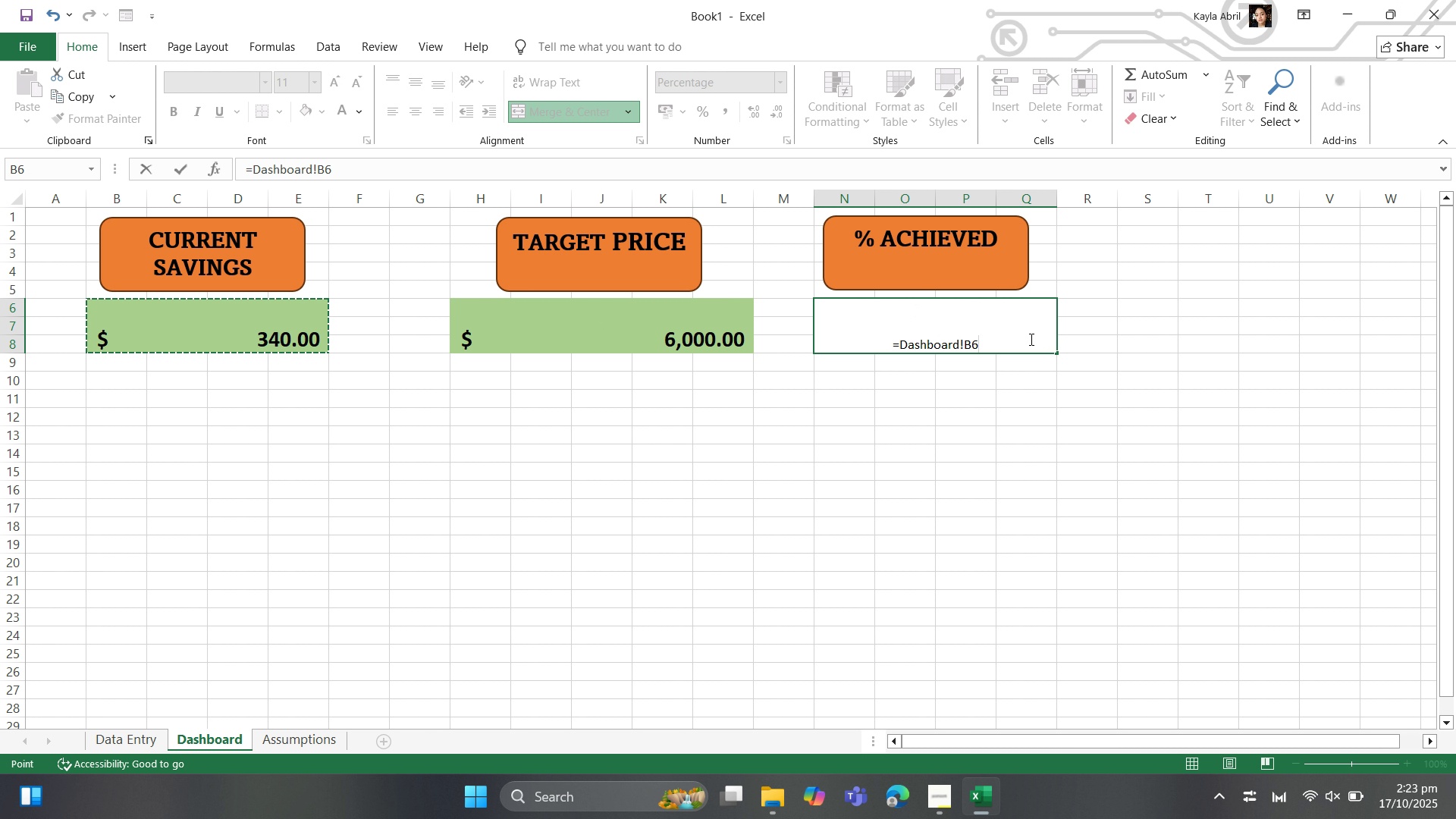 
key(Slash)
 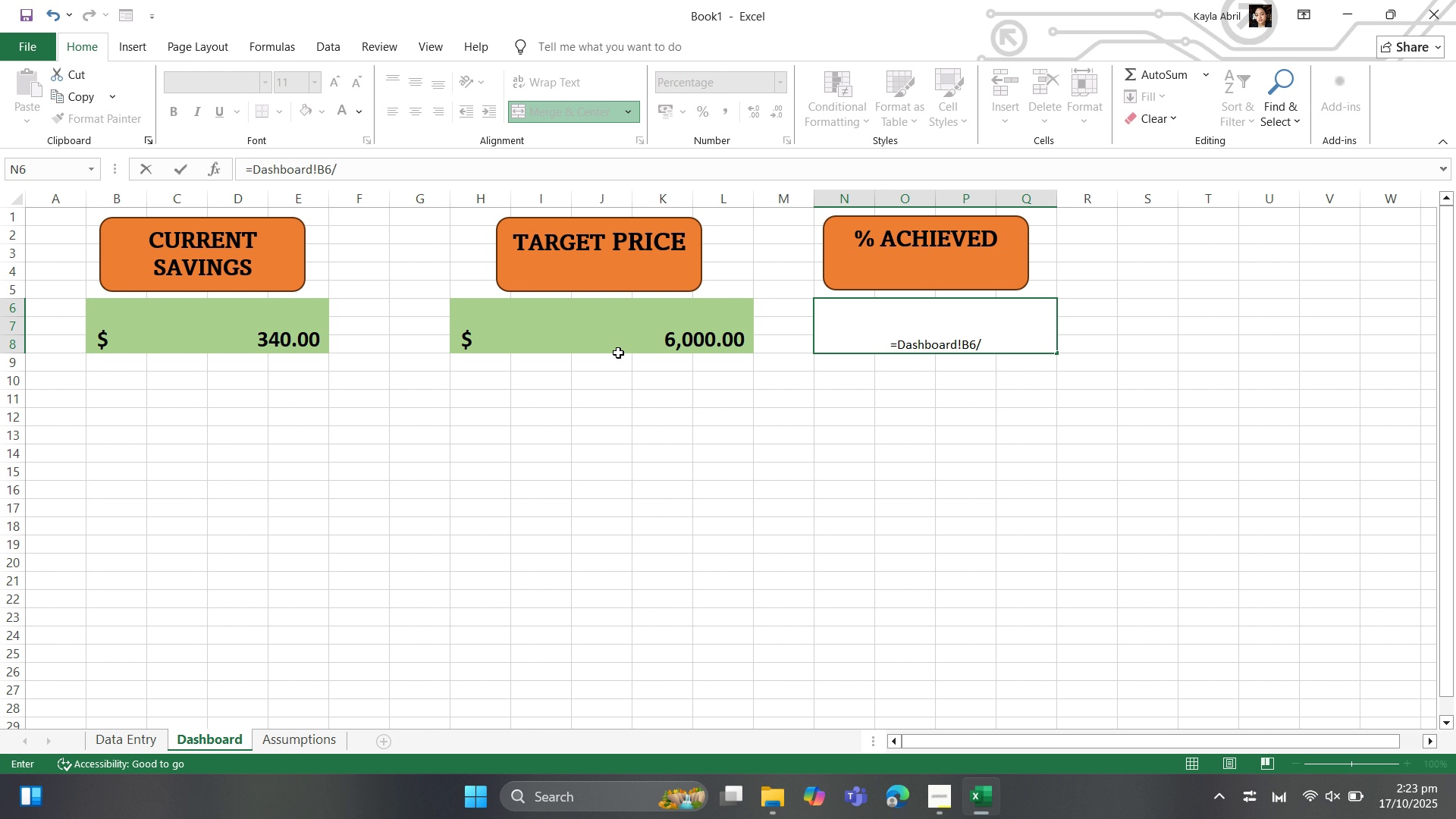 
left_click([591, 326])
 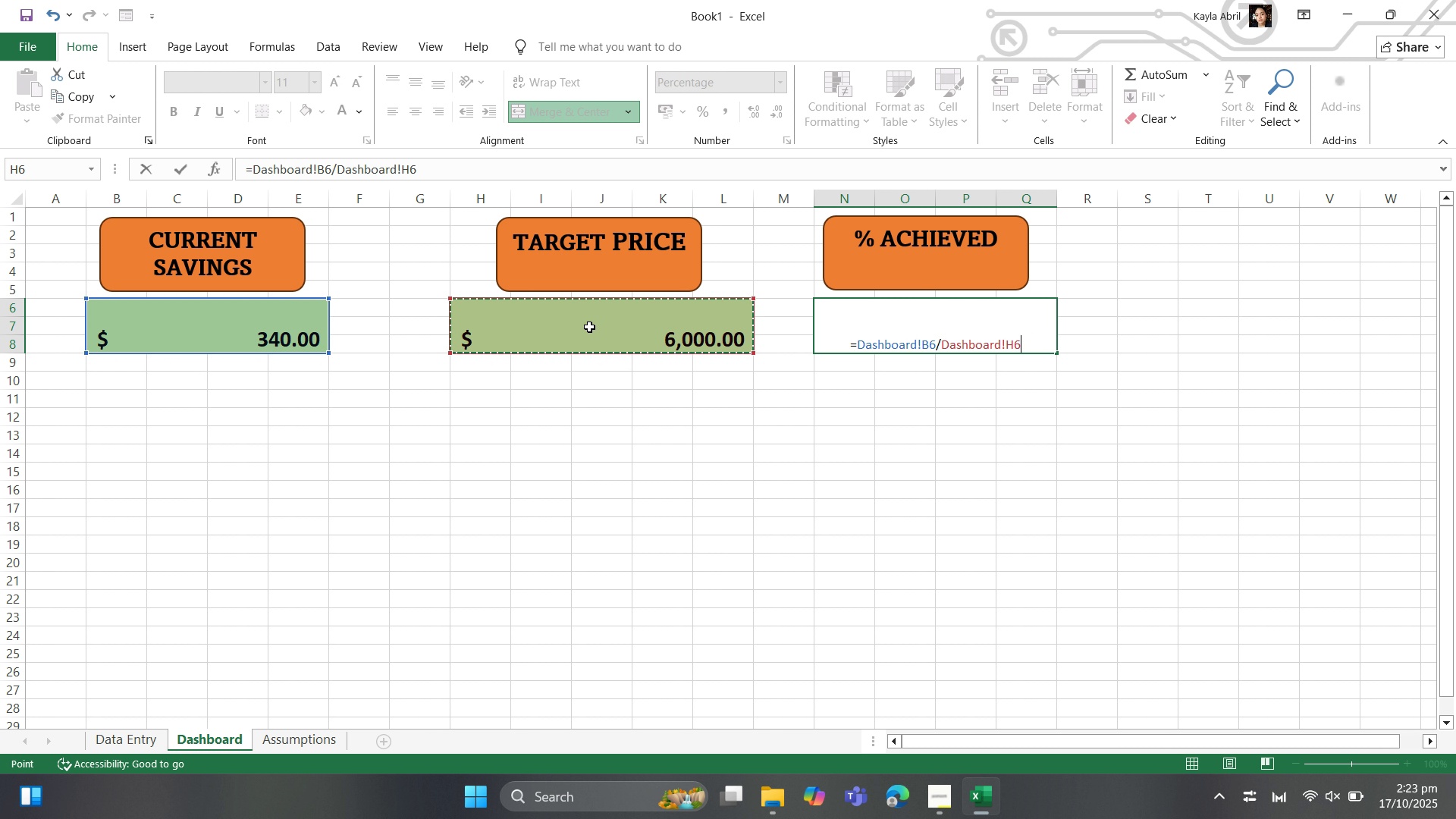 
key(Enter)
 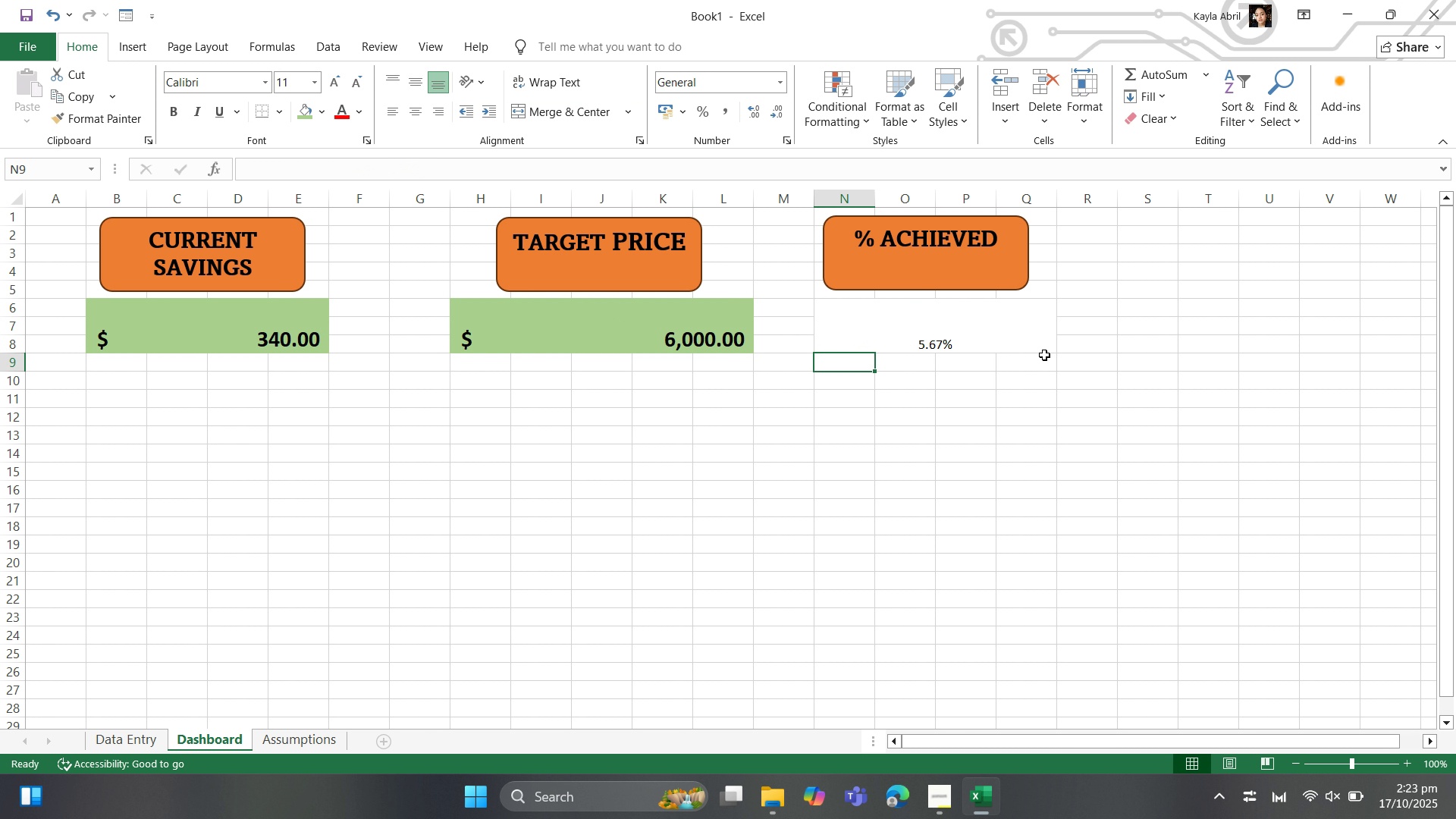 
left_click([991, 336])
 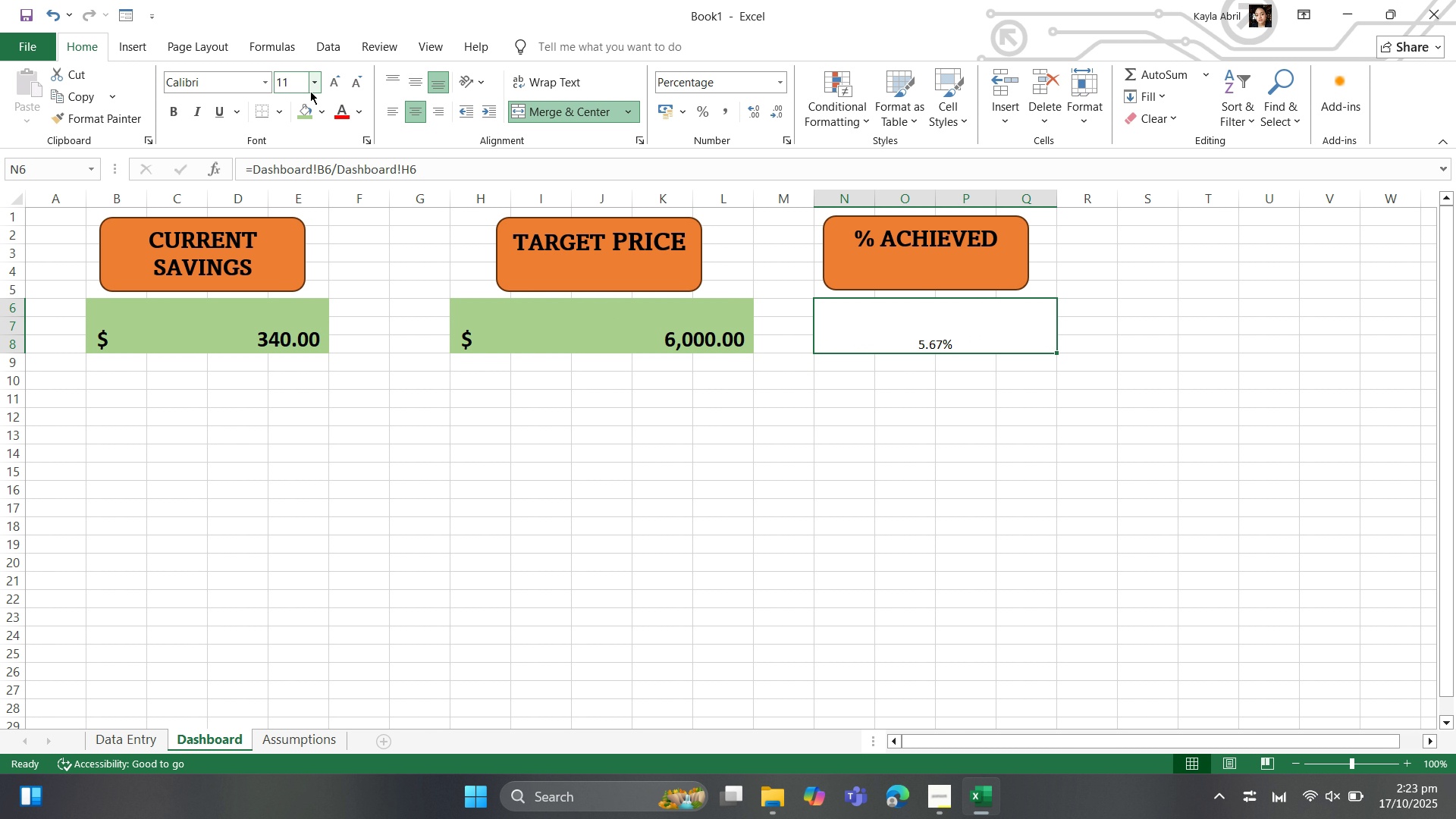 
left_click([312, 86])
 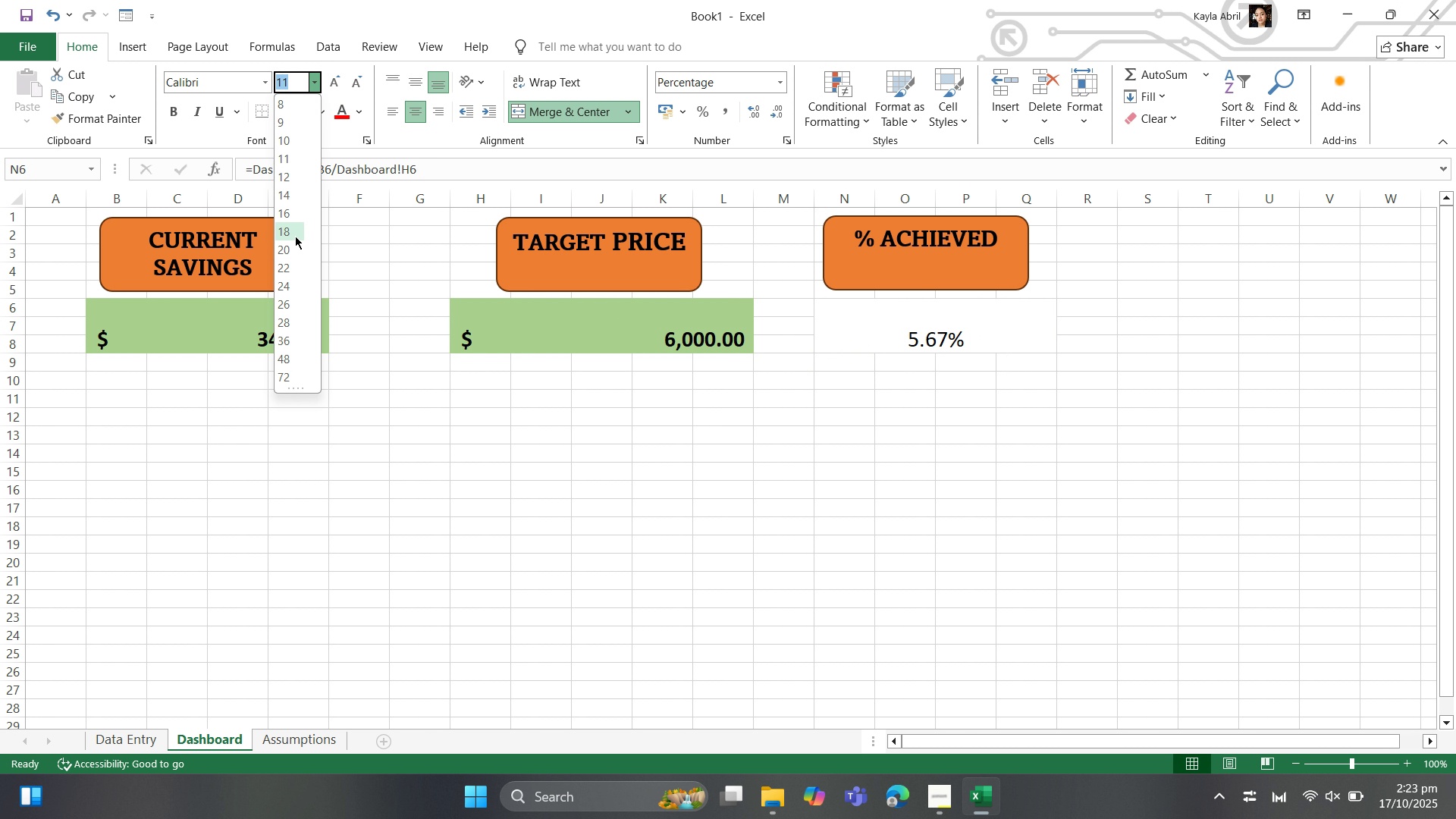 
left_click([295, 236])
 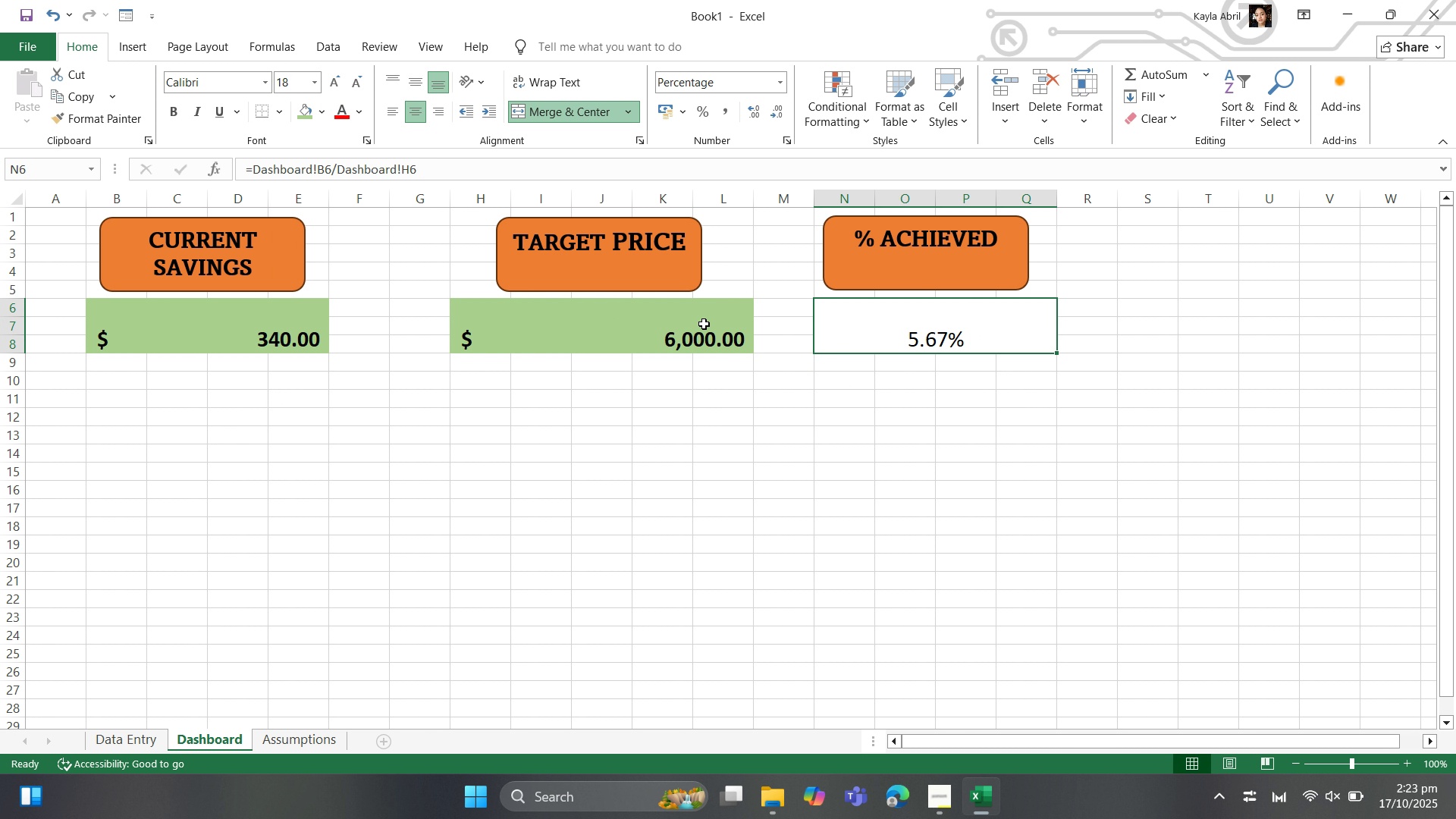 
left_click([704, 324])
 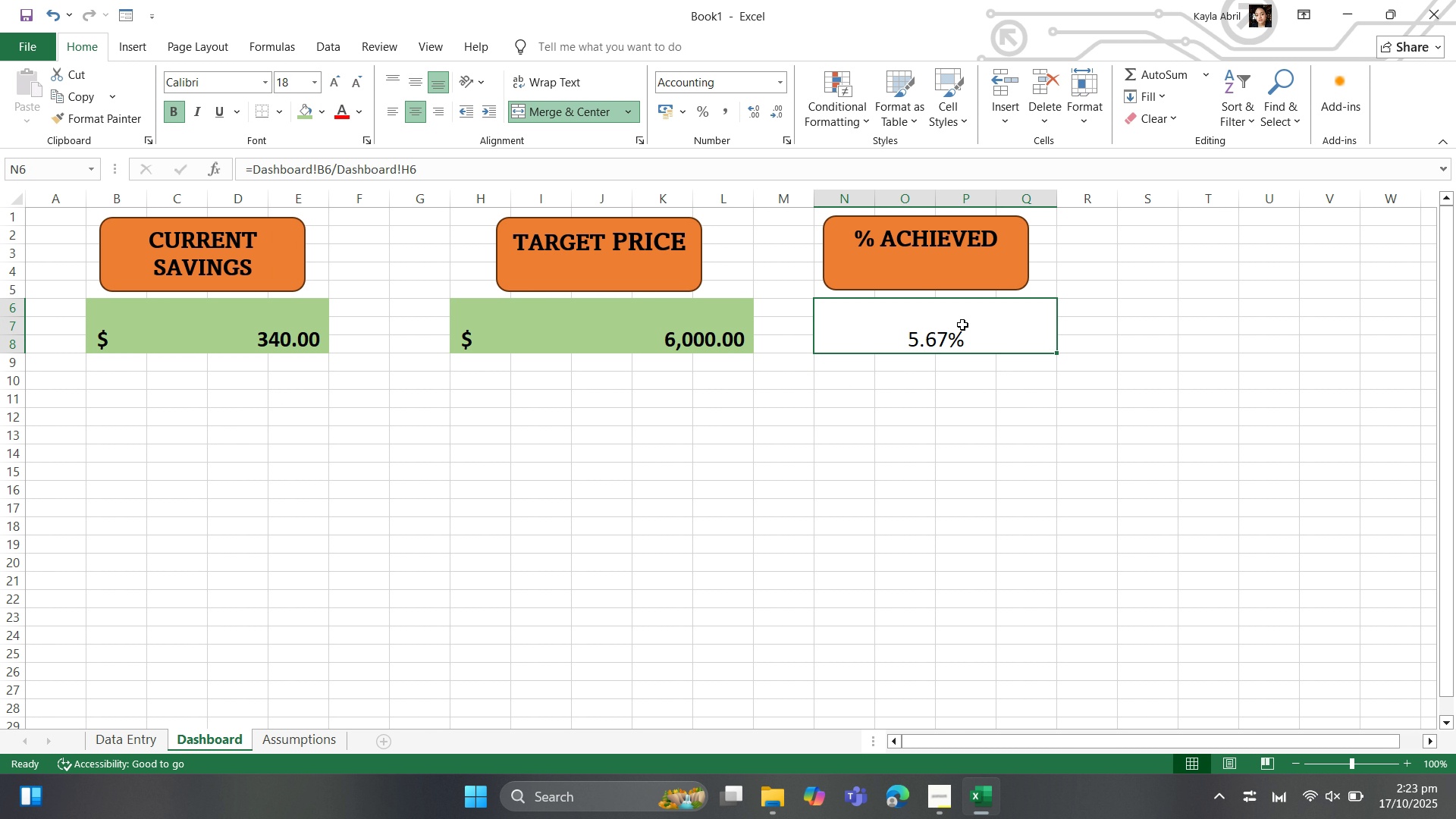 
left_click([962, 325])
 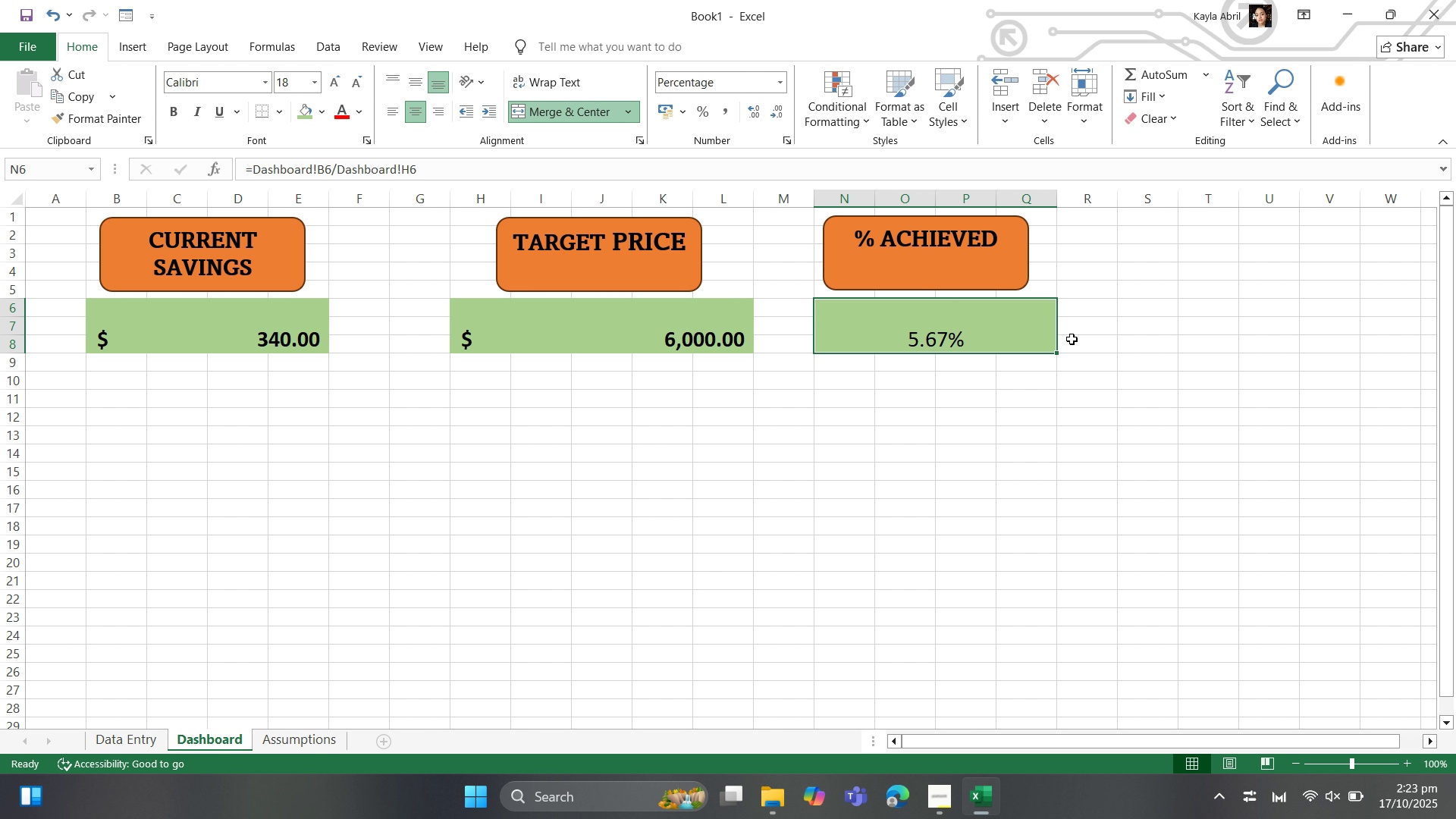 
left_click([993, 328])
 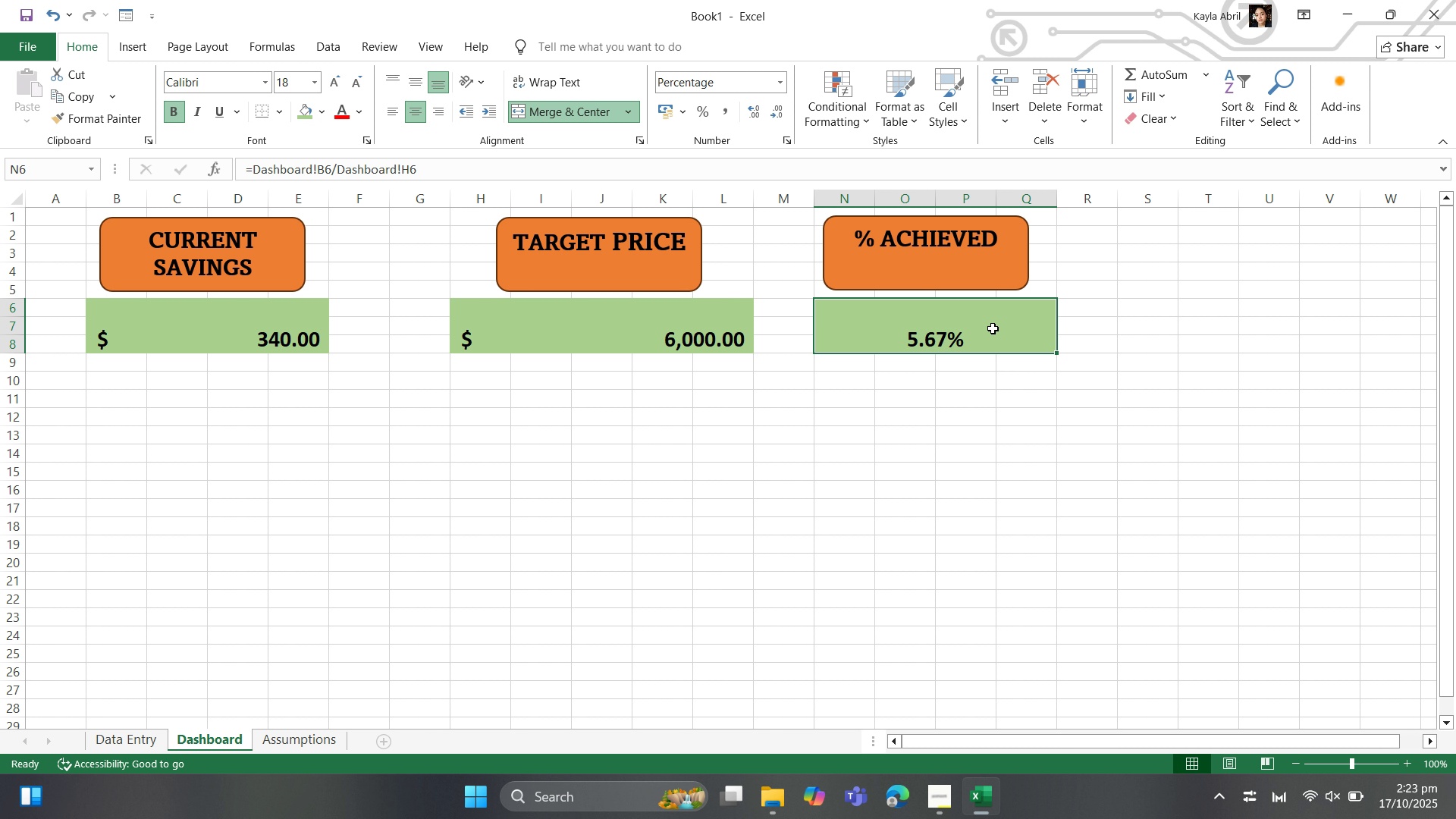 
key(Control+B)
 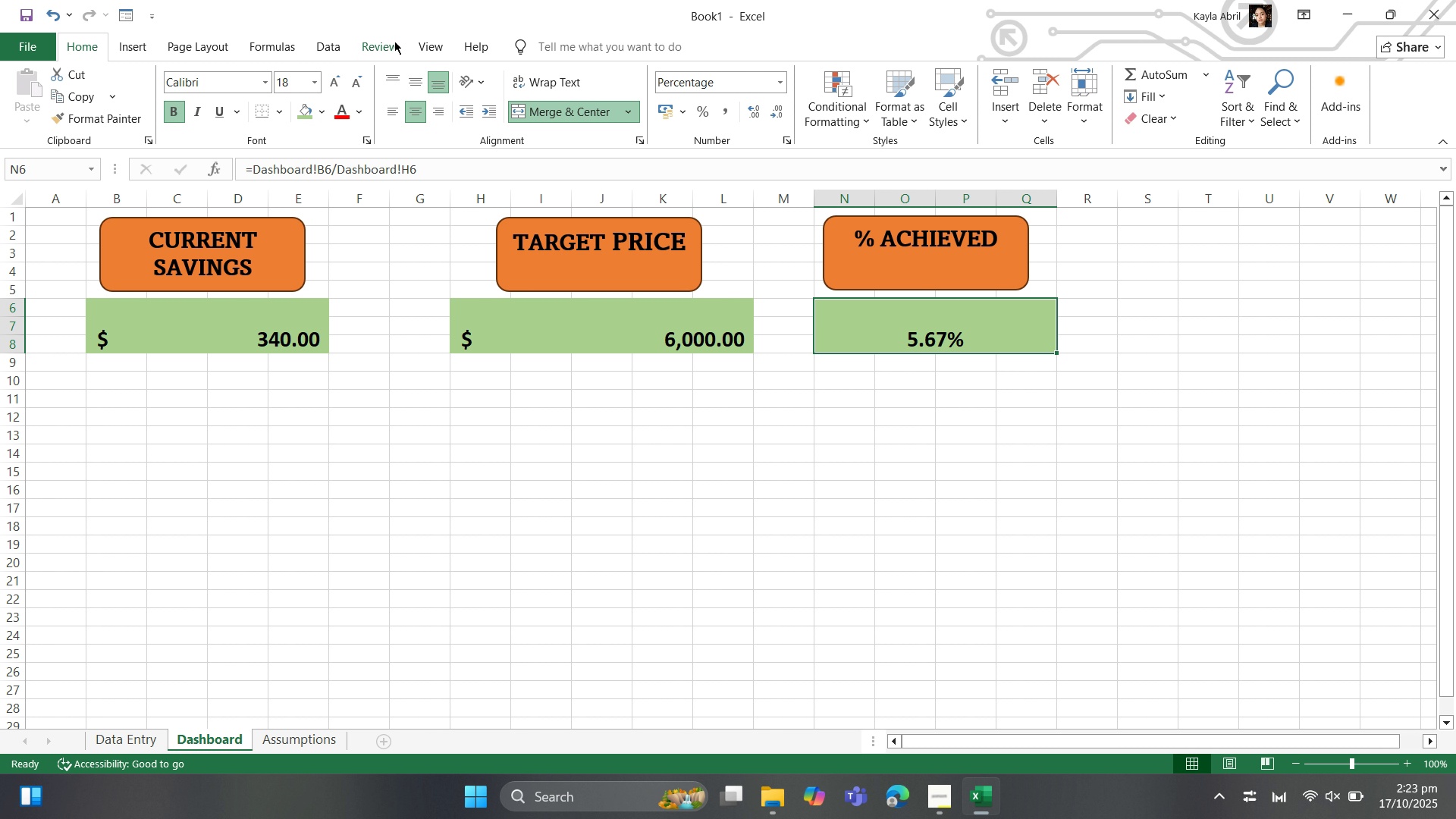 
left_click([418, 89])
 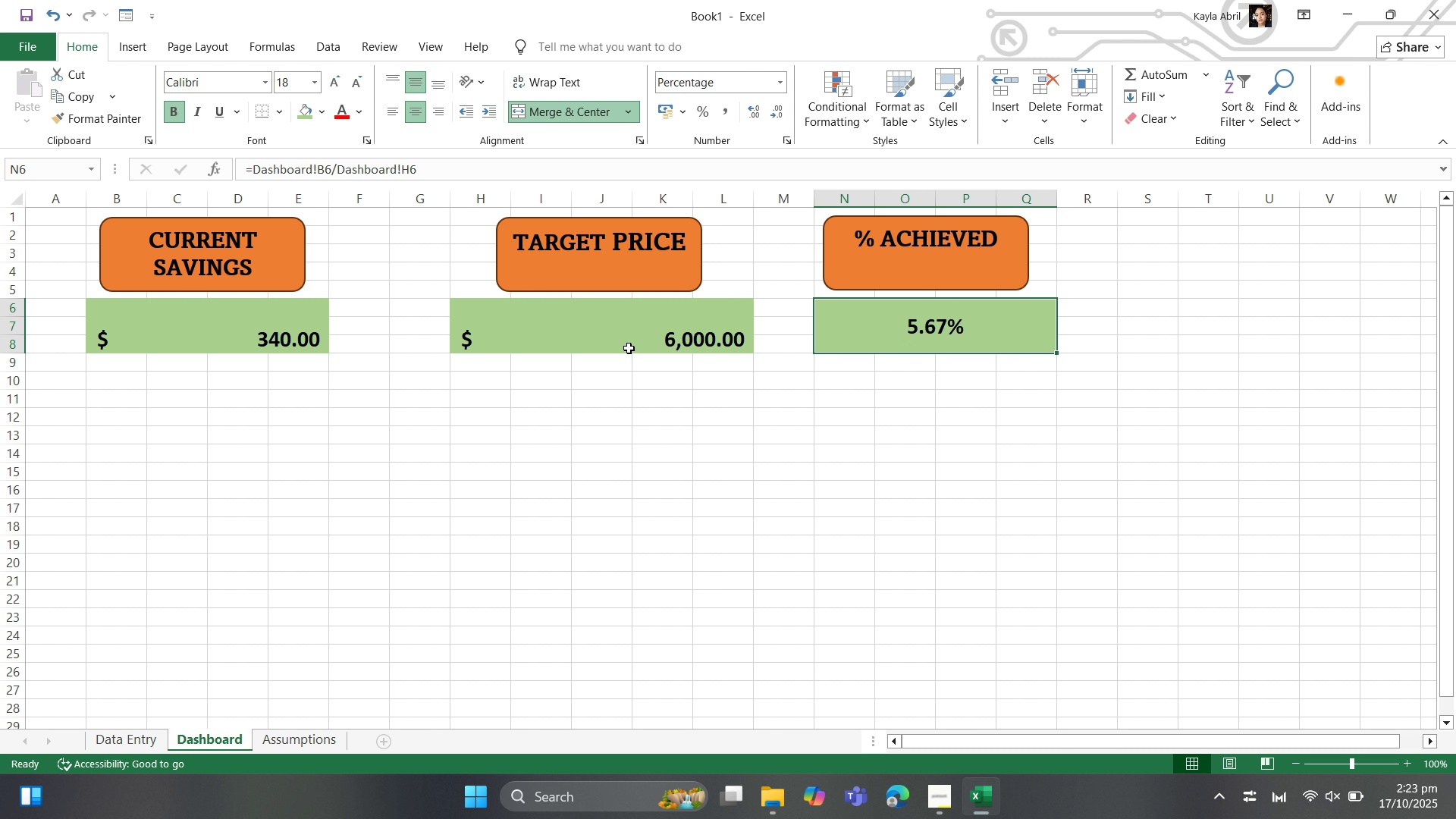 
left_click([627, 335])
 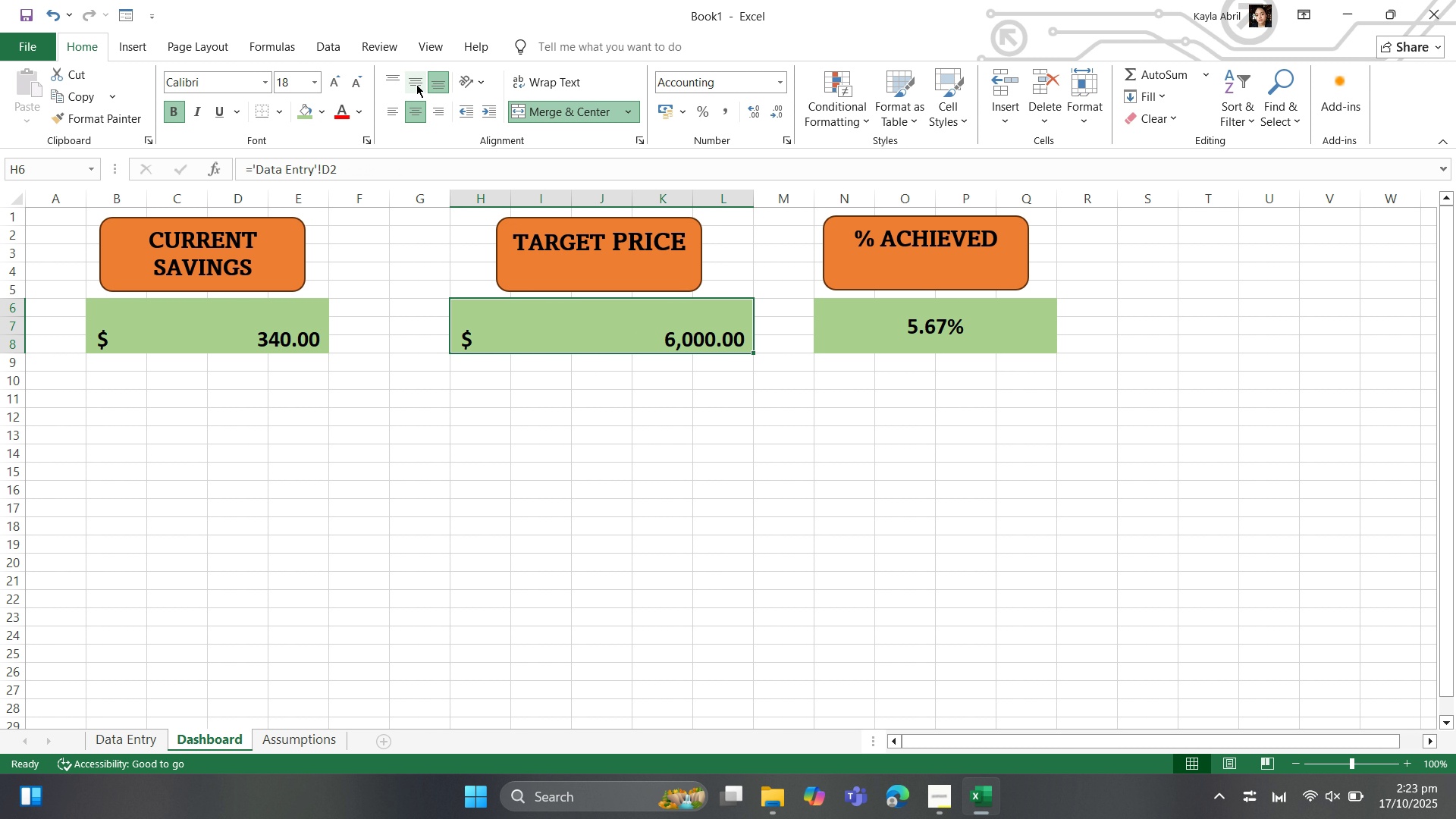 
left_click([416, 84])
 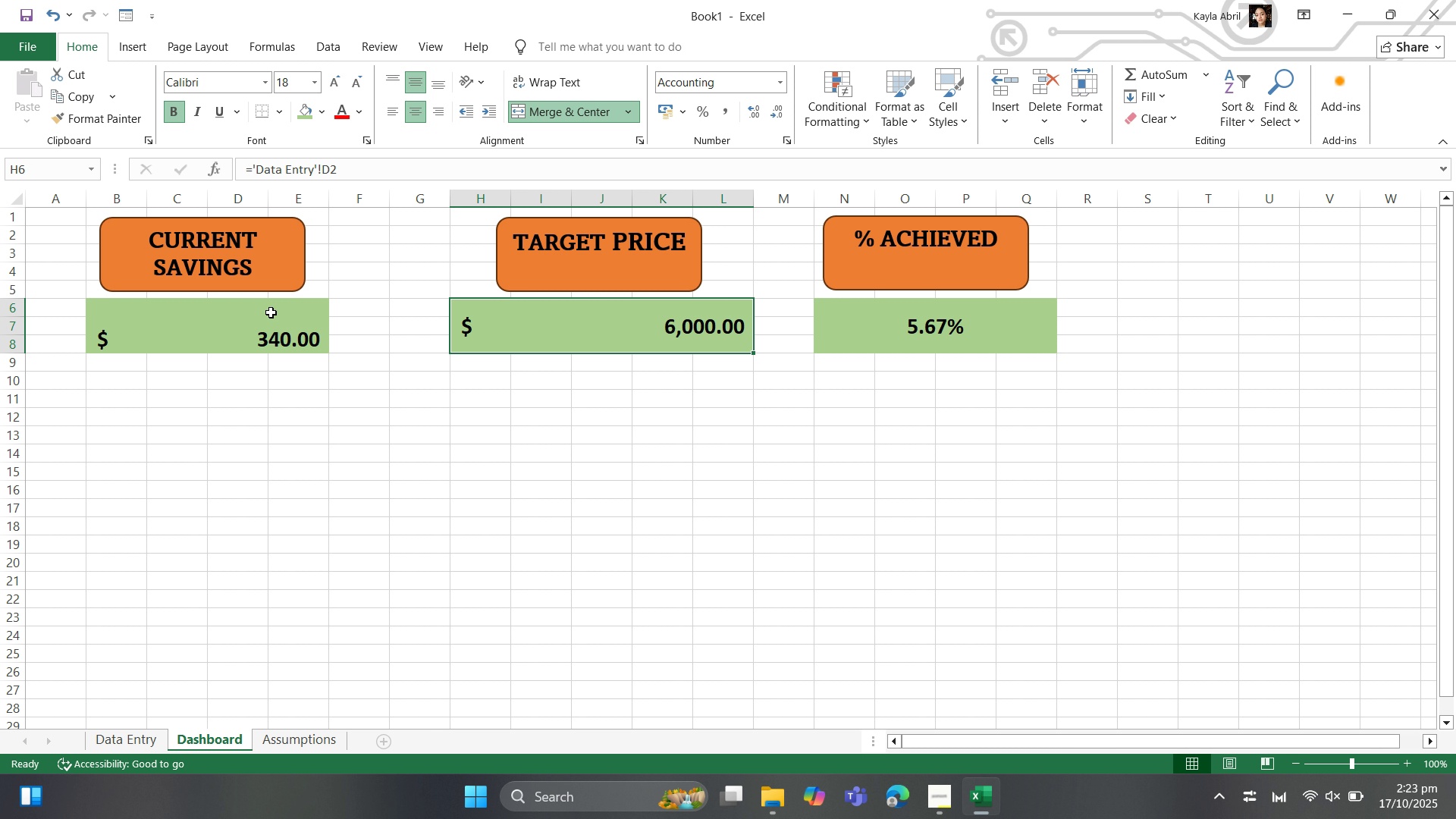 
left_click([271, 312])
 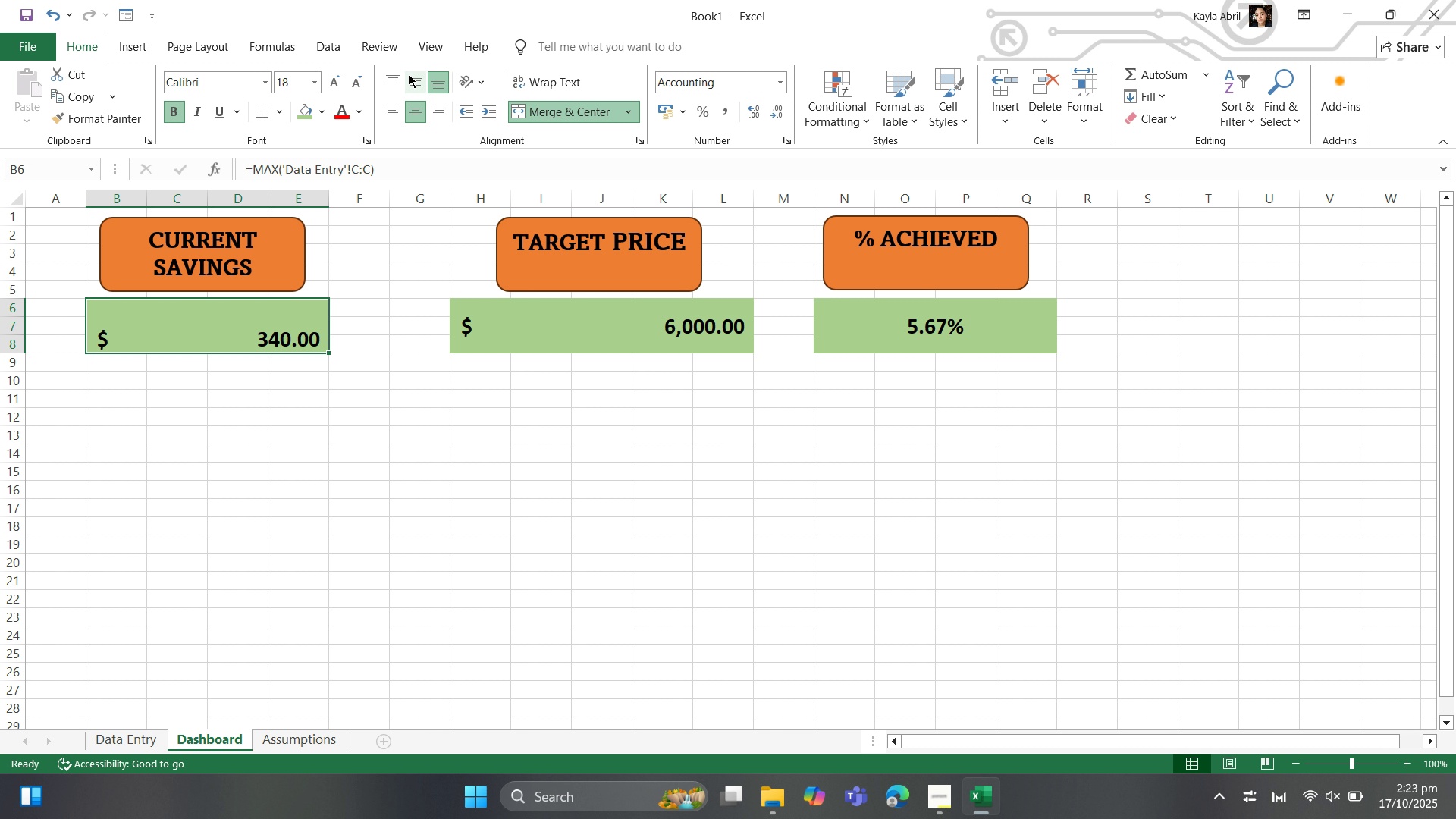 
left_click([409, 80])
 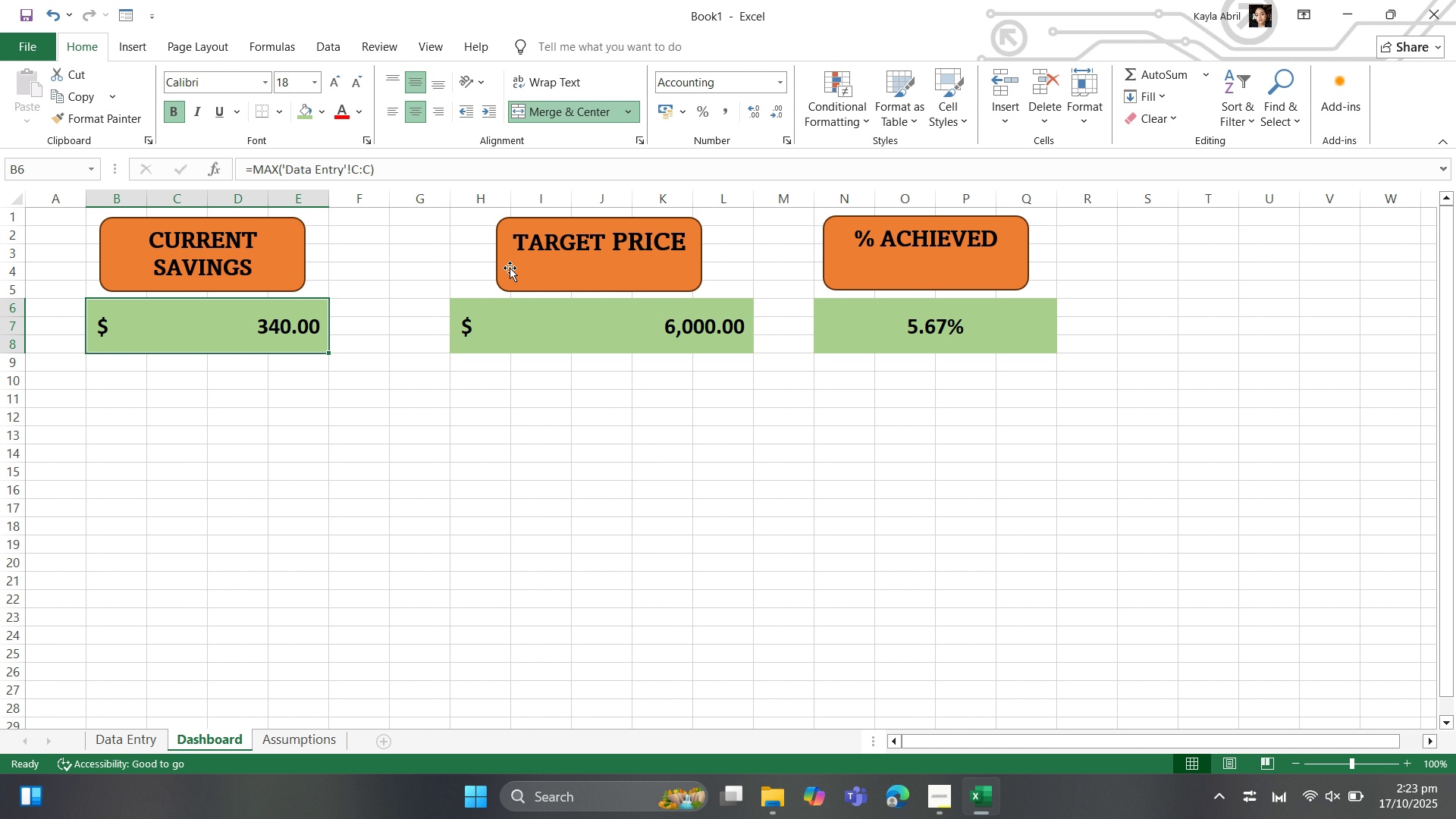 
left_click_drag(start_coordinate=[508, 268], to_coordinate=[413, 262])
 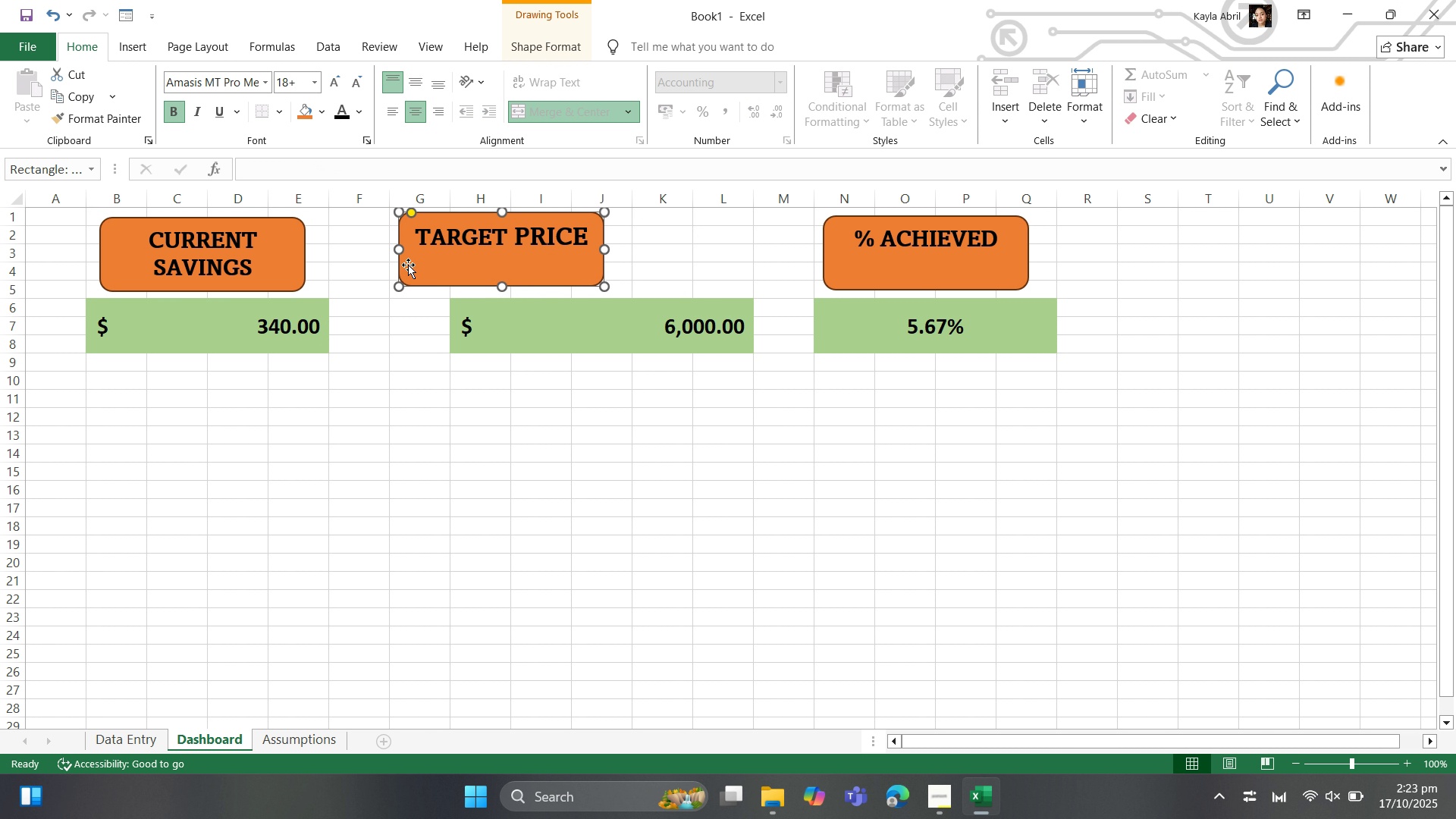 
left_click_drag(start_coordinate=[408, 266], to_coordinate=[406, 275])
 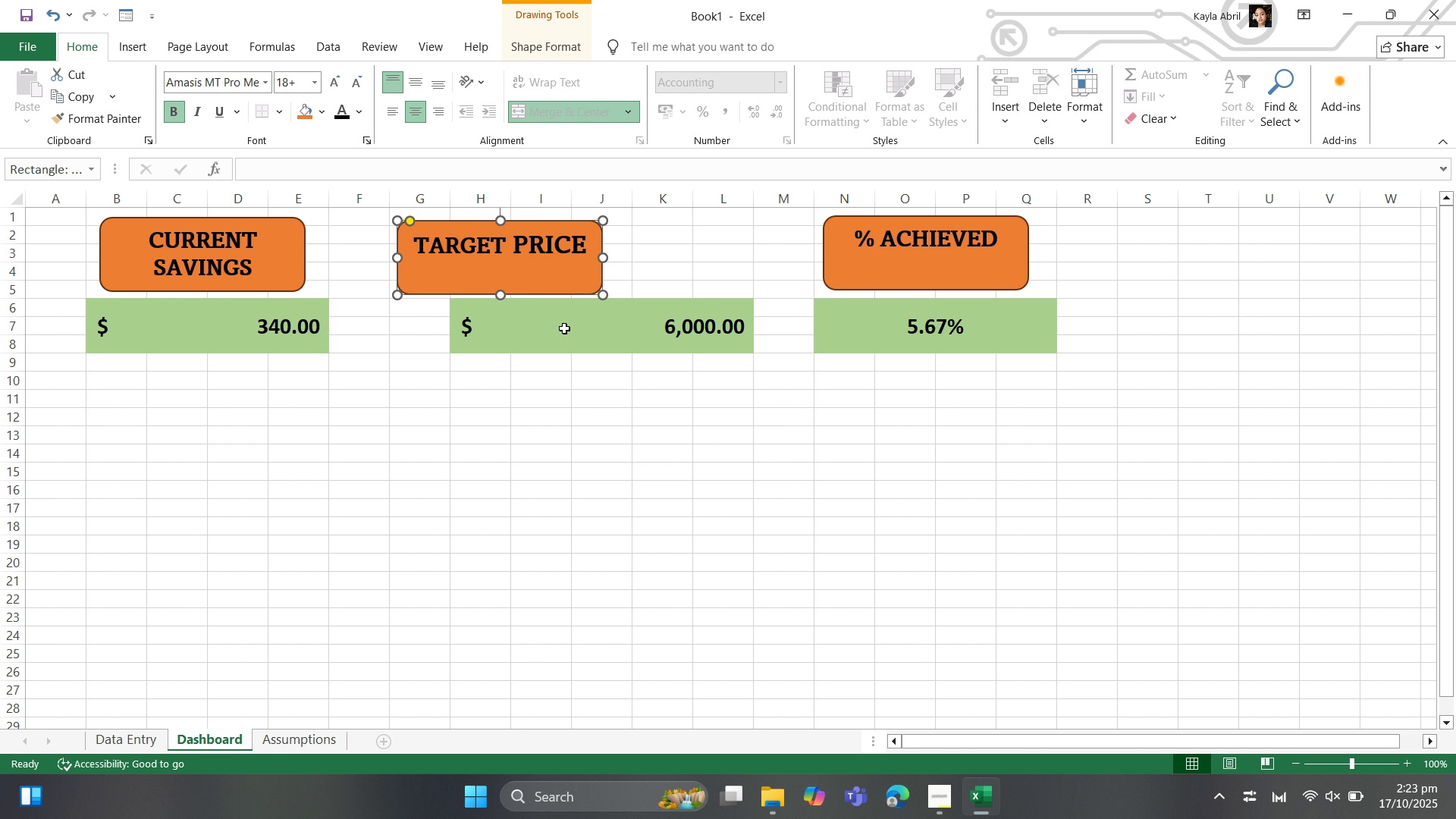 
left_click_drag(start_coordinate=[564, 327], to_coordinate=[487, 328])
 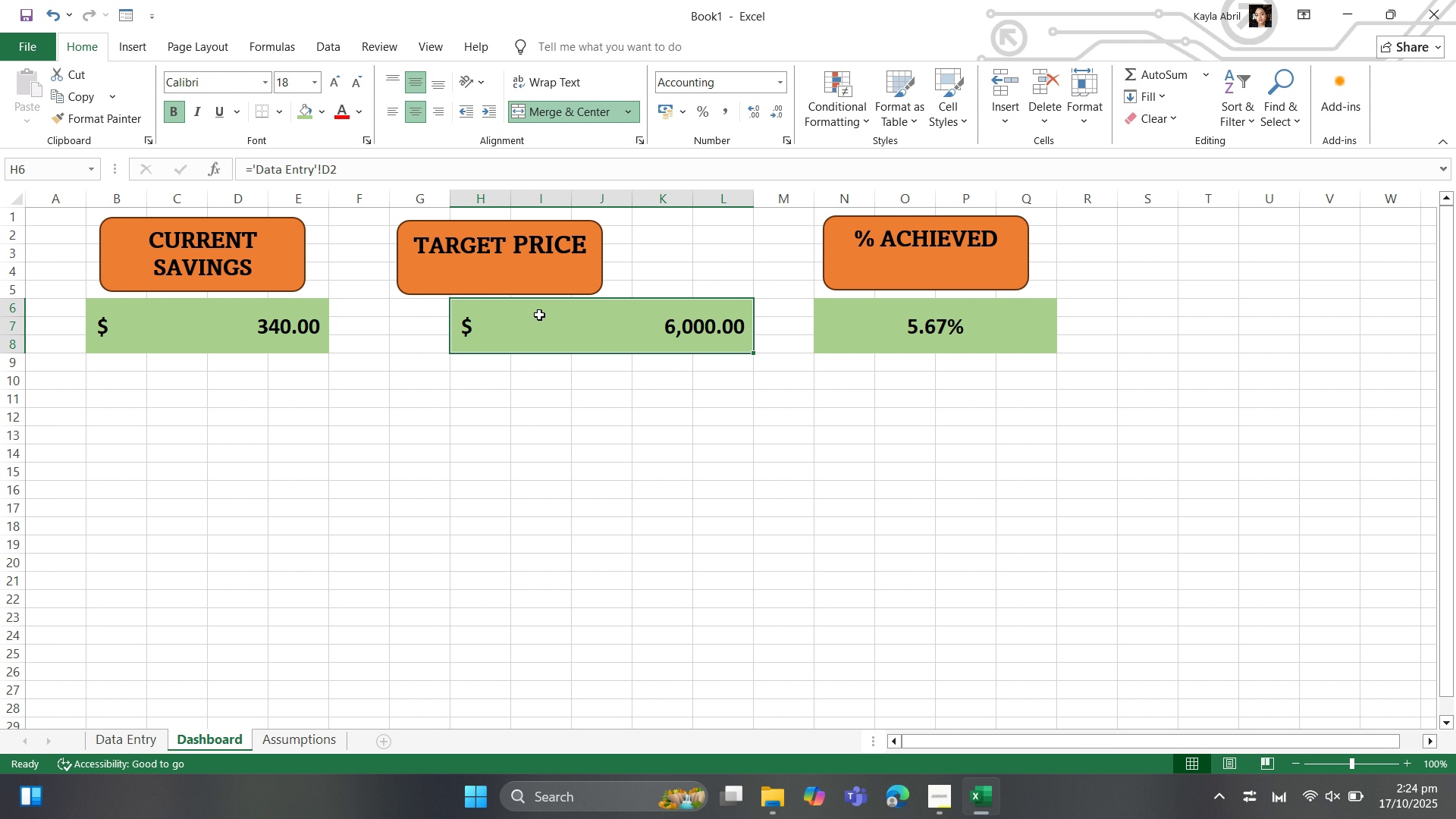 
left_click_drag(start_coordinate=[541, 315], to_coordinate=[514, 315])
 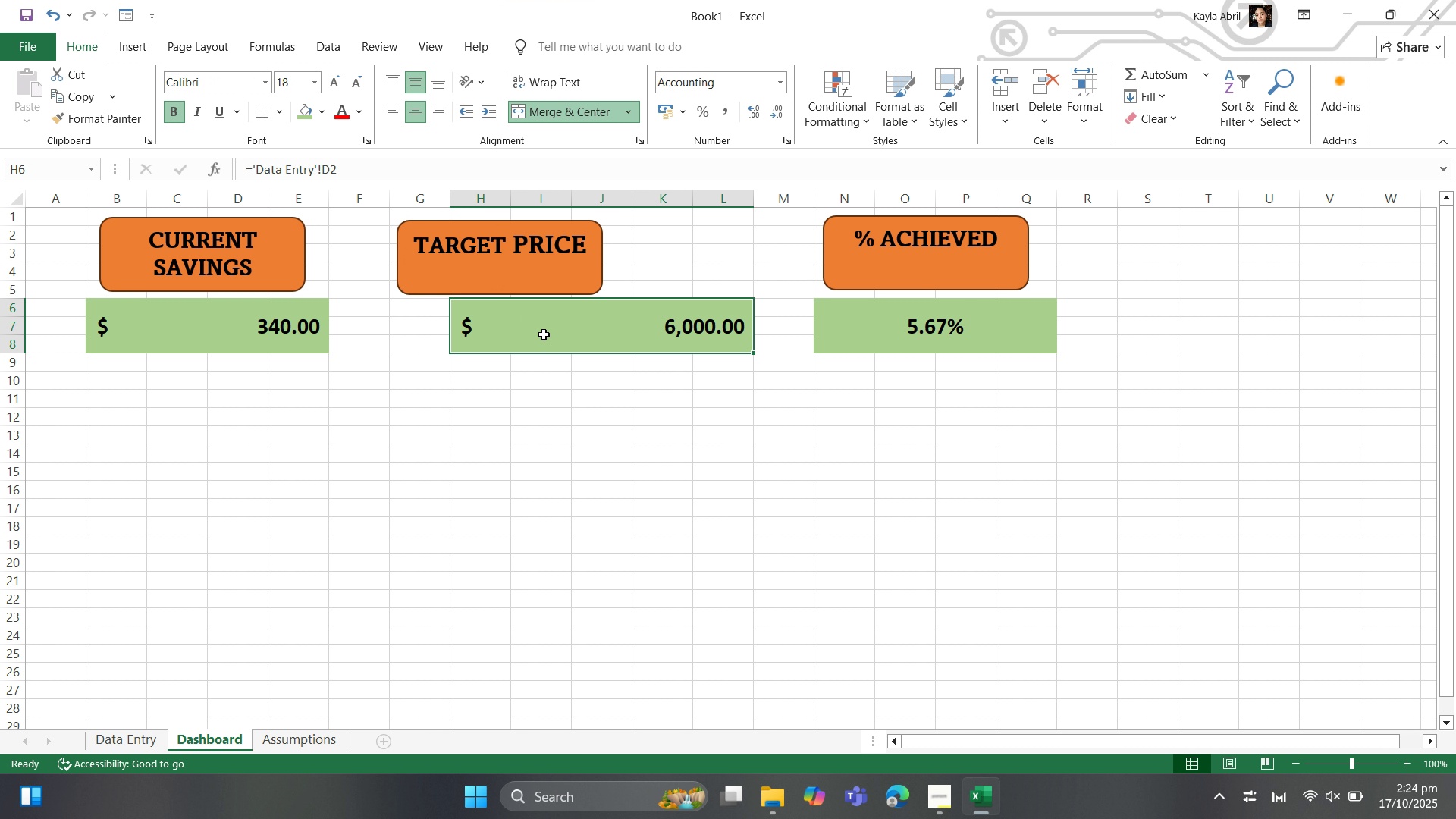 
left_click([544, 334])
 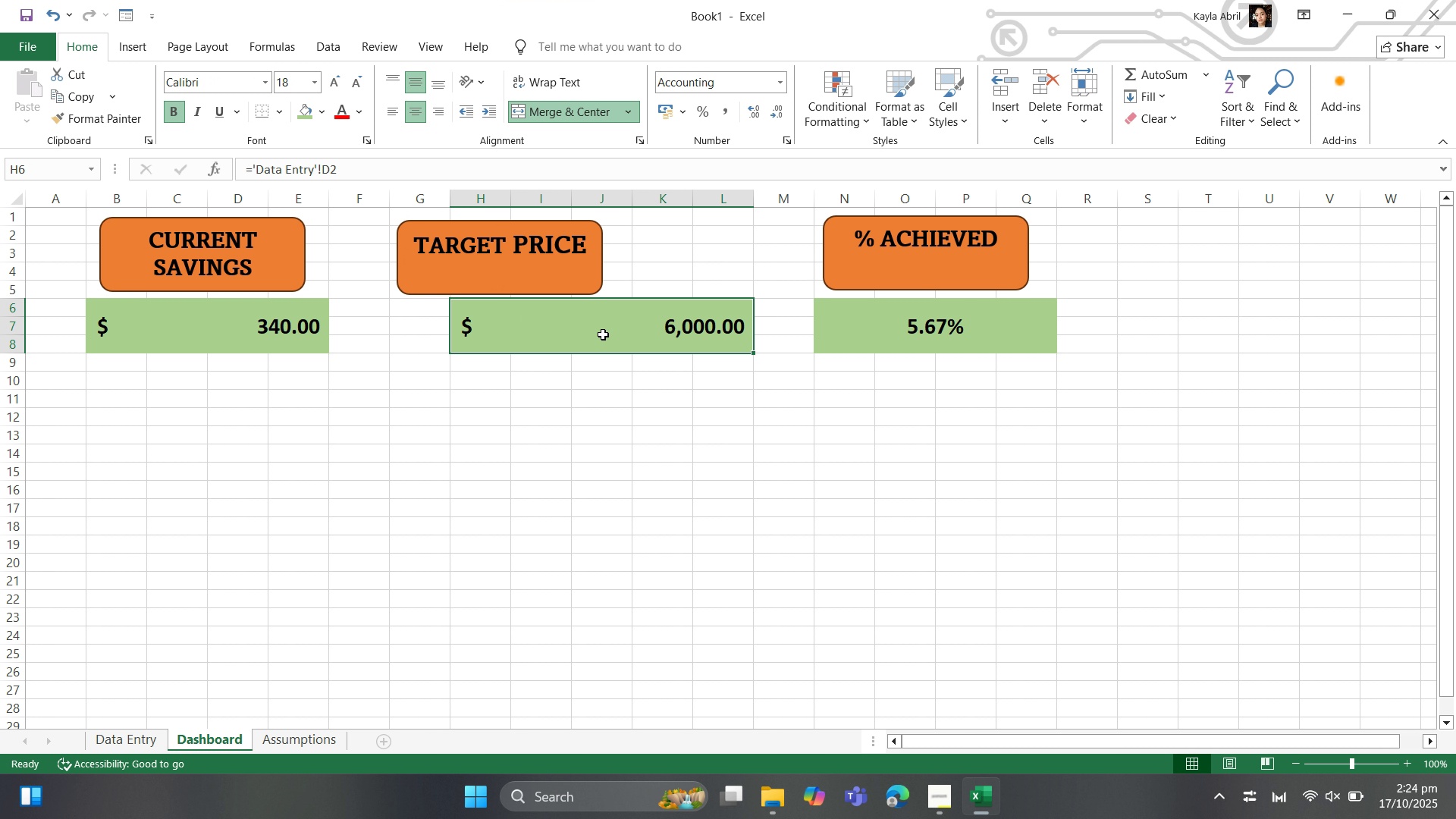 
left_click([603, 334])
 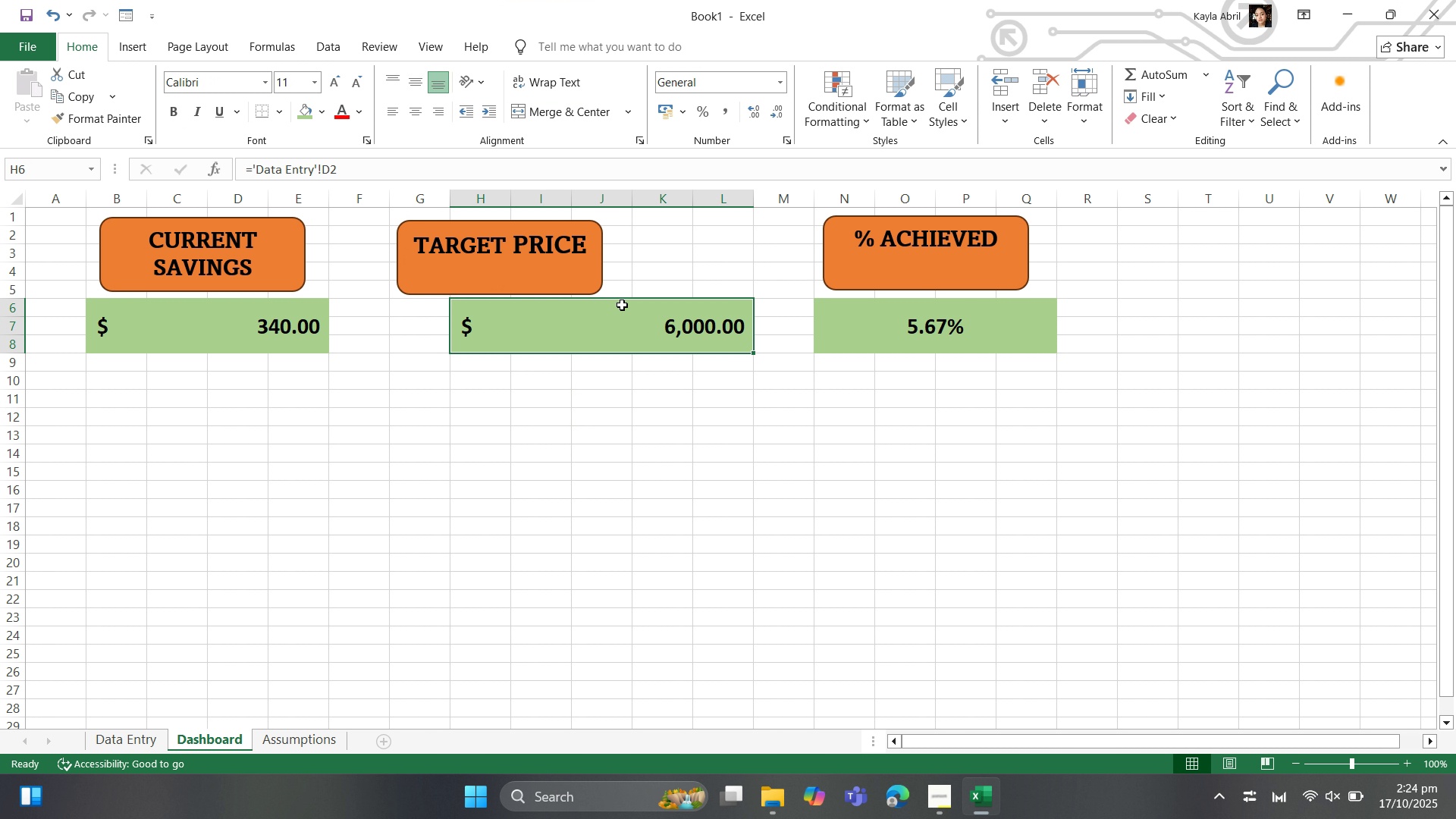 
left_click([622, 305])
 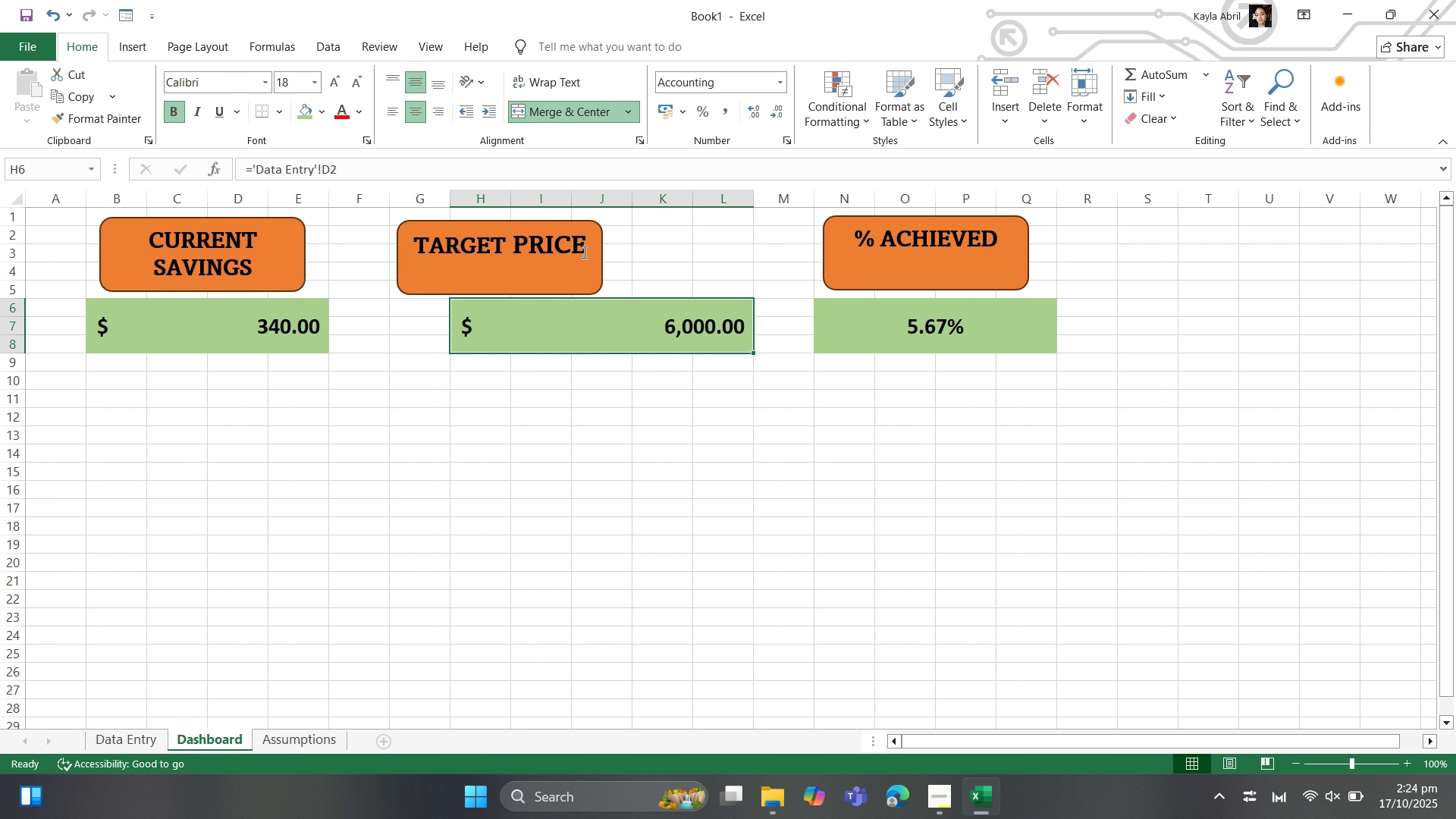 
left_click([566, 273])
 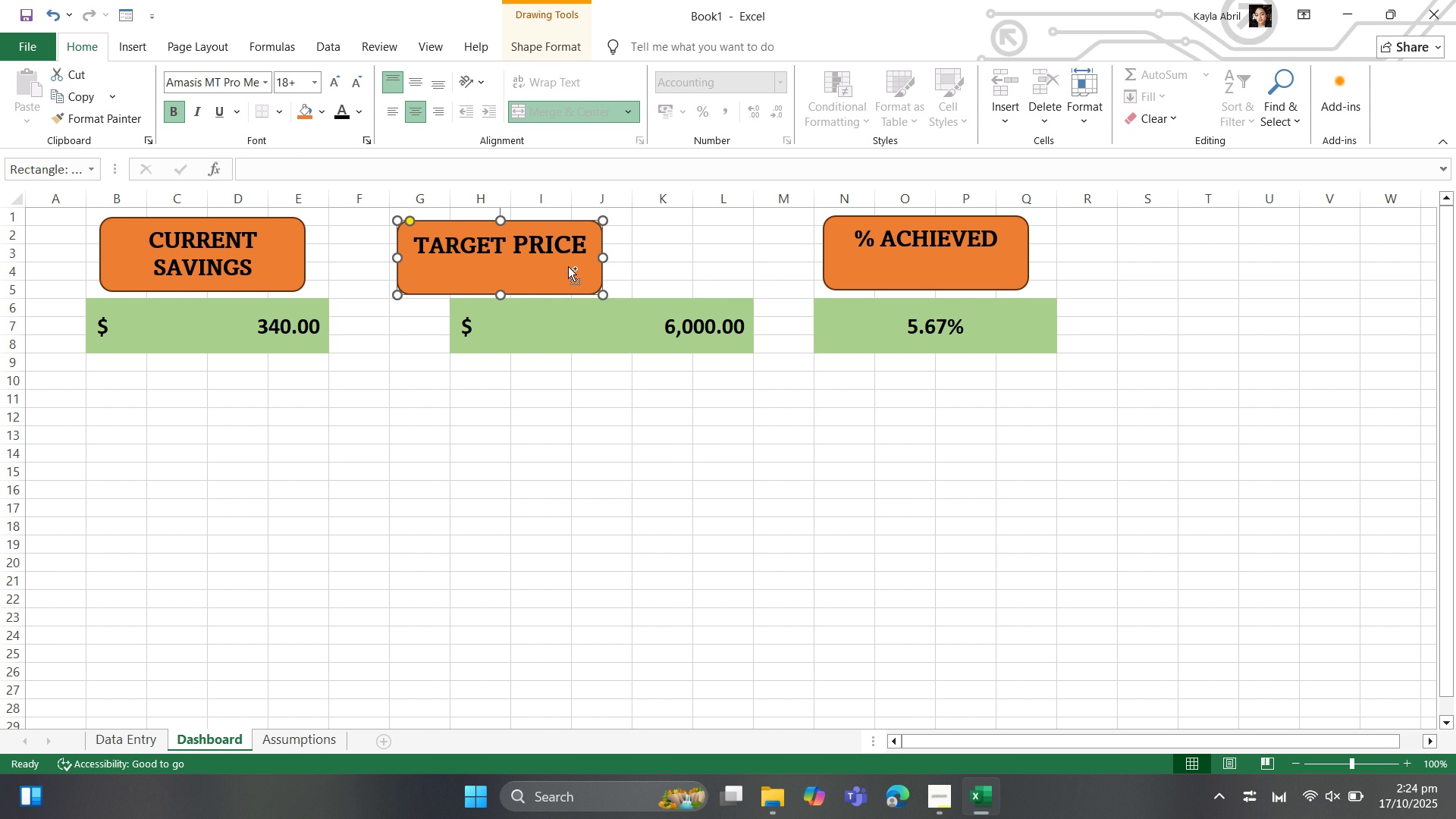 
key(Control+Z)
 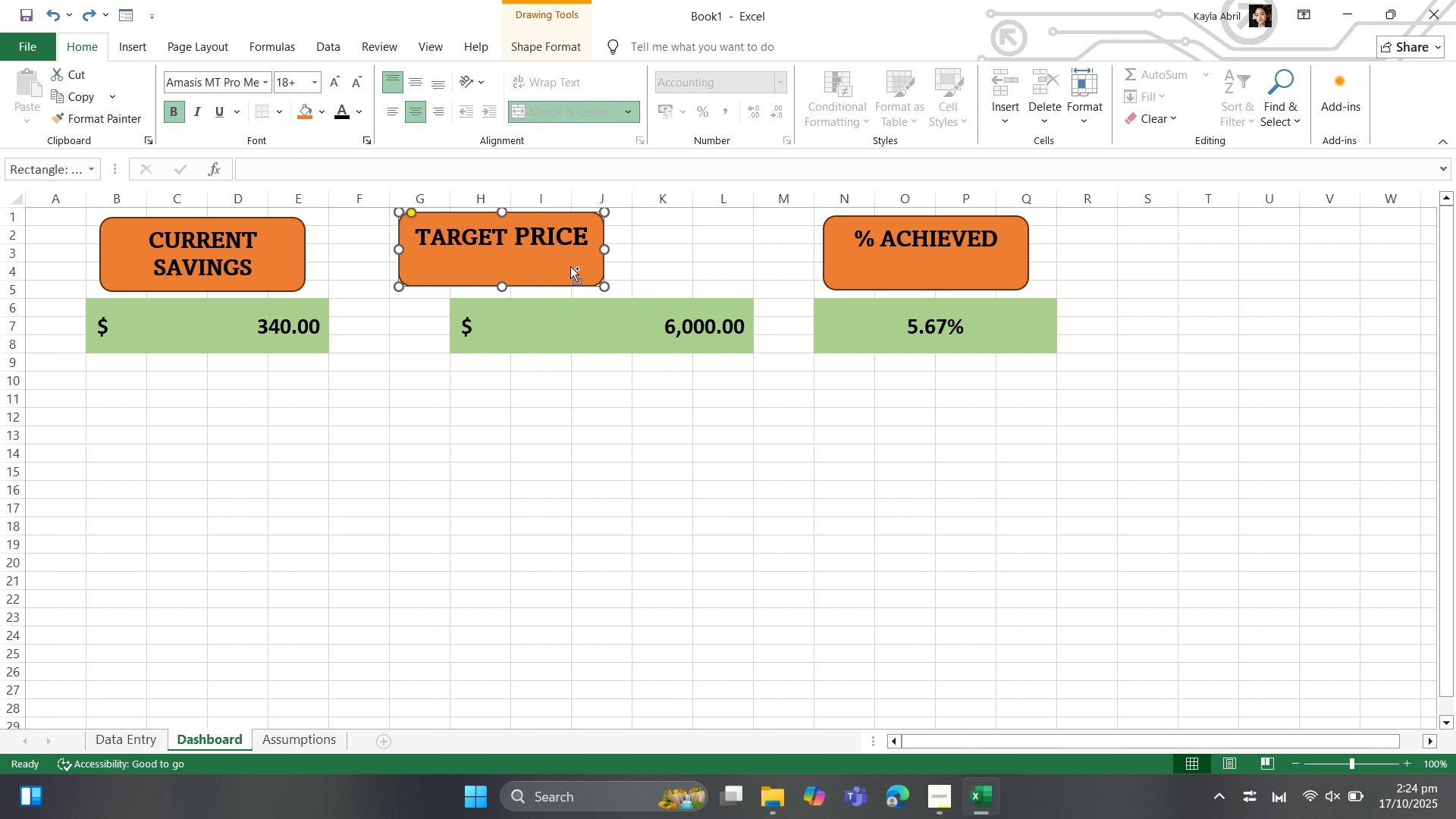 
key(Control+Z)
 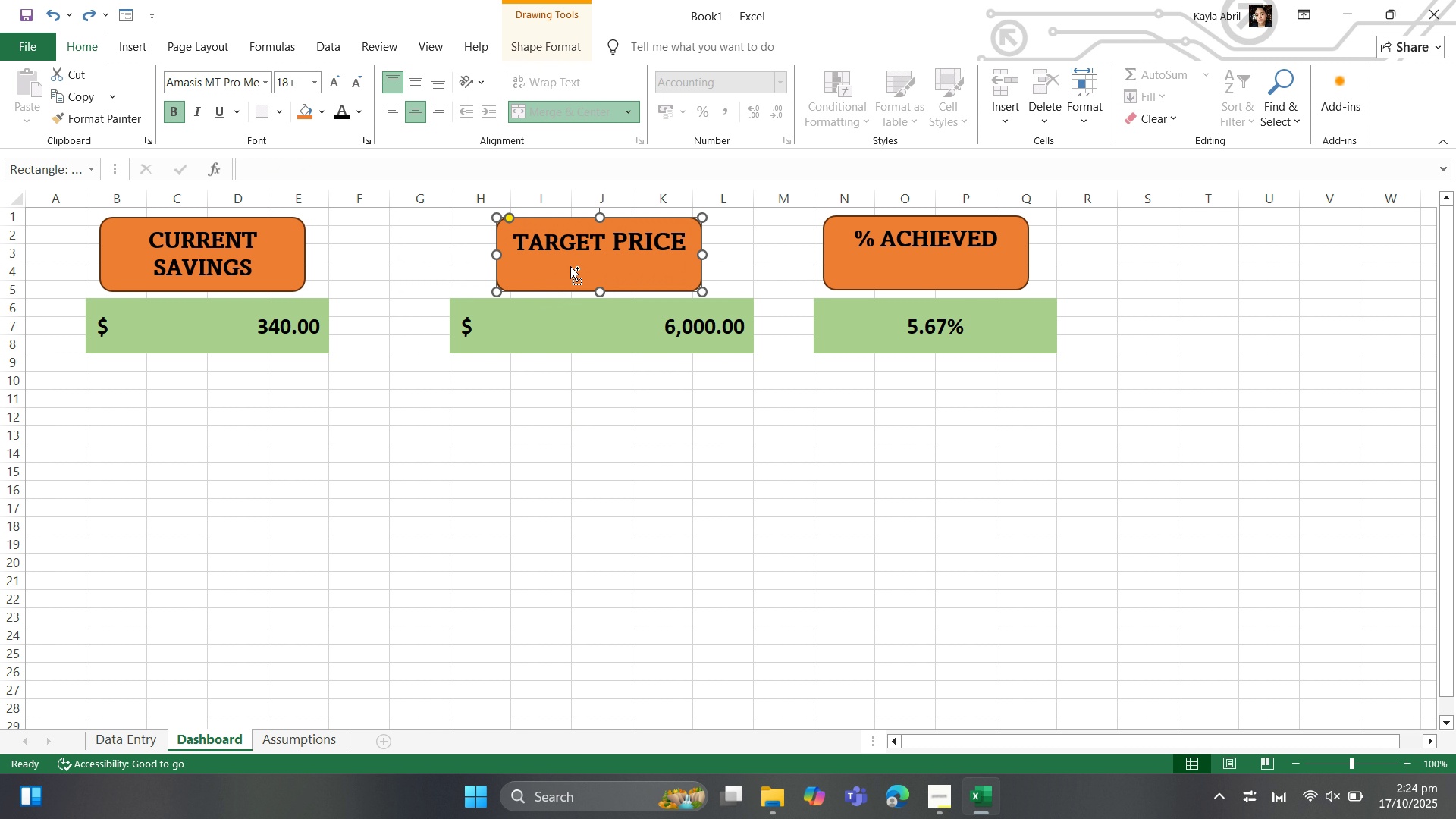 
hold_key(key=Z, duration=0.39)
 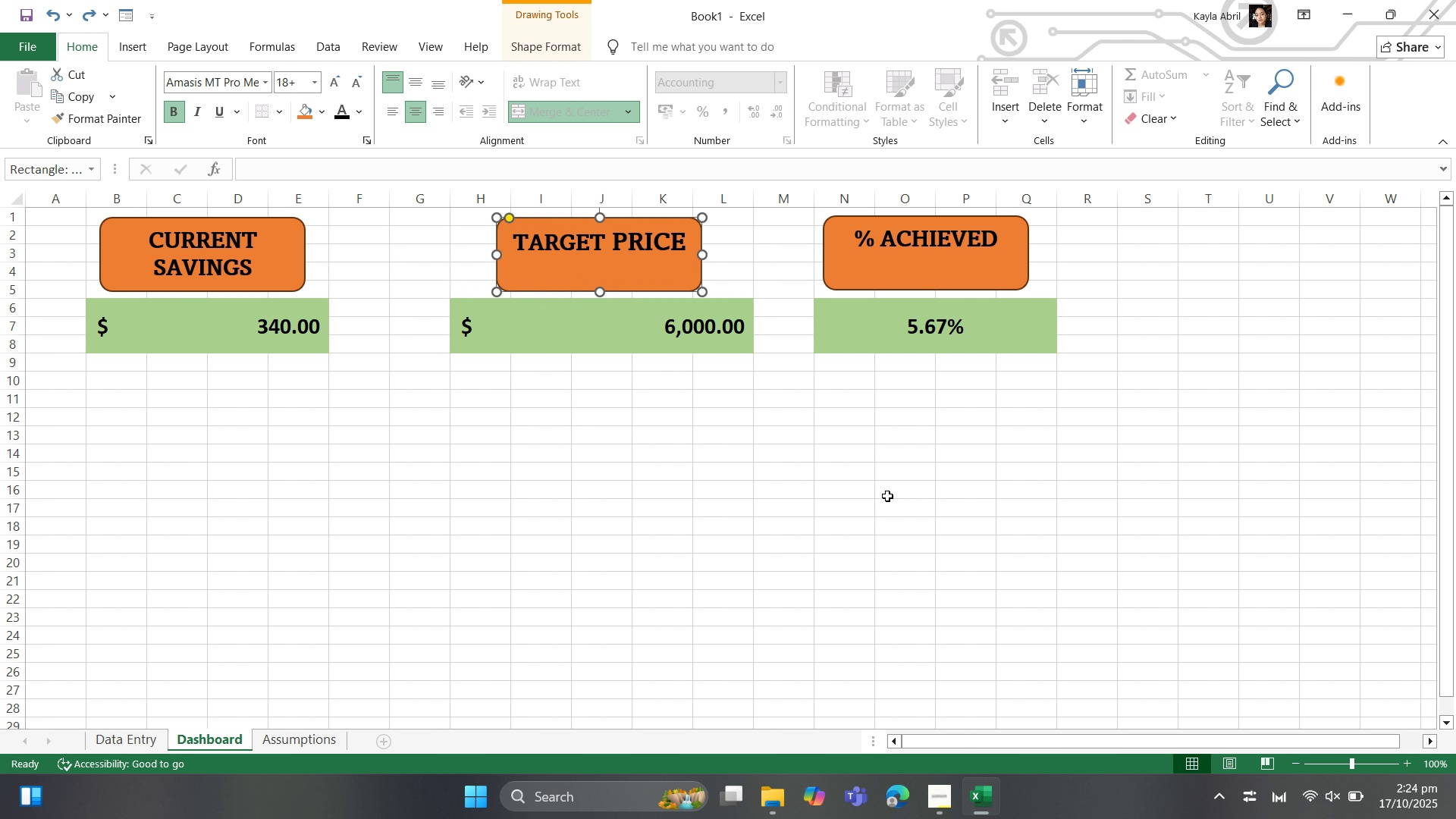 
left_click([887, 496])
 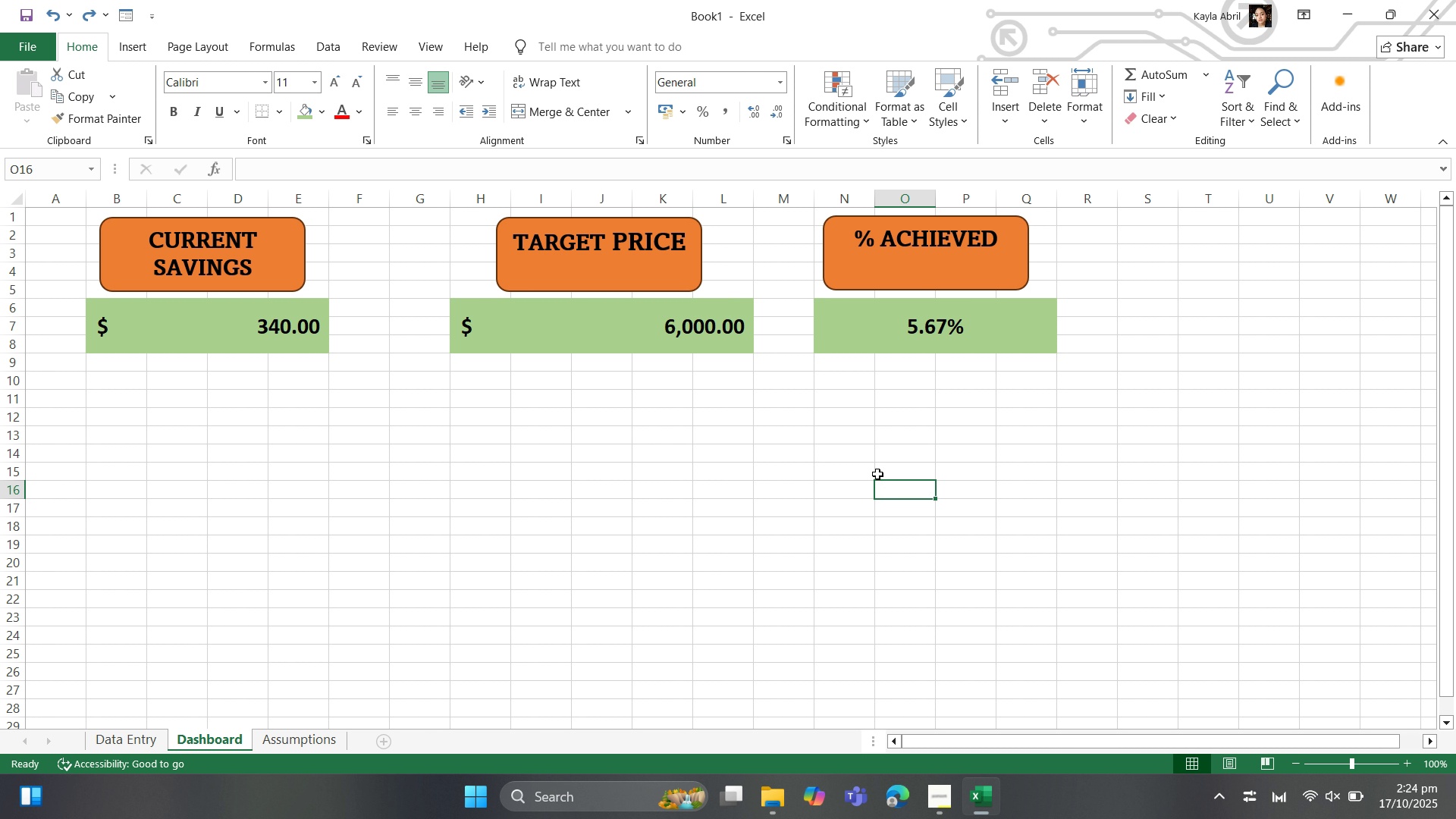 
wait(9.07)
 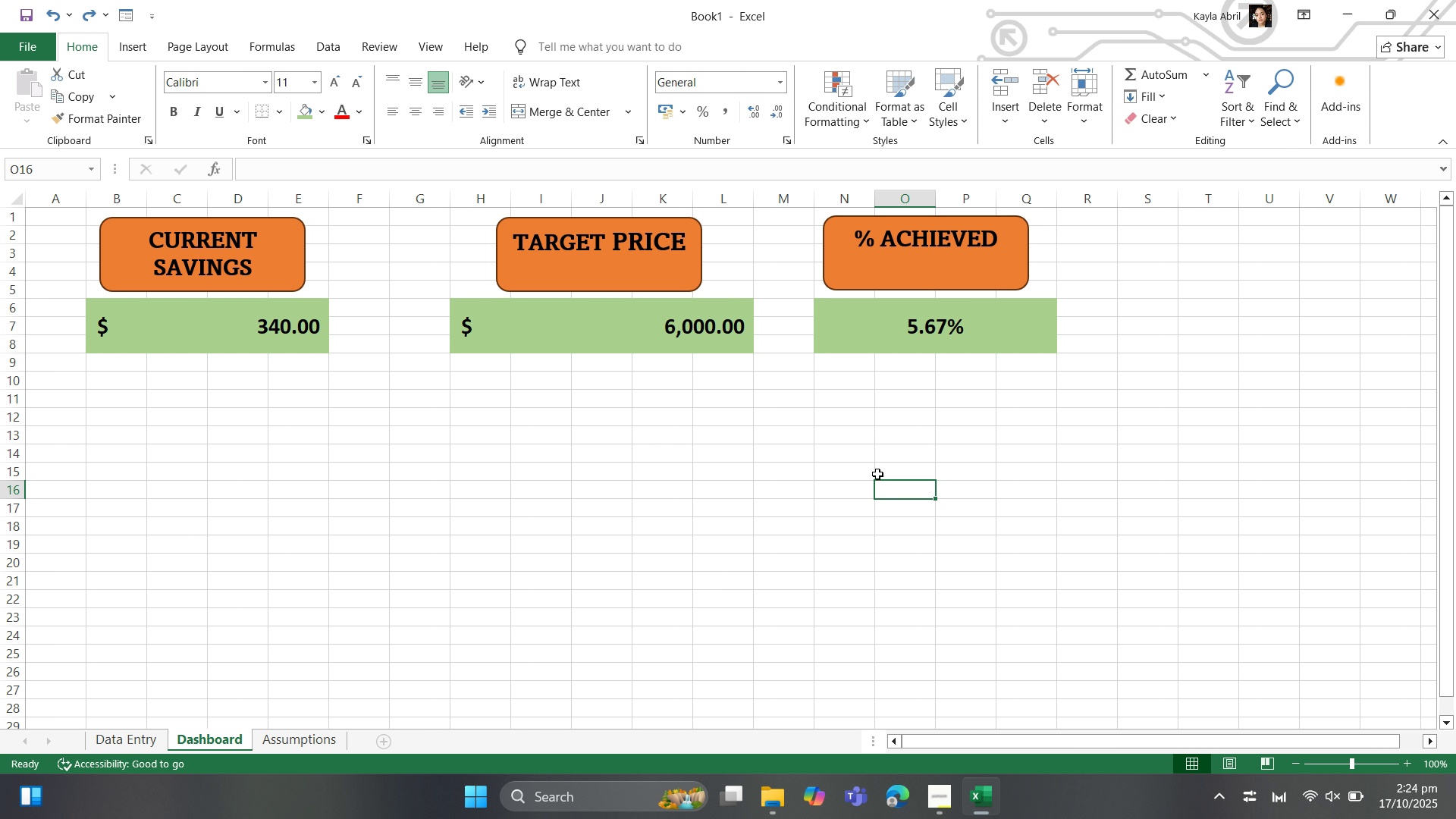 
left_click([662, 433])
 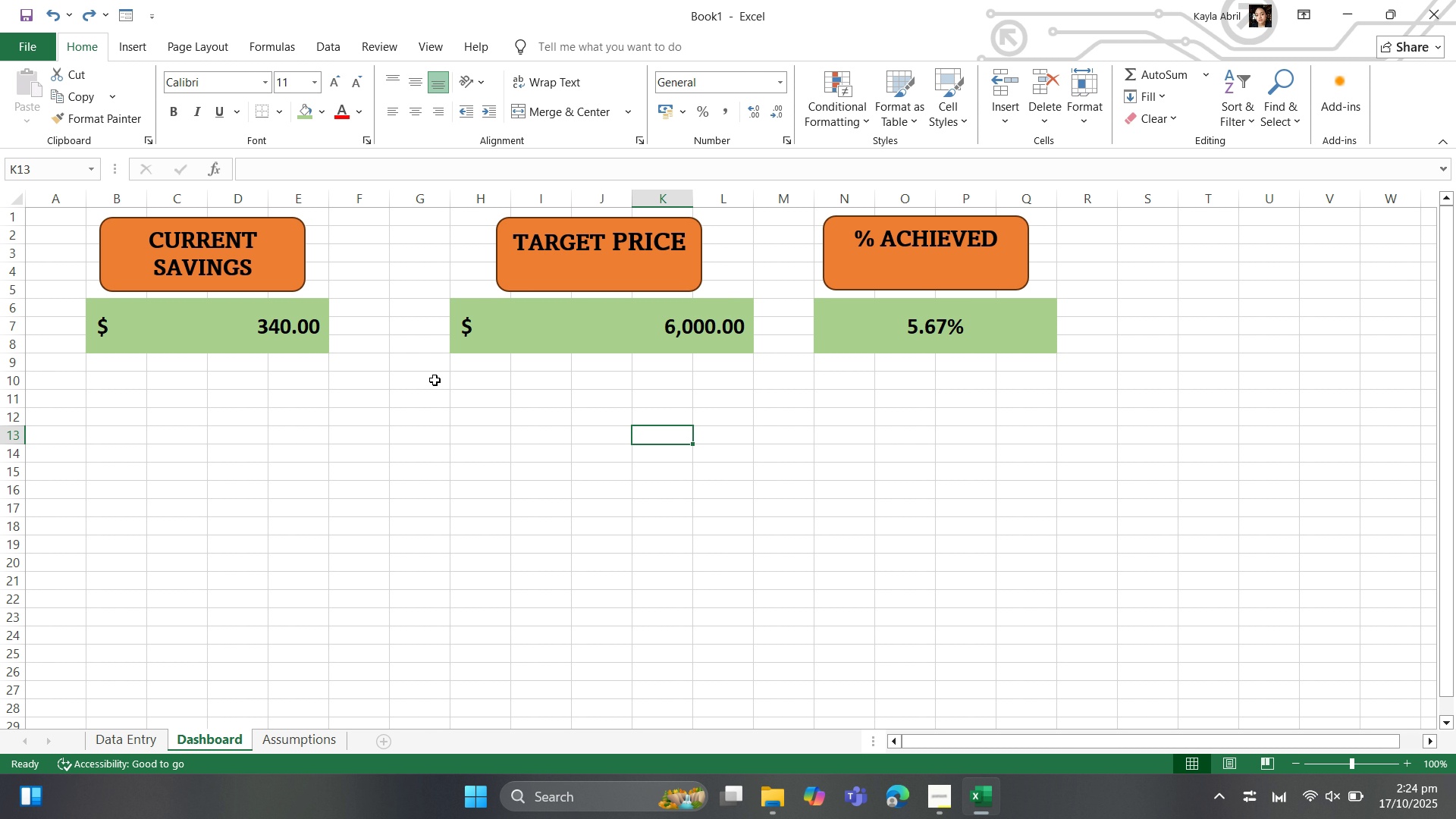 
wait(7.55)
 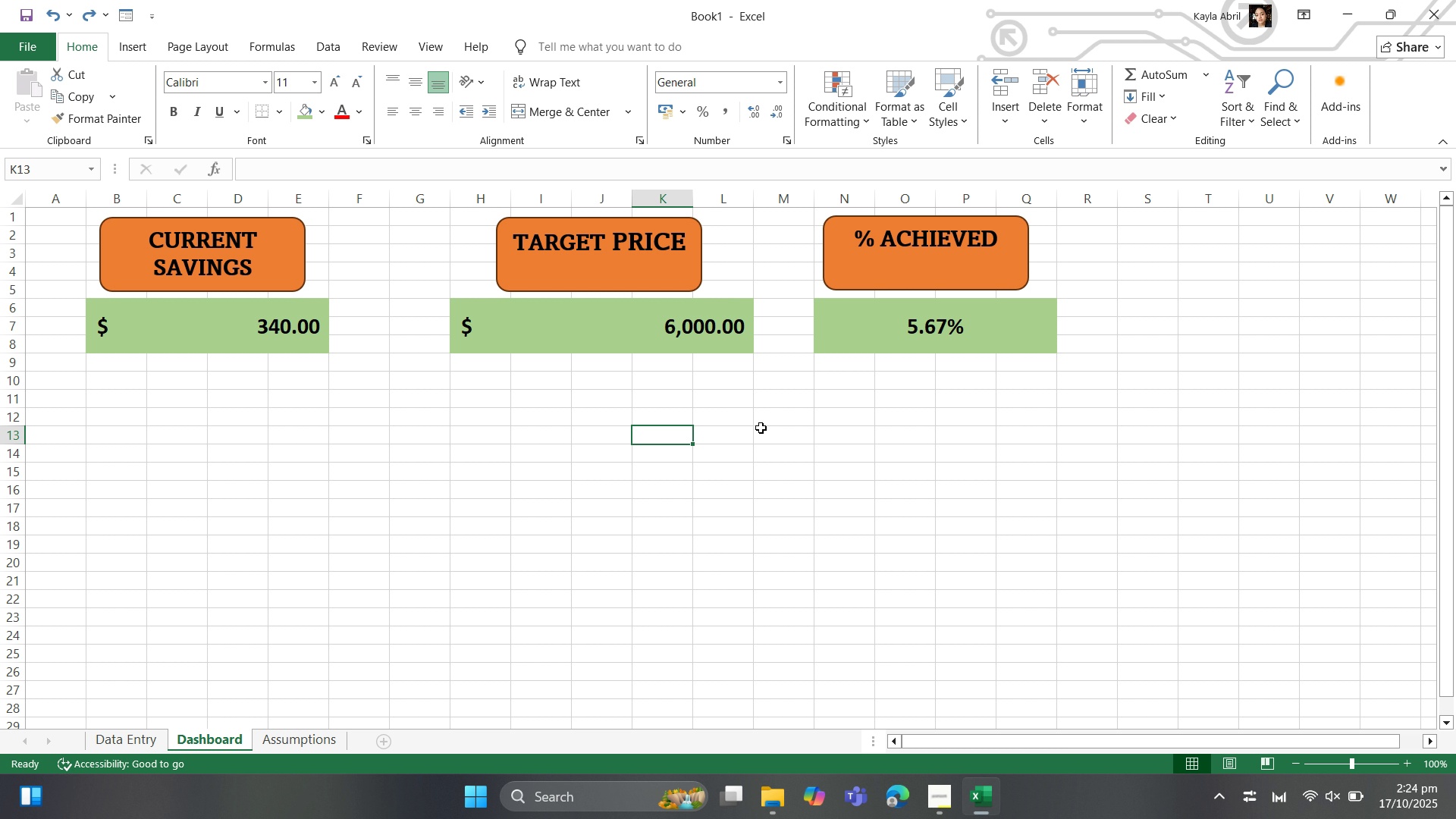 
left_click([452, 398])
 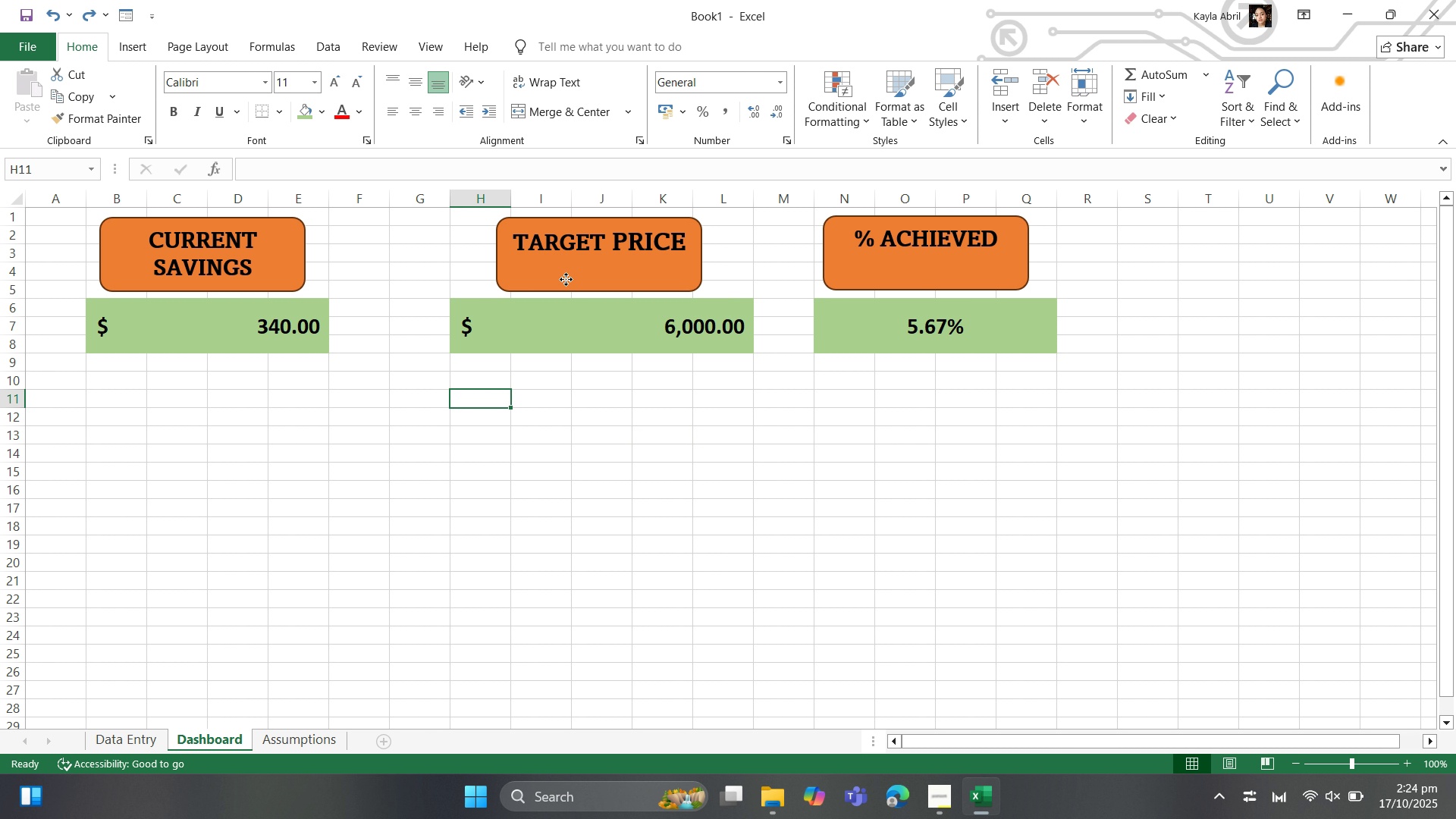 
left_click([566, 279])
 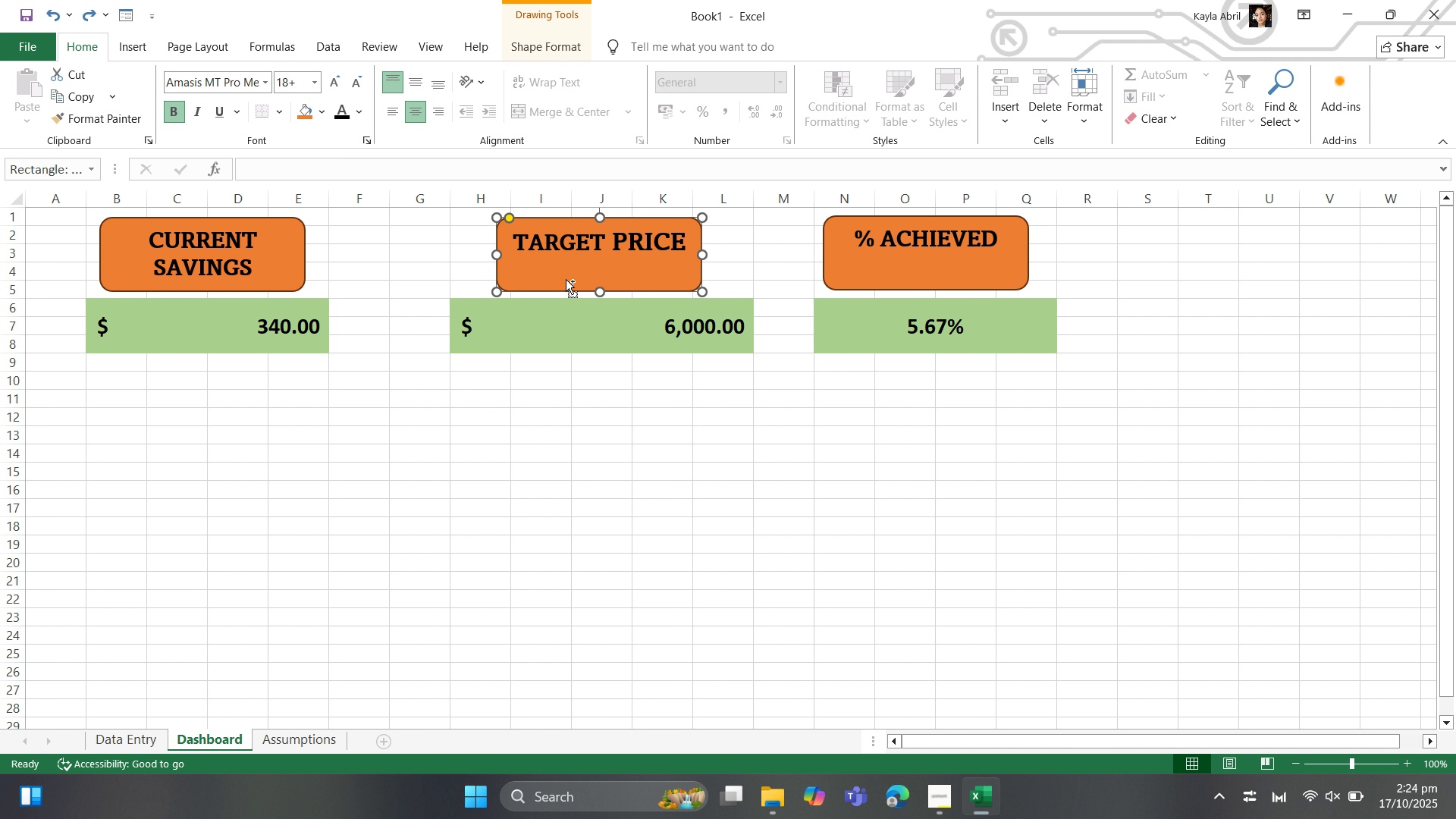 
key(Control+C)
 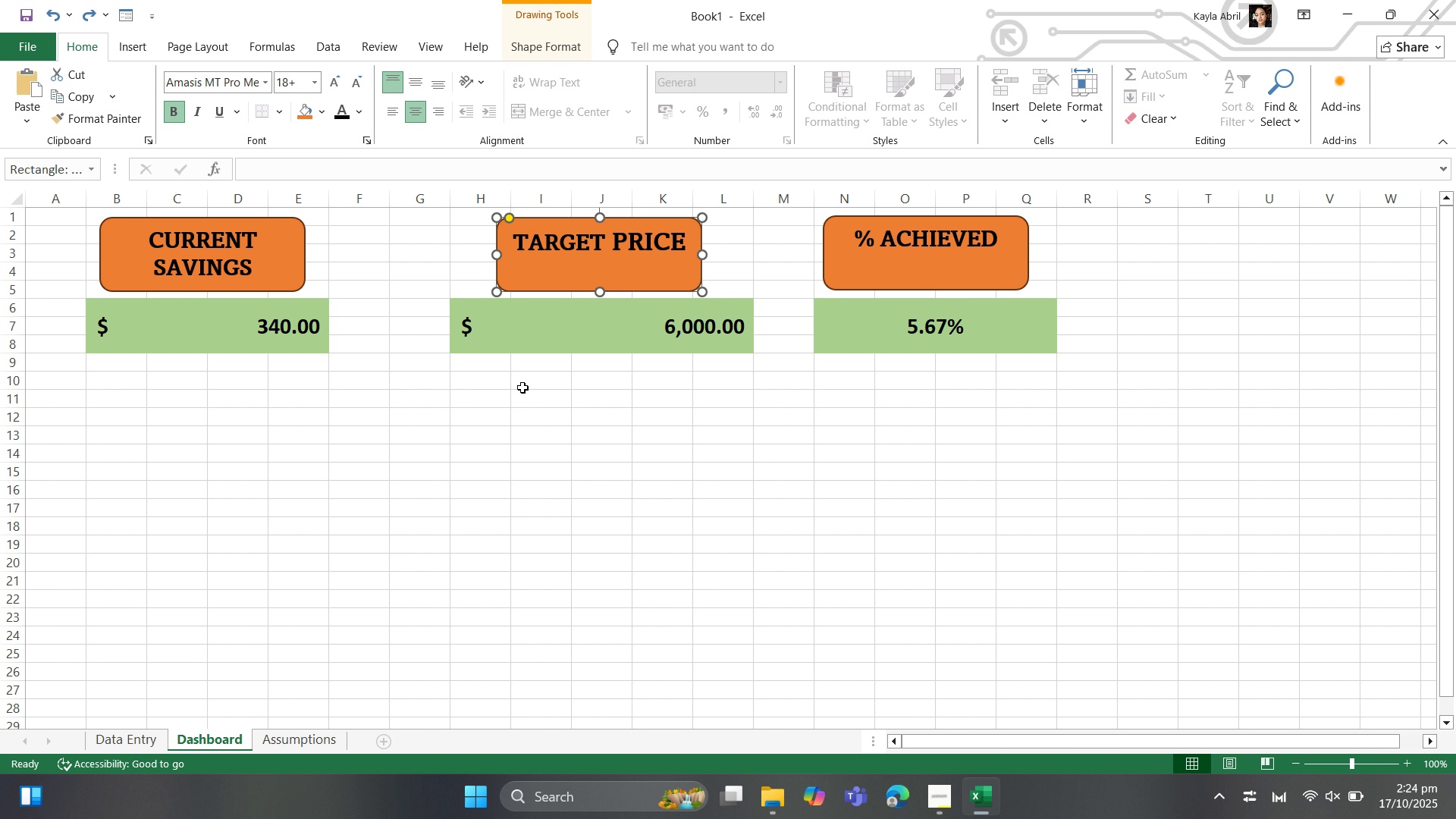 
left_click([529, 382])
 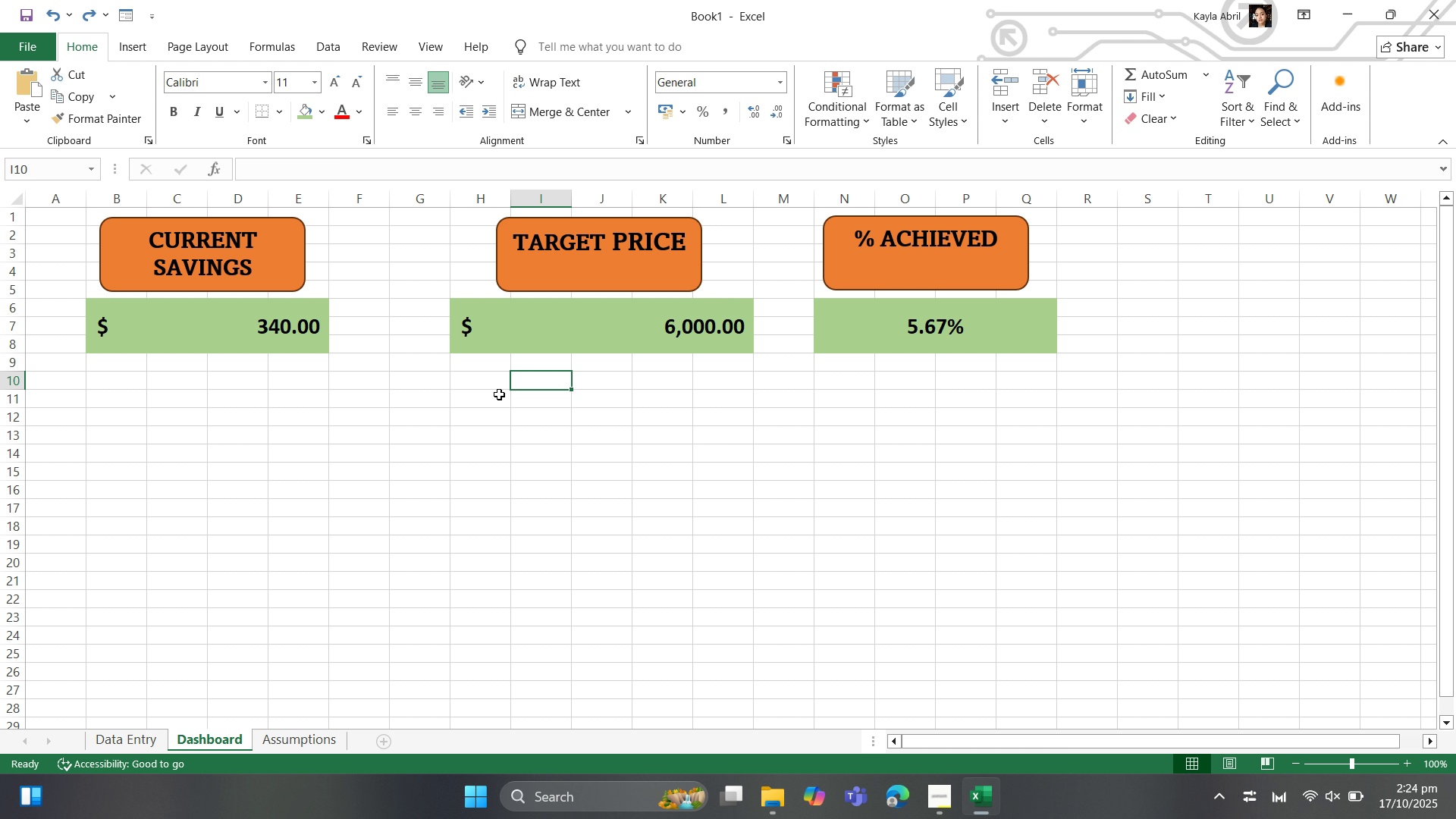 
left_click([499, 394])
 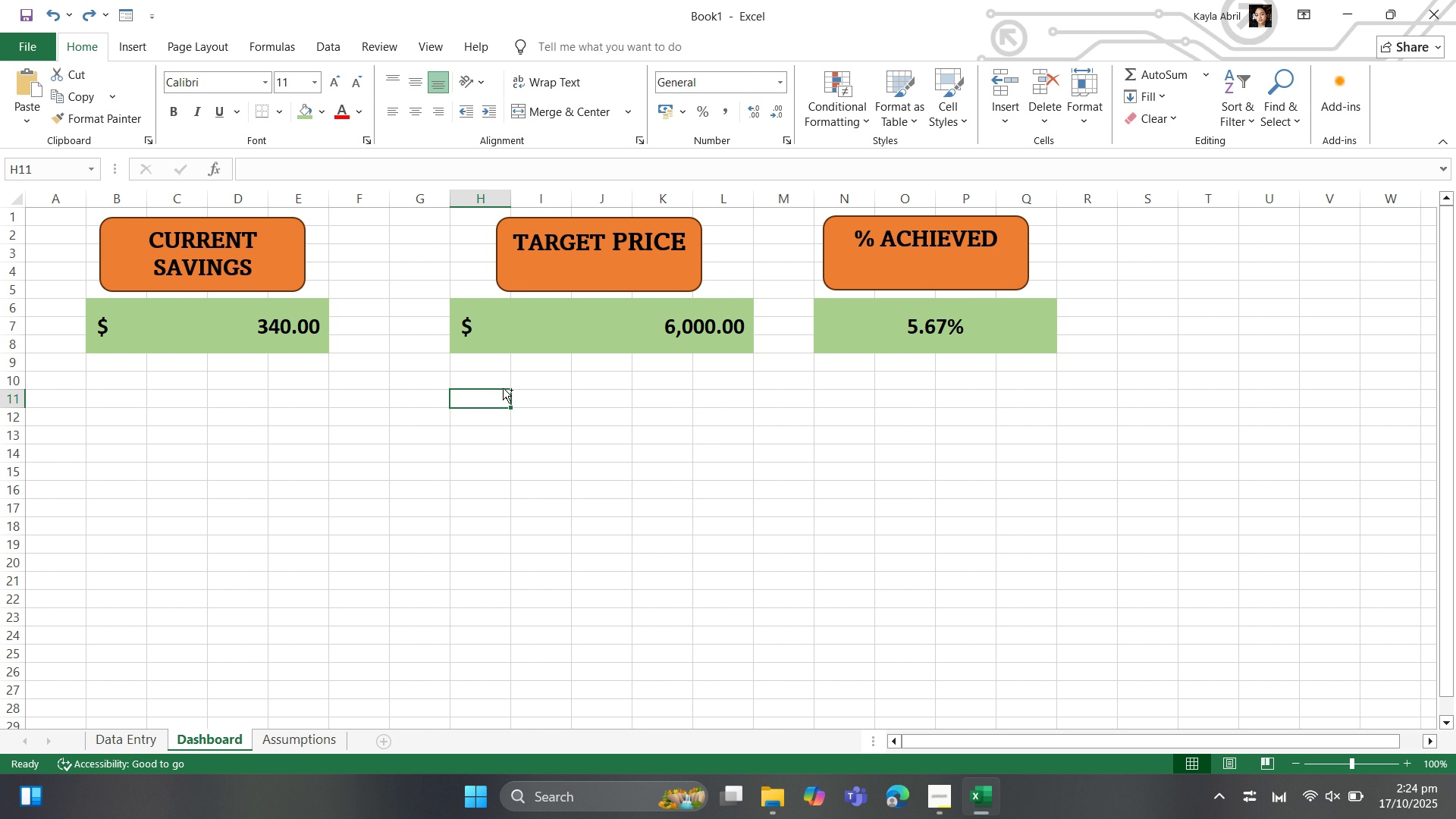 
key(Control+V)
 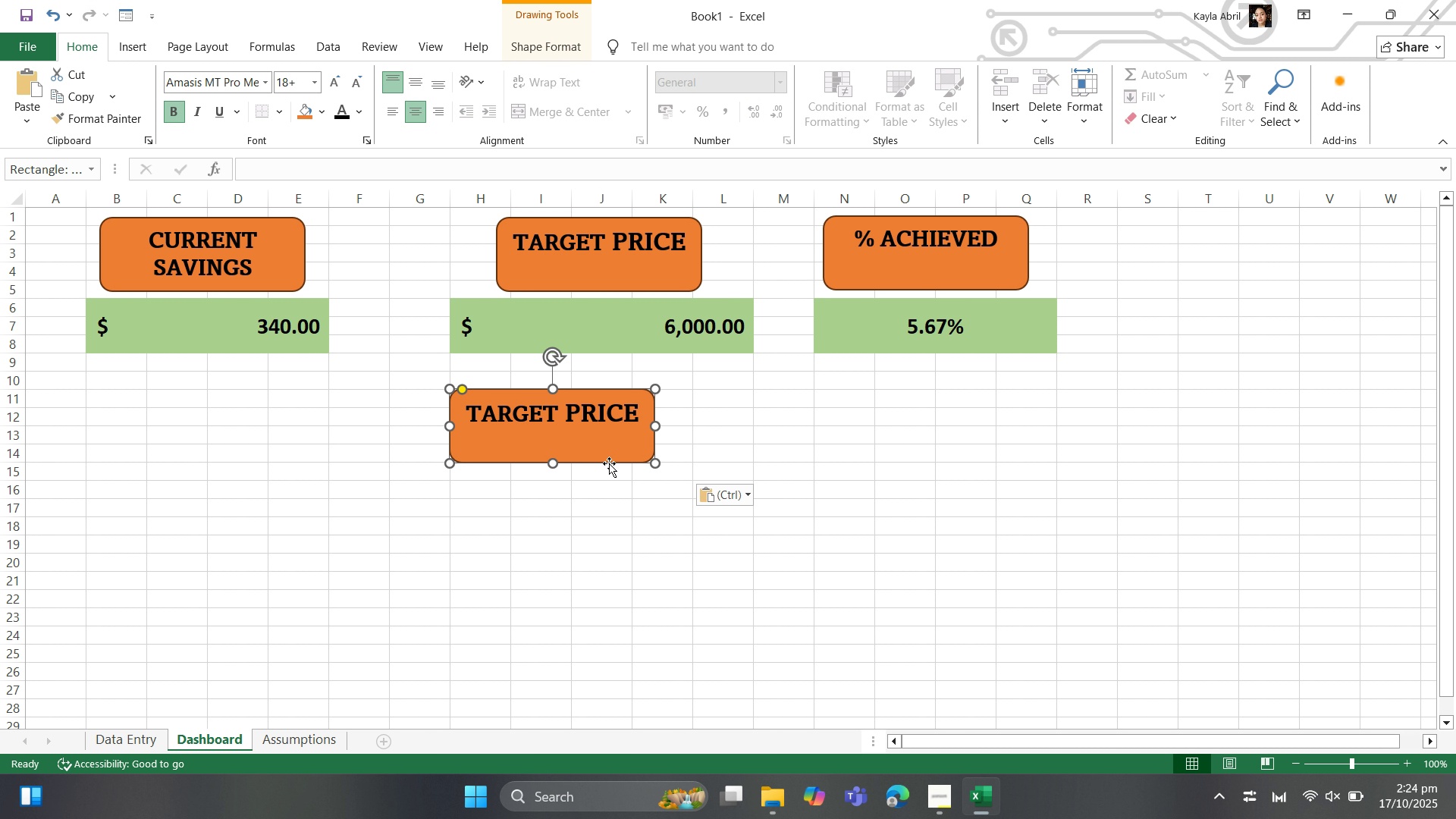 
left_click_drag(start_coordinate=[609, 463], to_coordinate=[656, 453])
 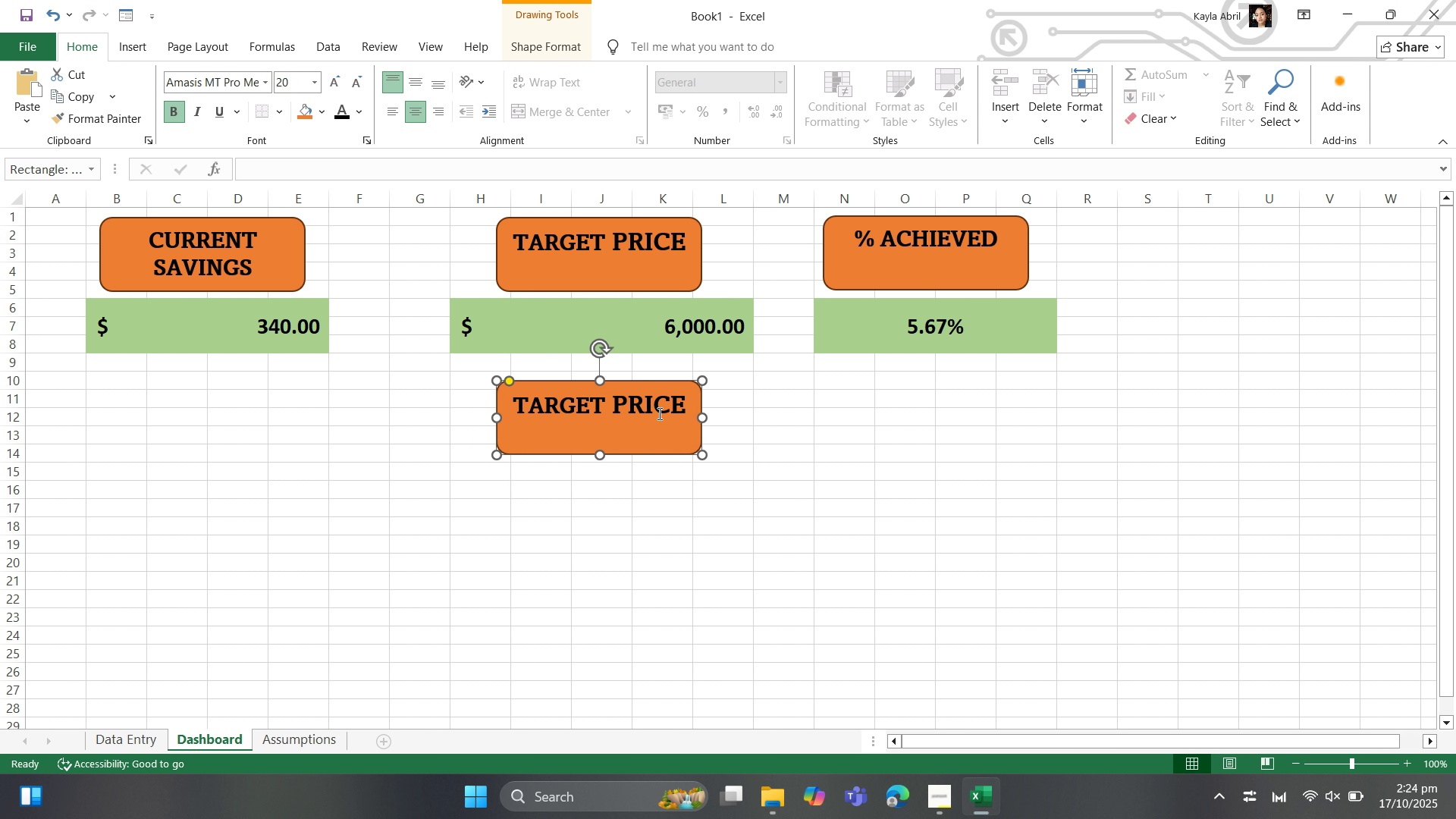 
left_click([658, 413])
 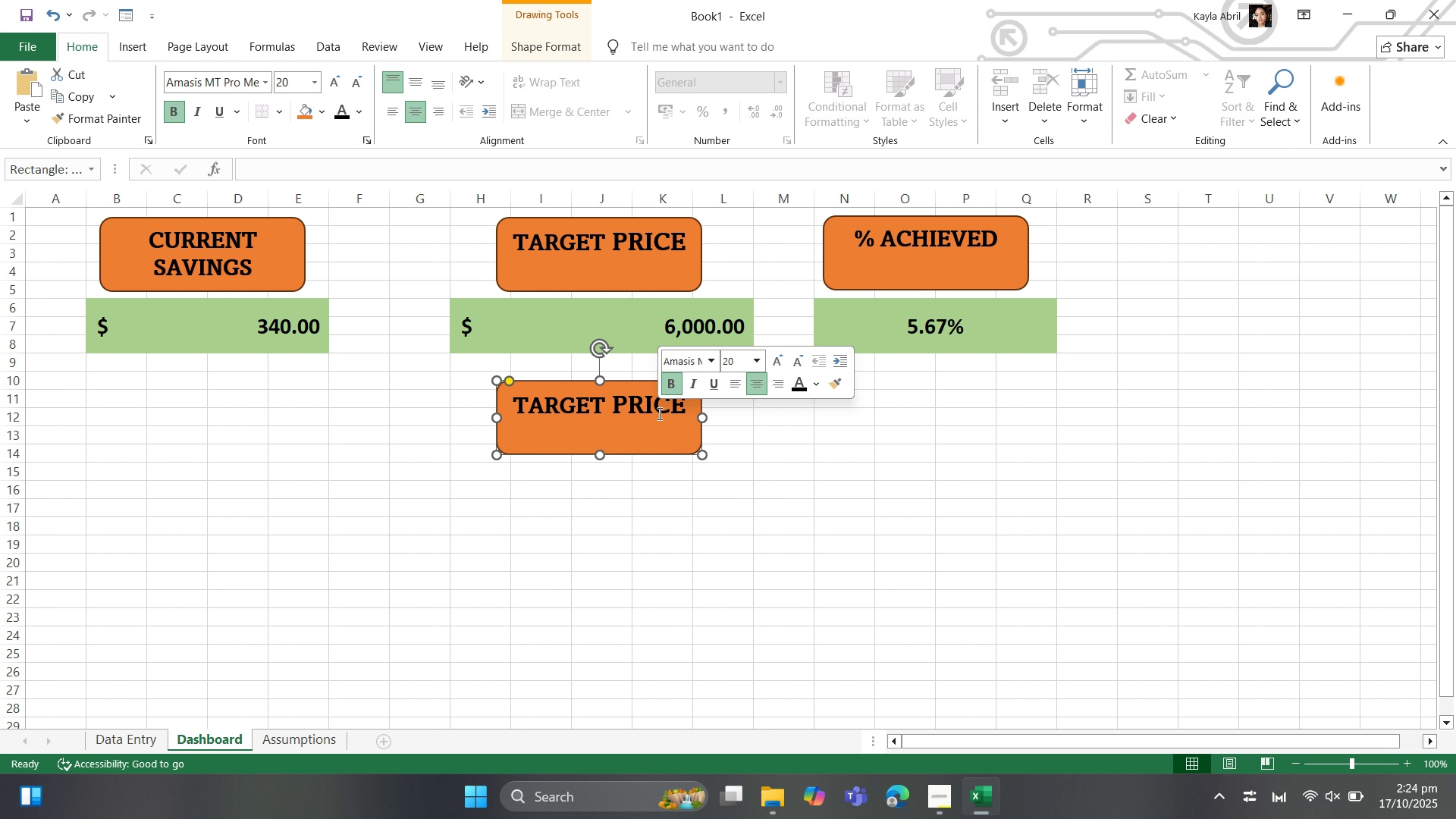 
double_click([658, 413])
 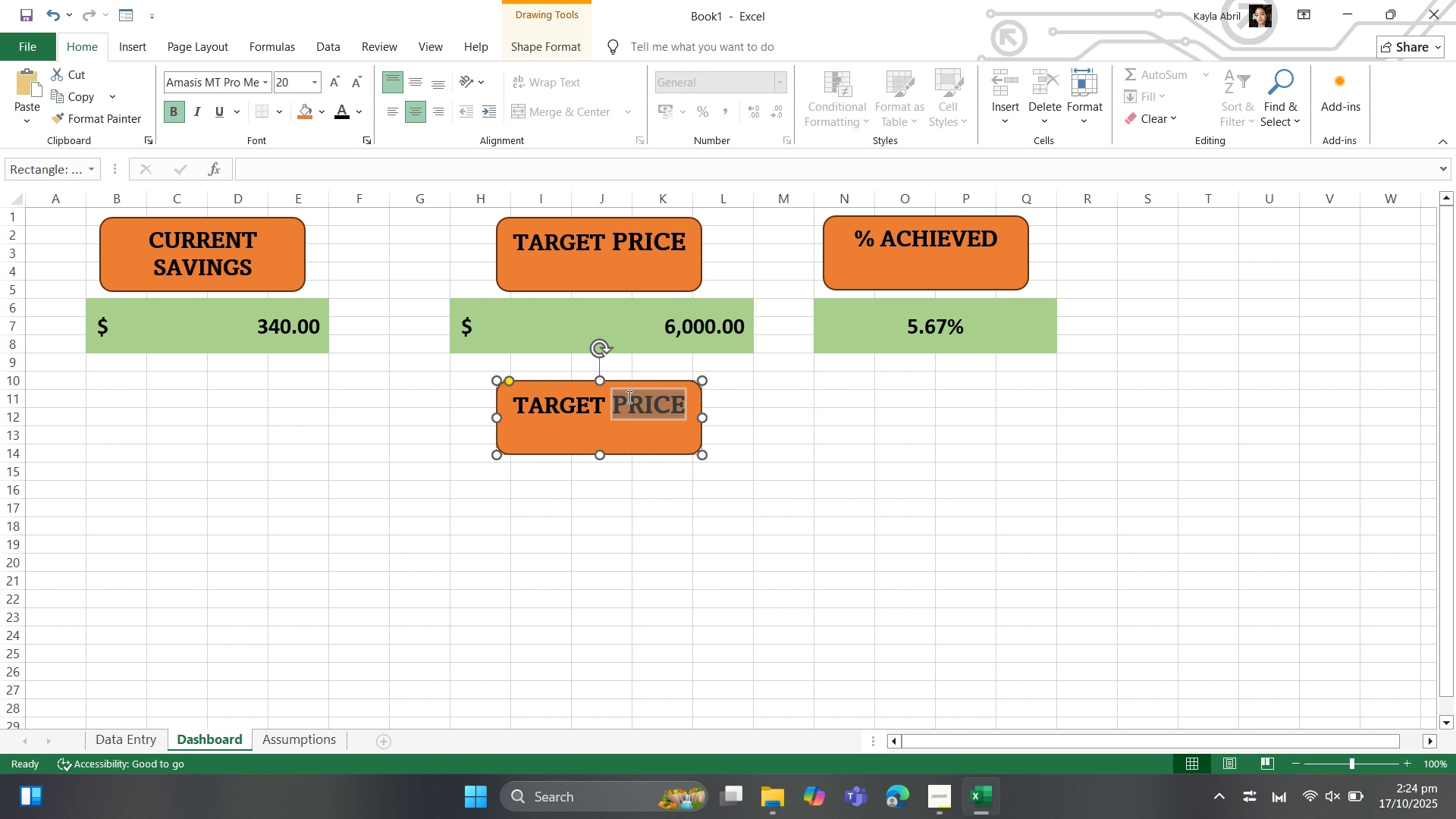 
double_click([628, 397])
 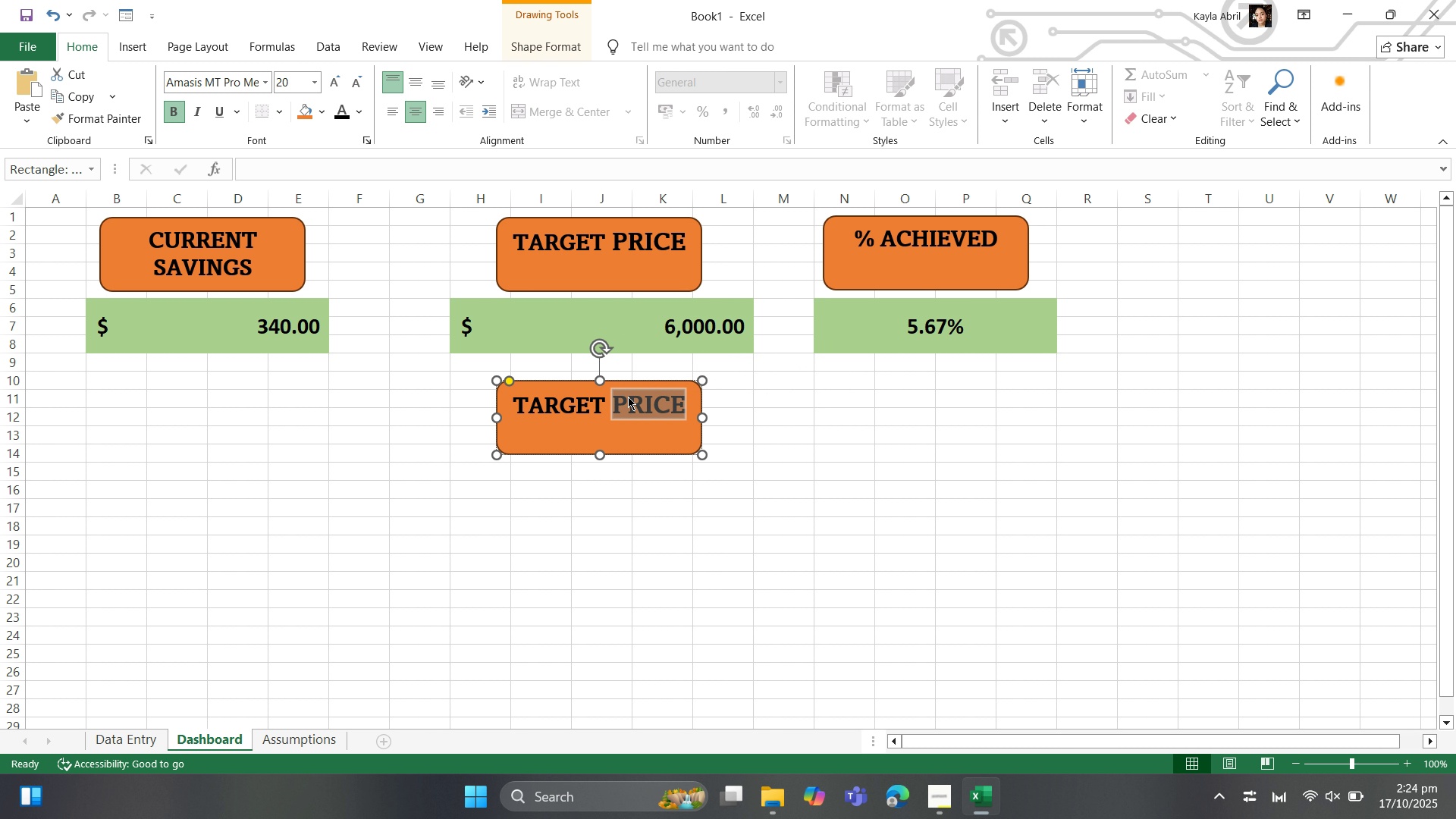 
key(Control+A)
 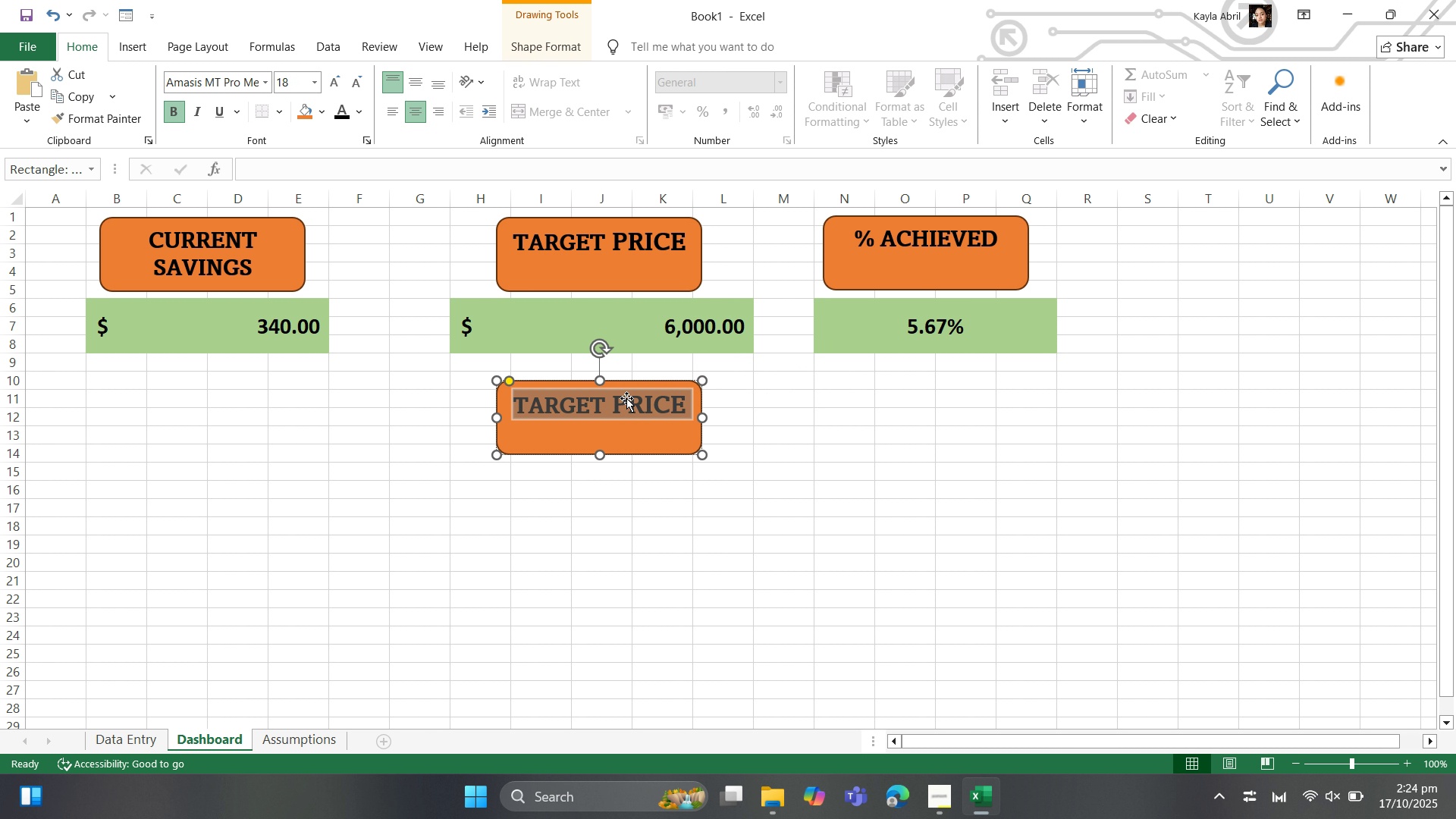 
type(remaining amount)
 